 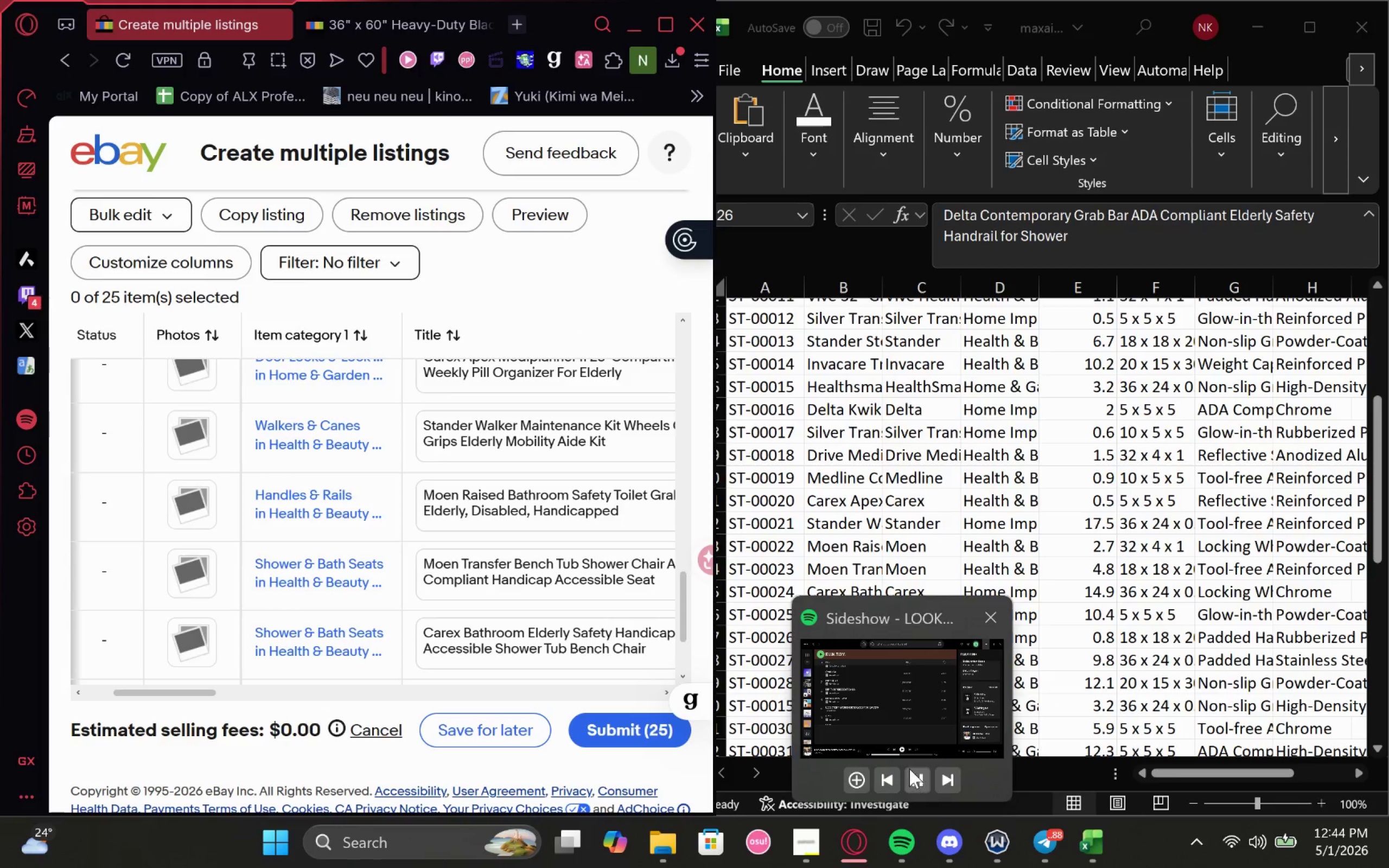 
left_click([925, 508])
 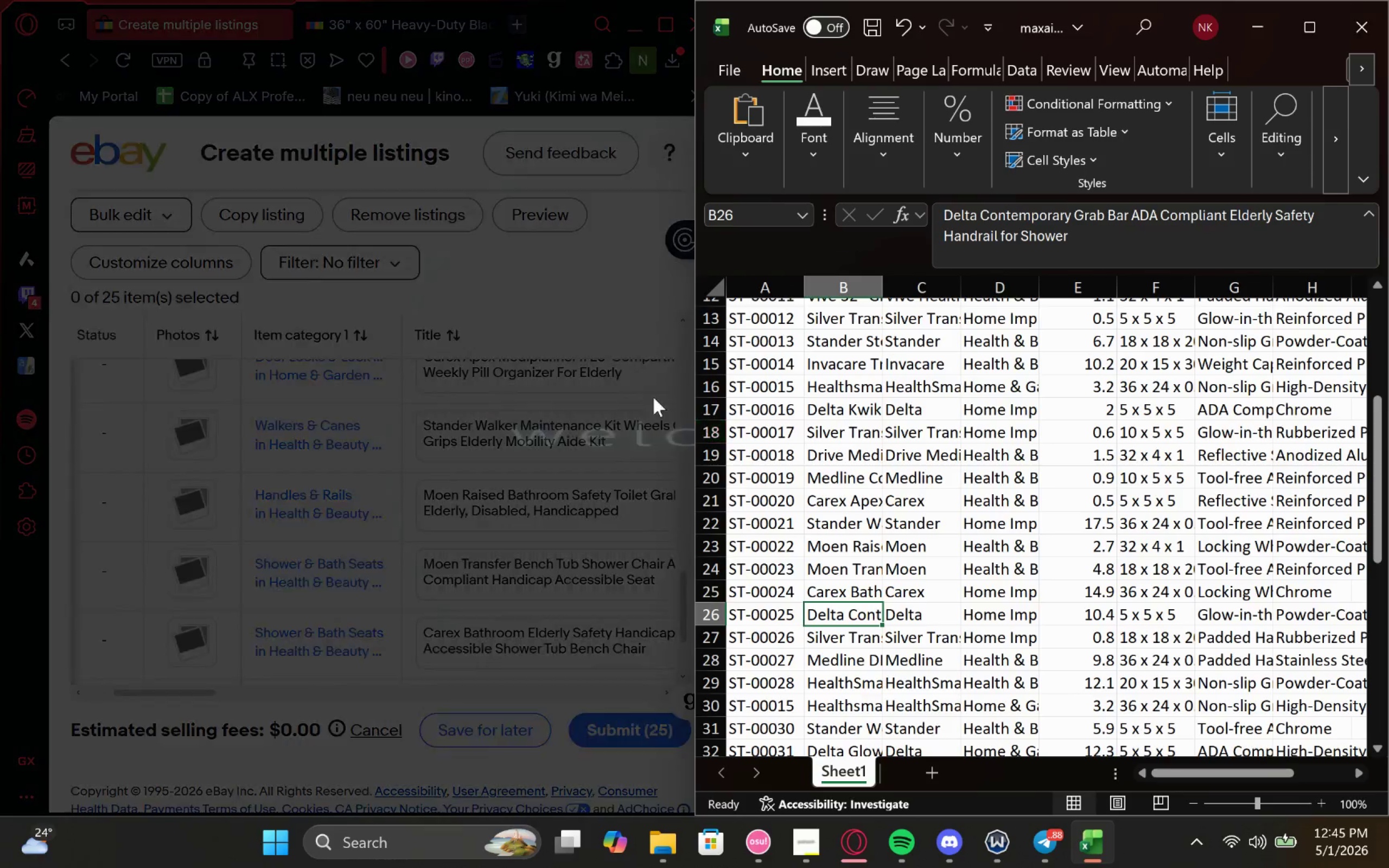 
left_click([510, 431])
 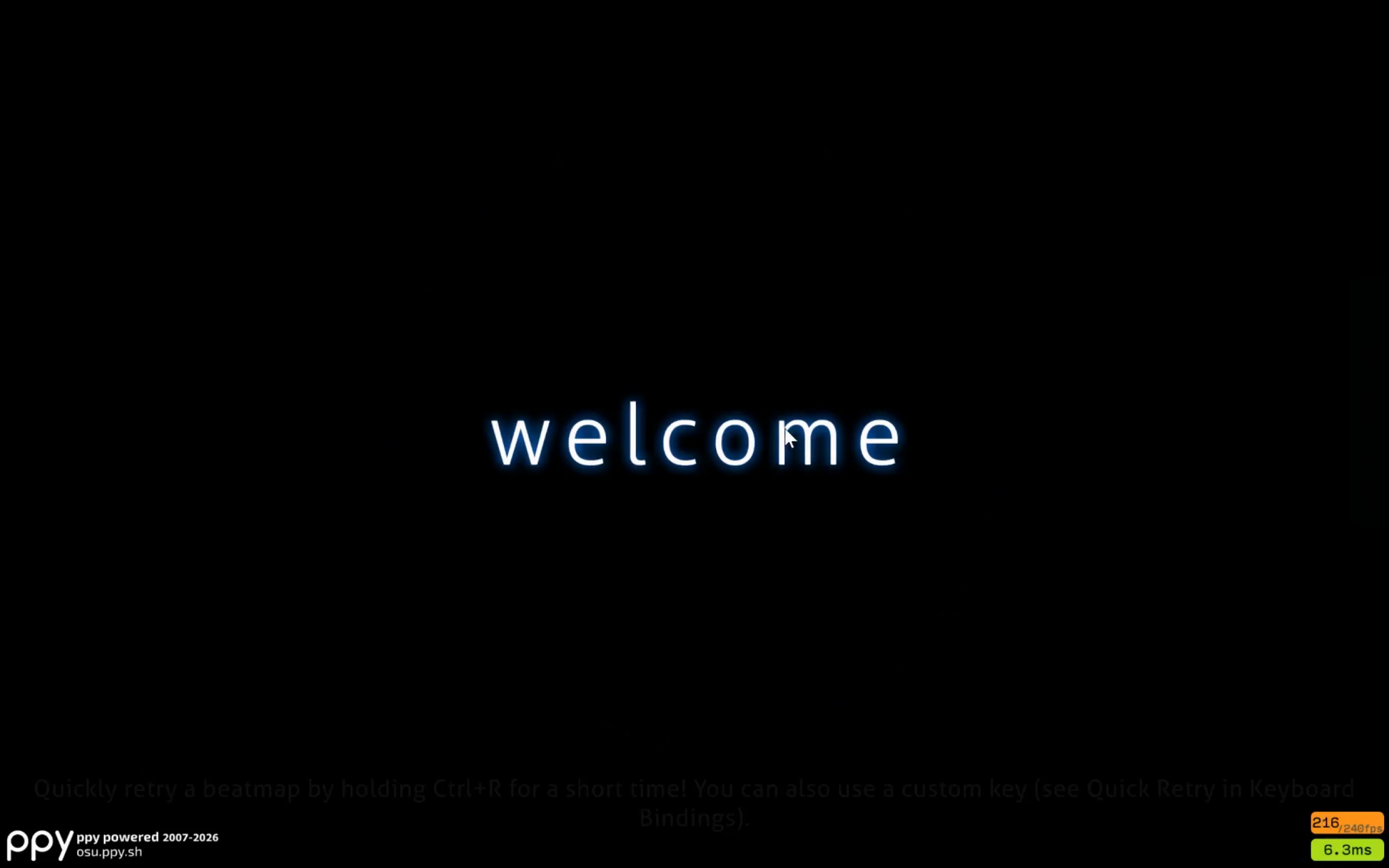 
left_click([694, 542])
 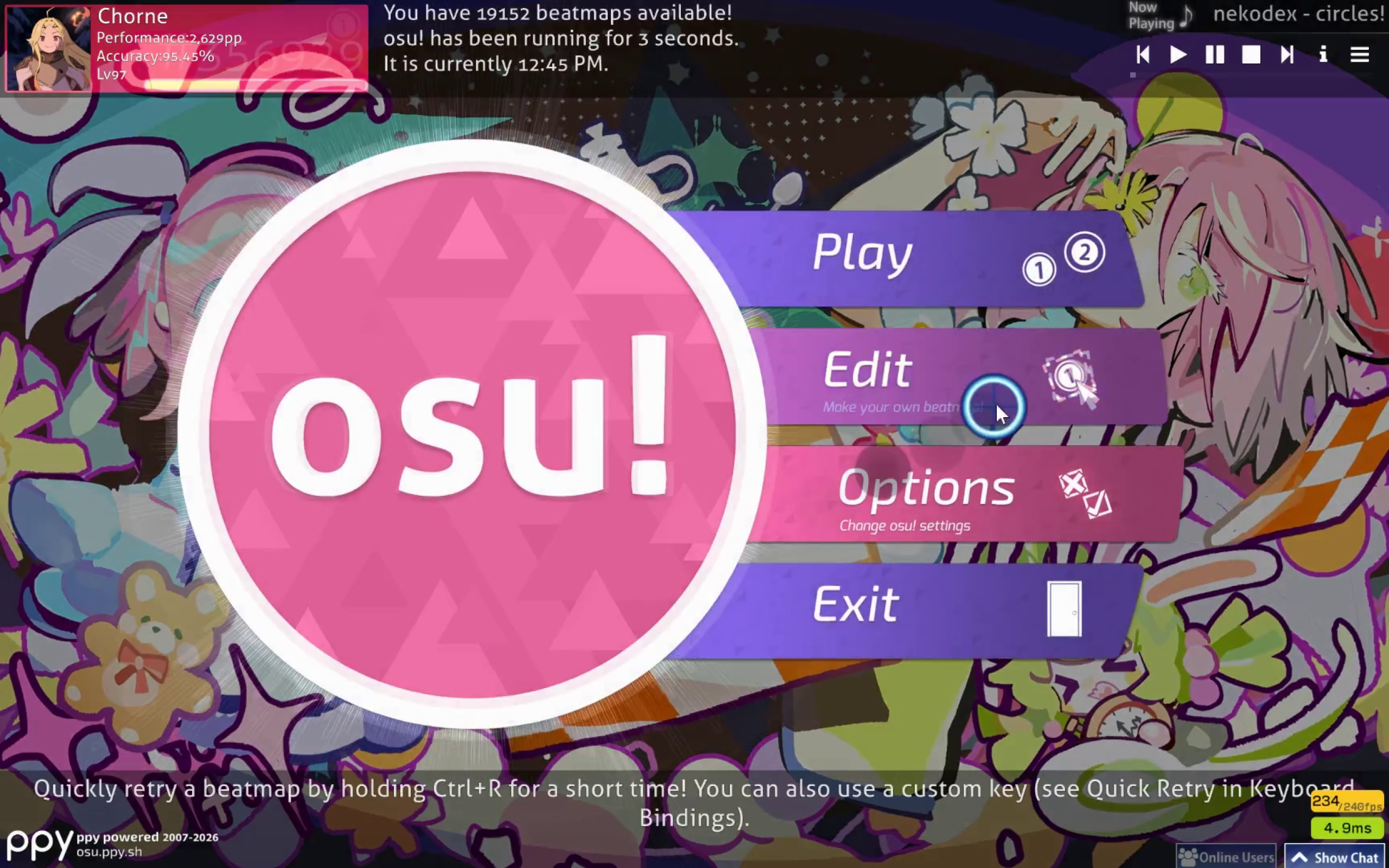 
left_click([1019, 379])
 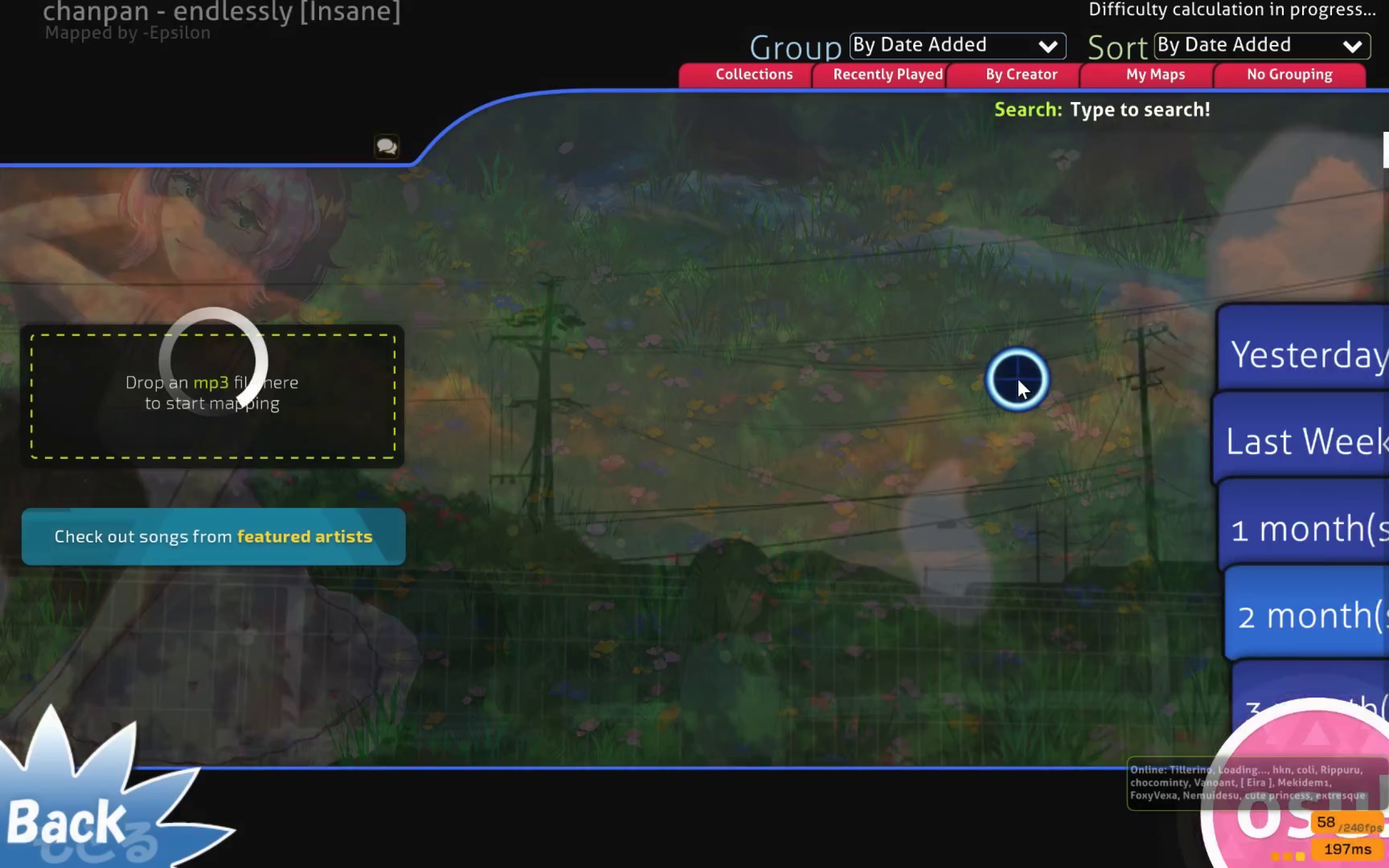 
left_click([1259, 345])
 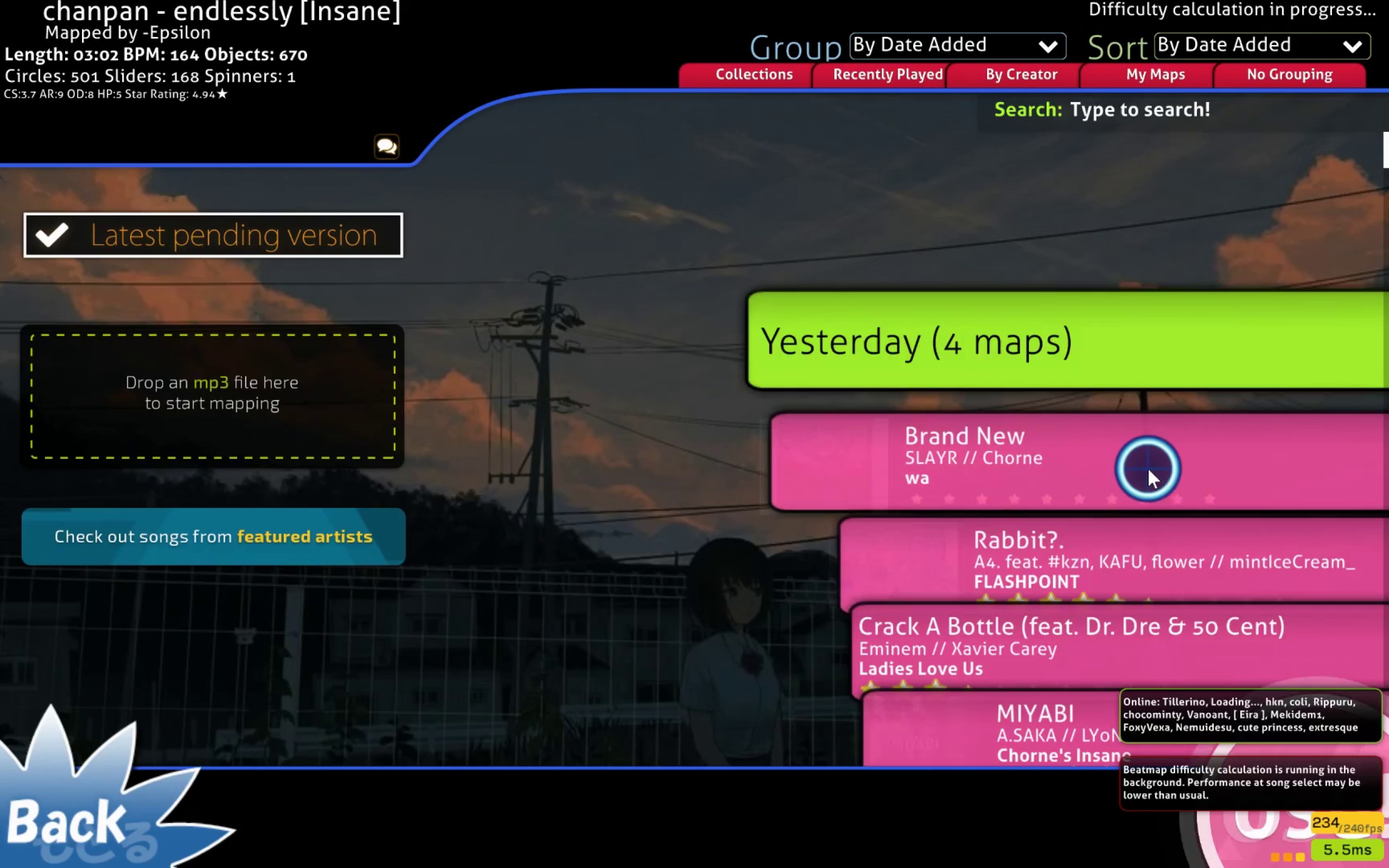 
scroll: coordinate [1266, 337], scroll_direction: down, amount: 19.0
 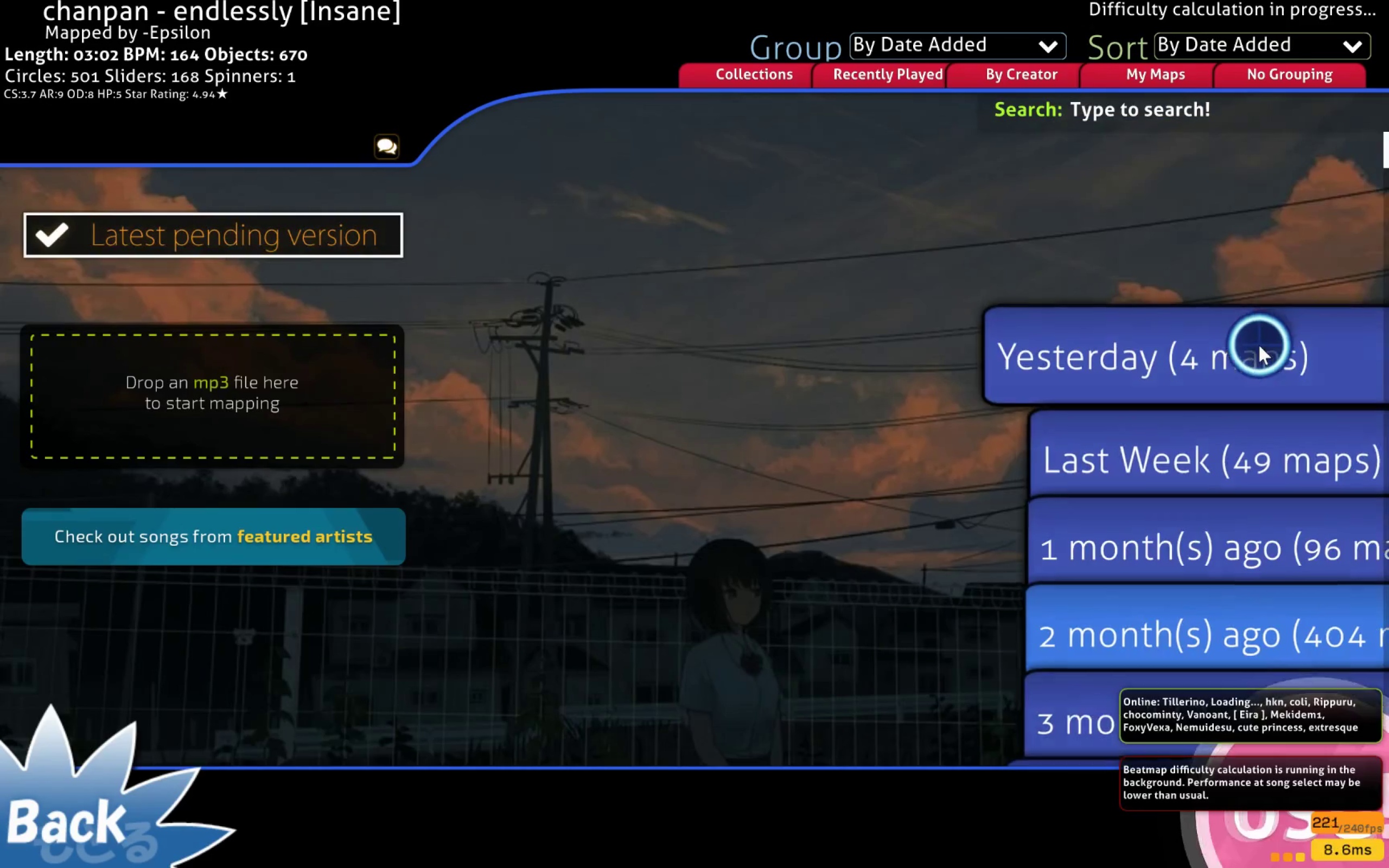 
left_click([1140, 477])
 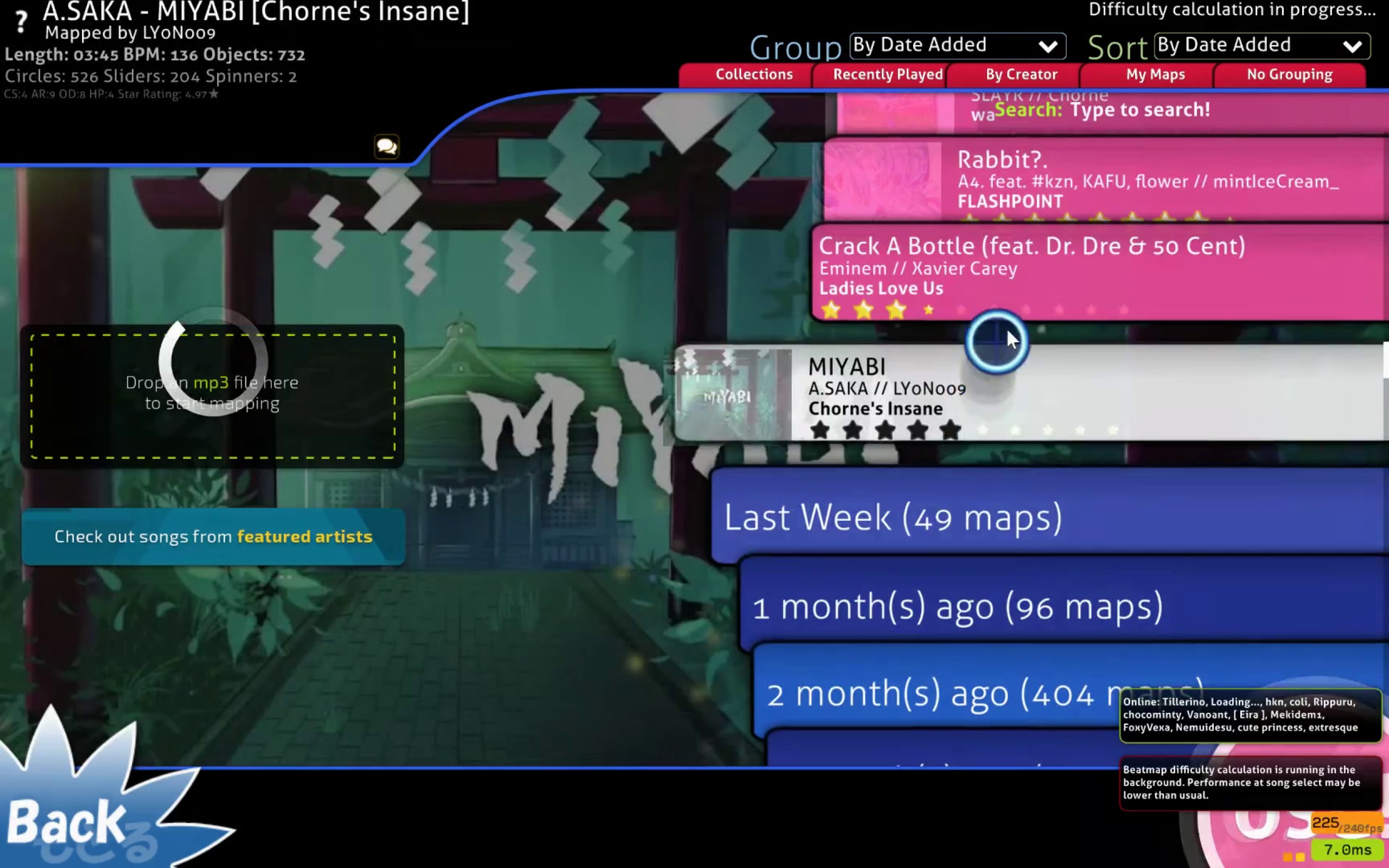 
scroll: coordinate [1142, 478], scroll_direction: down, amount: 1.0
 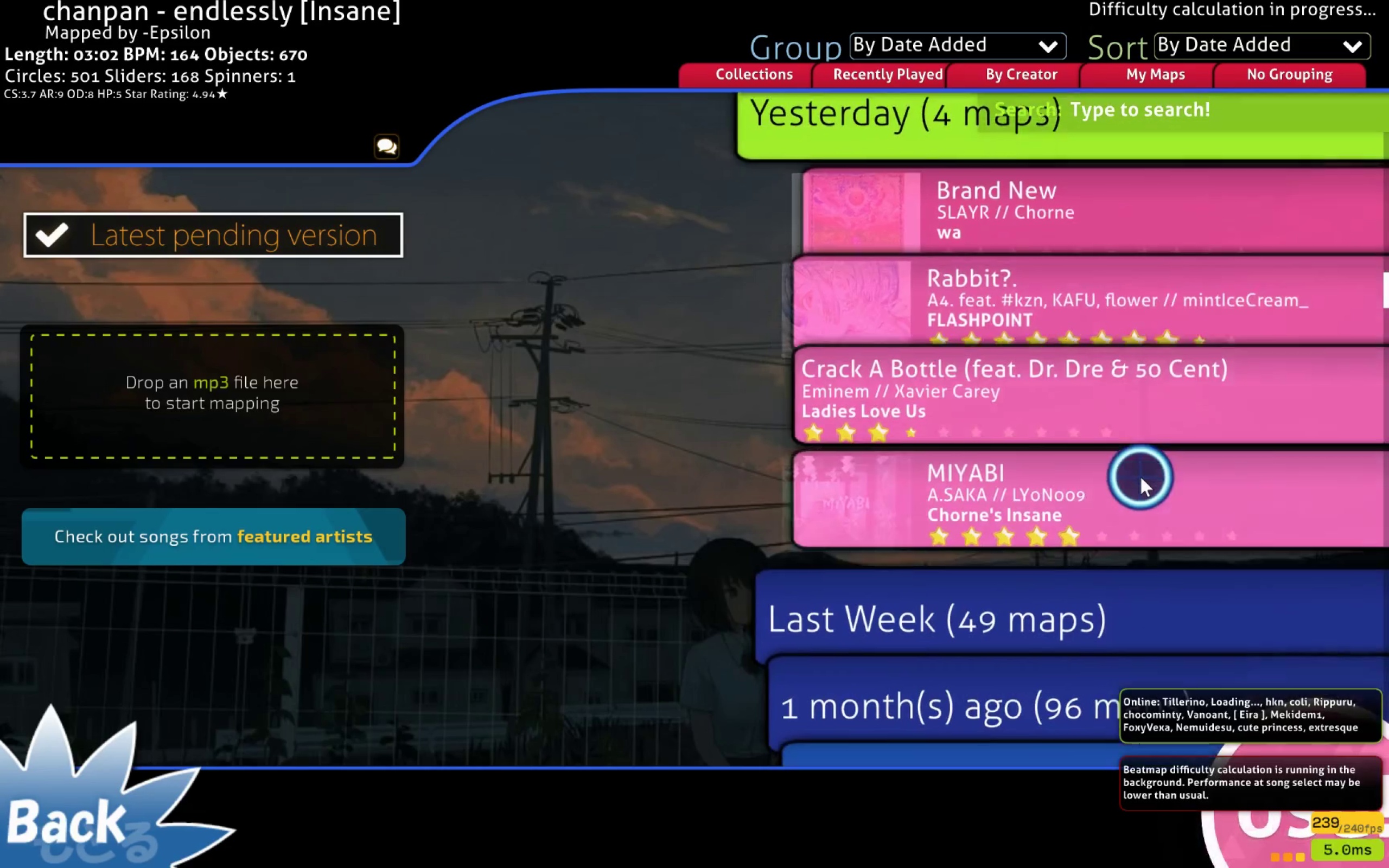 
left_click([1073, 265])
 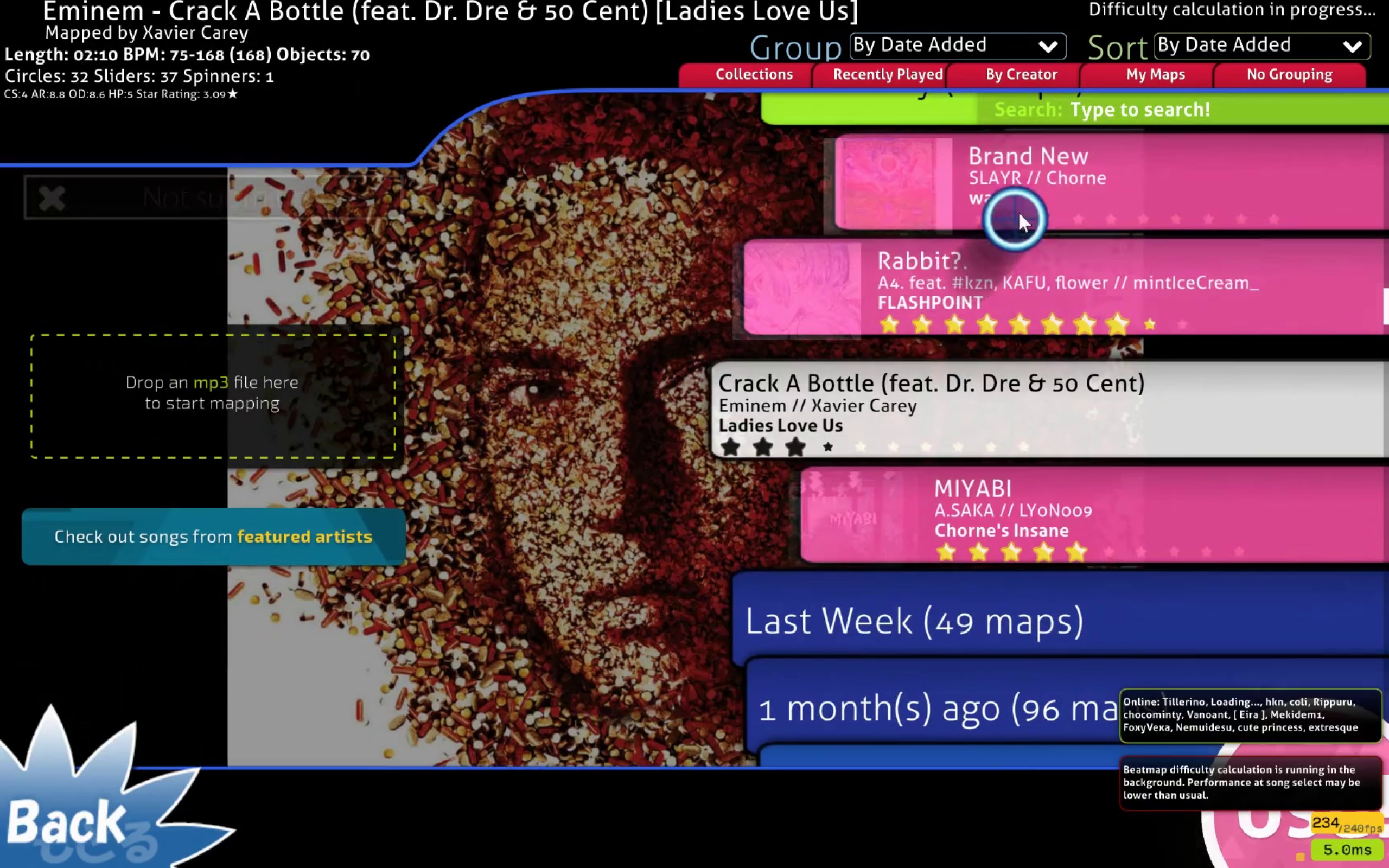 
left_click([1055, 184])
 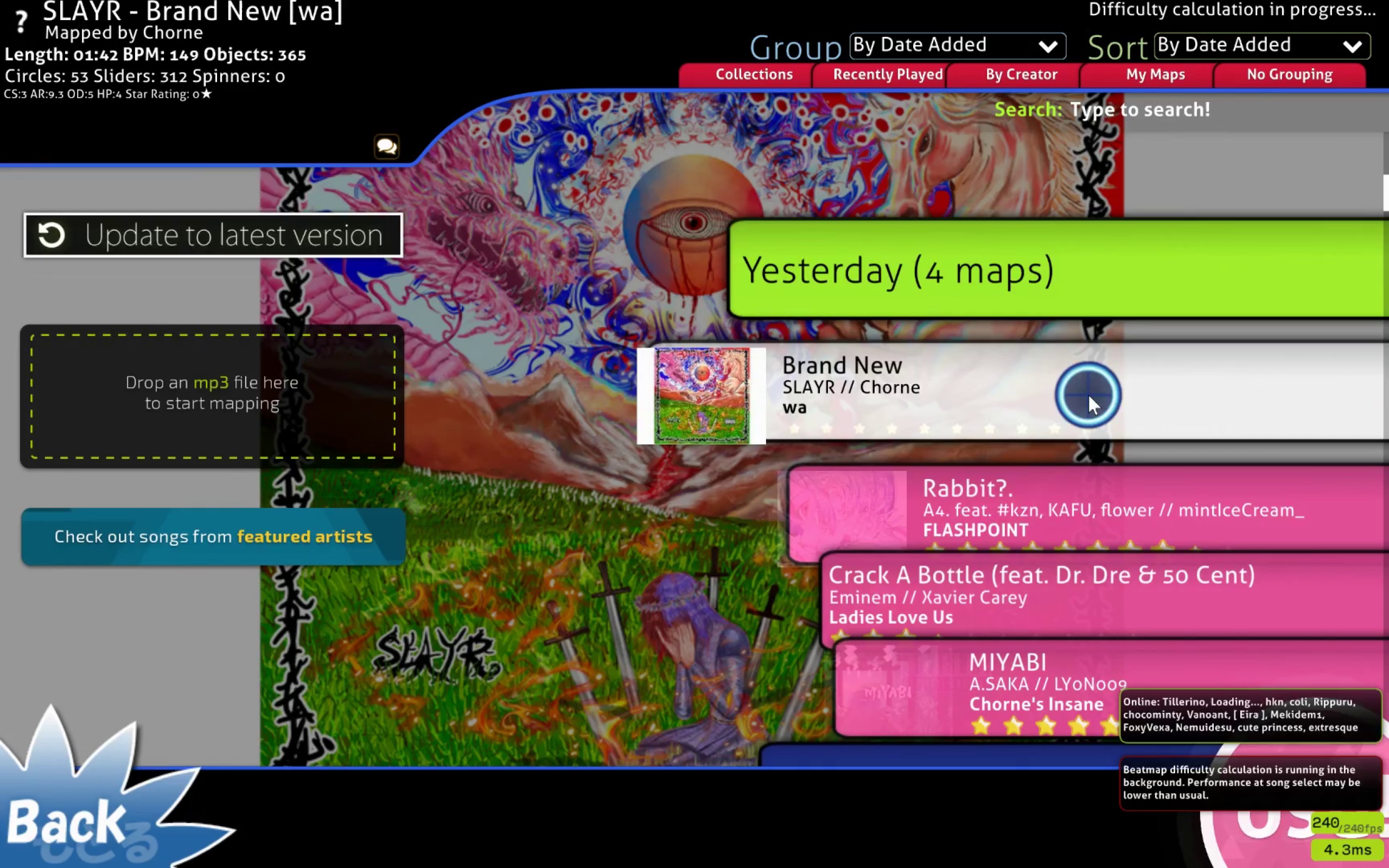 
double_click([1026, 380])
 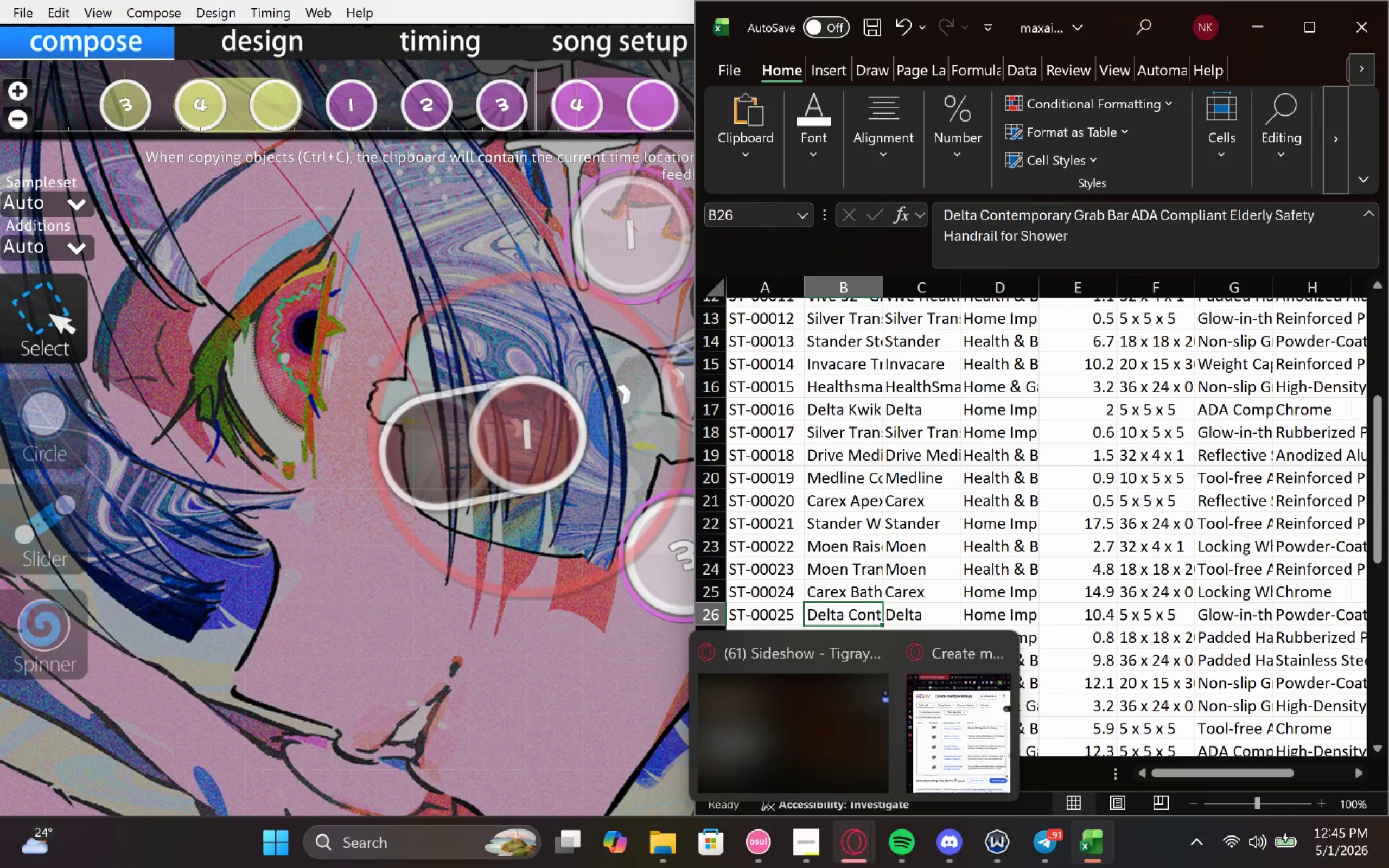 
wait(5.34)
 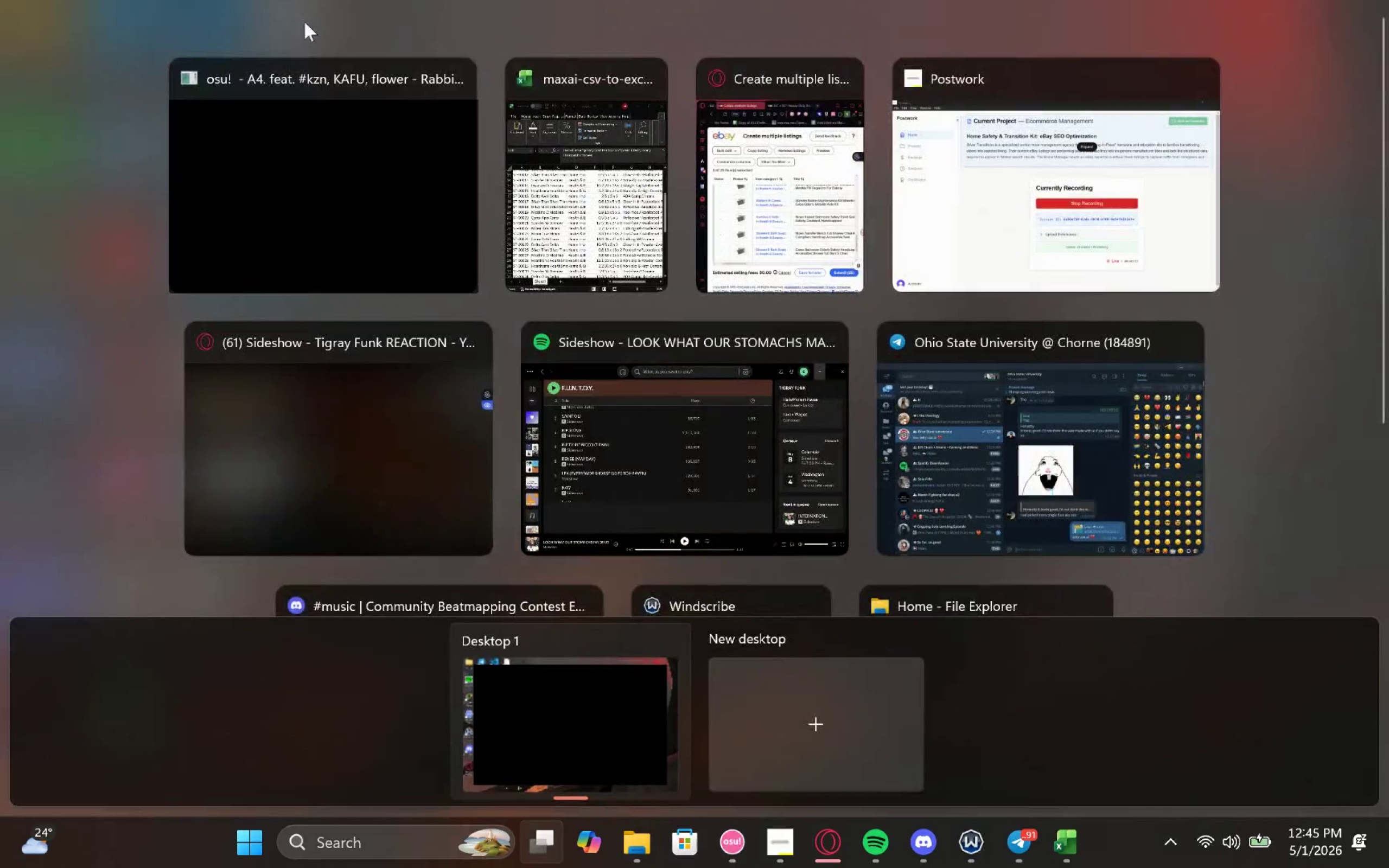 
left_click([928, 719])
 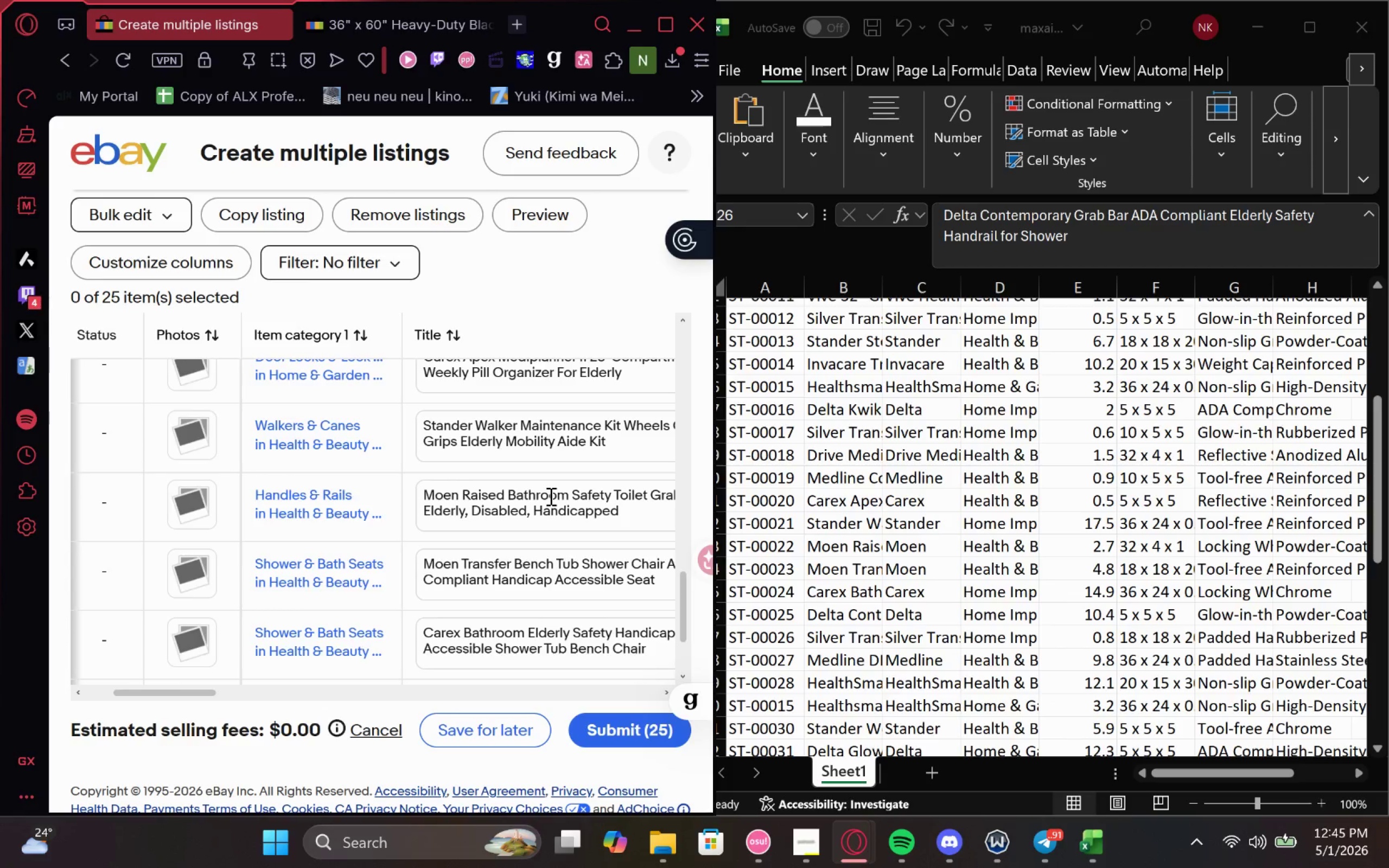 
wait(5.71)
 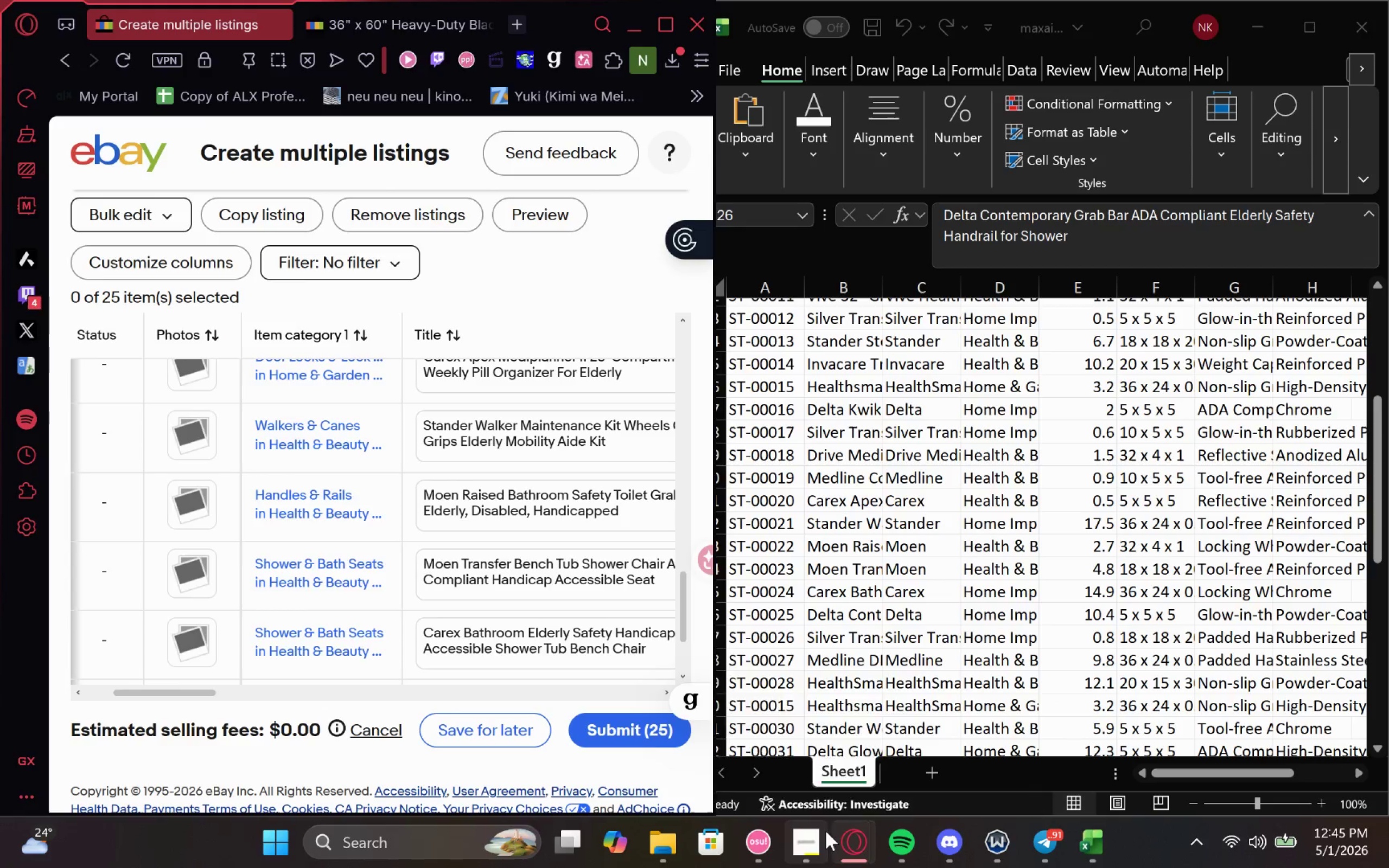 
mouse_move([286, 444])
 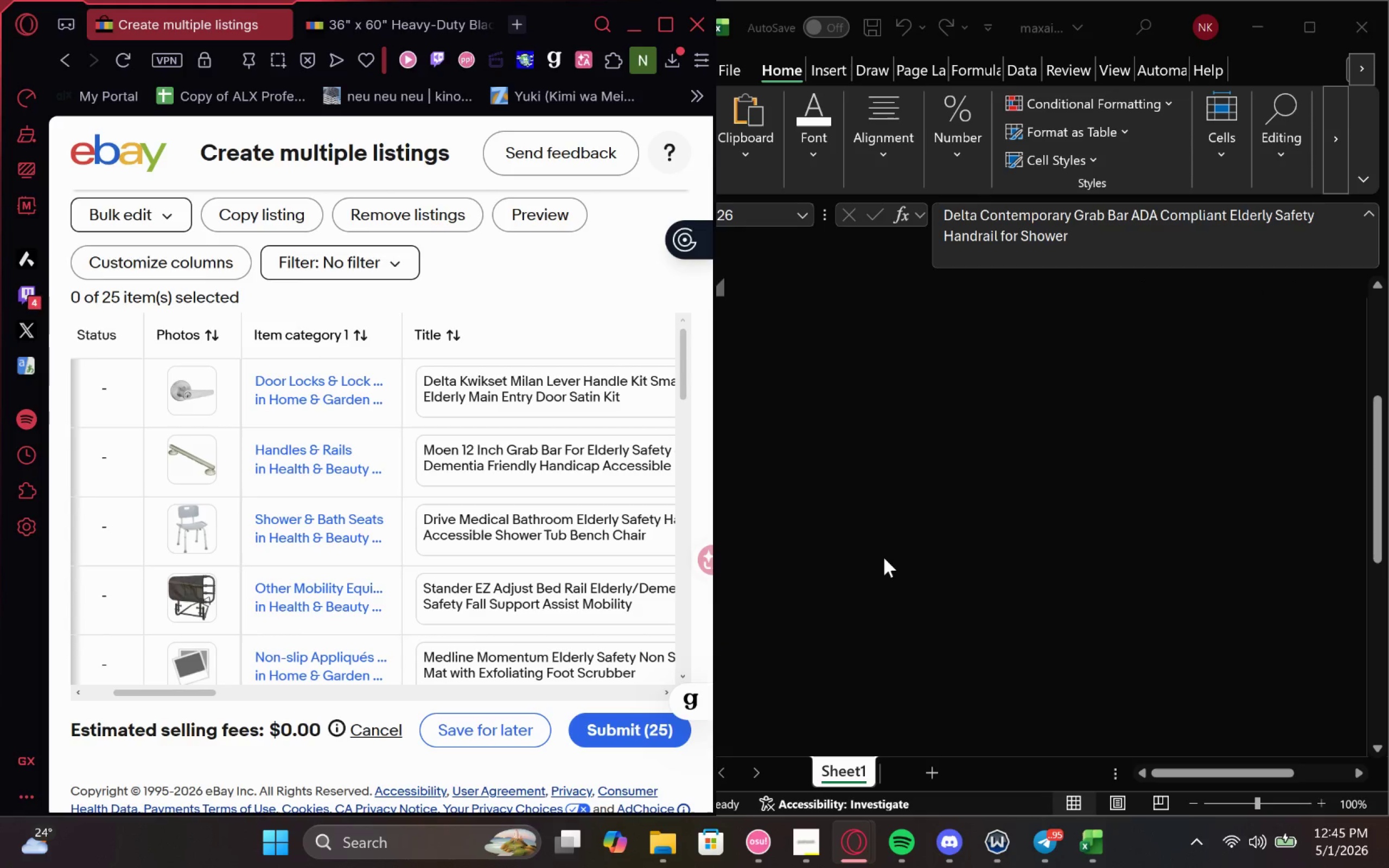 
wait(12.54)
 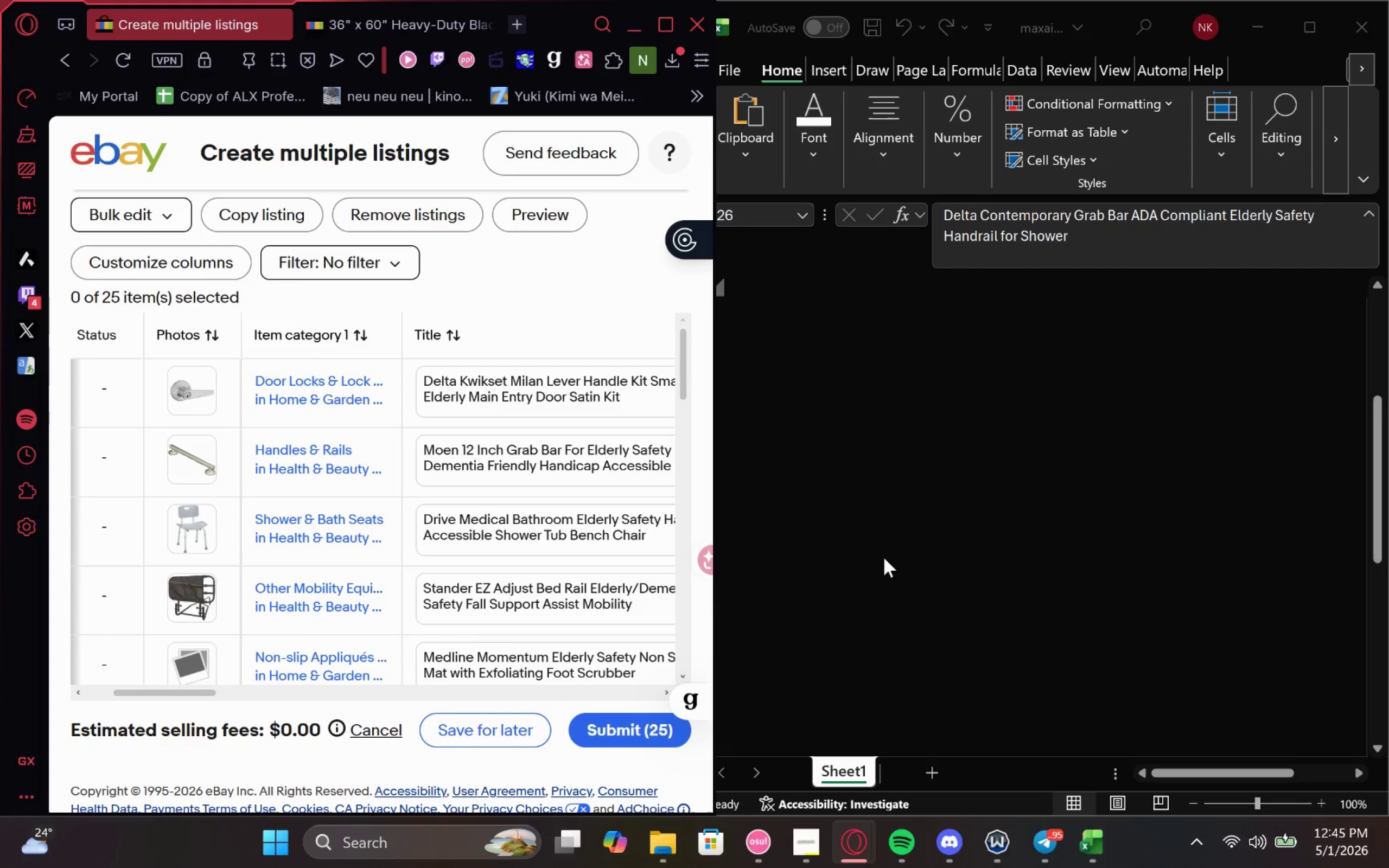 
left_click([847, 353])
 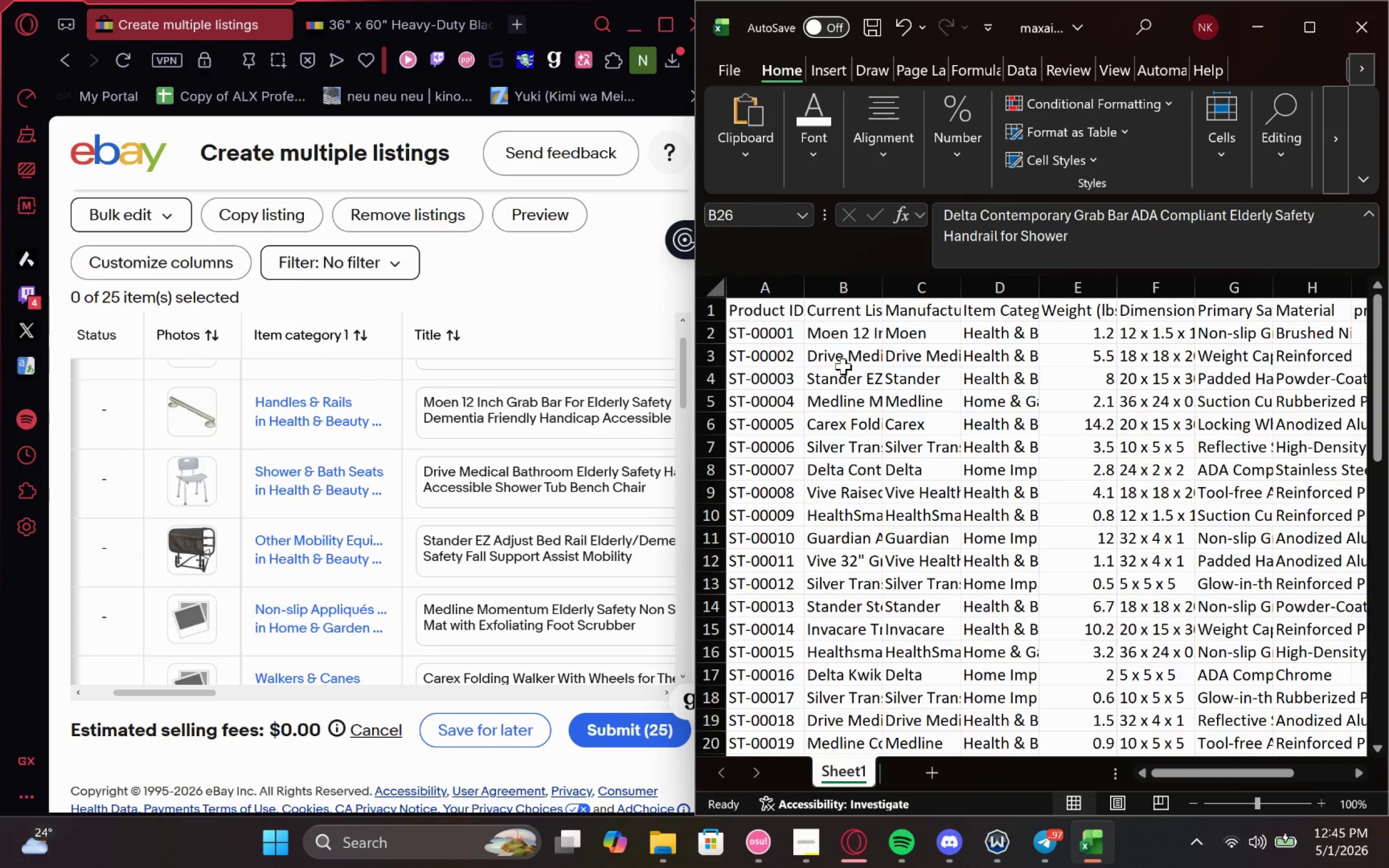 
left_click([831, 354])
 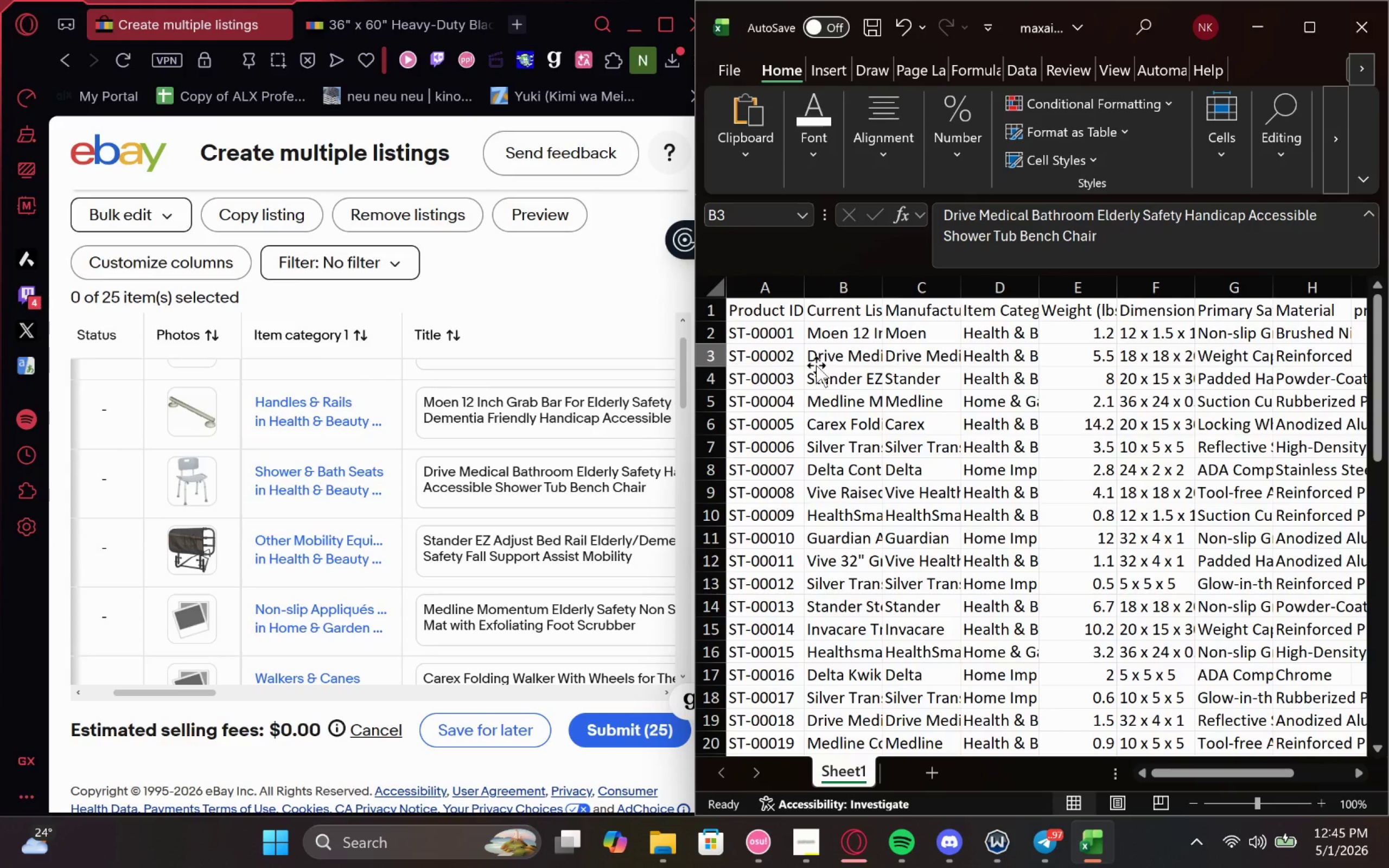 
double_click([857, 358])
 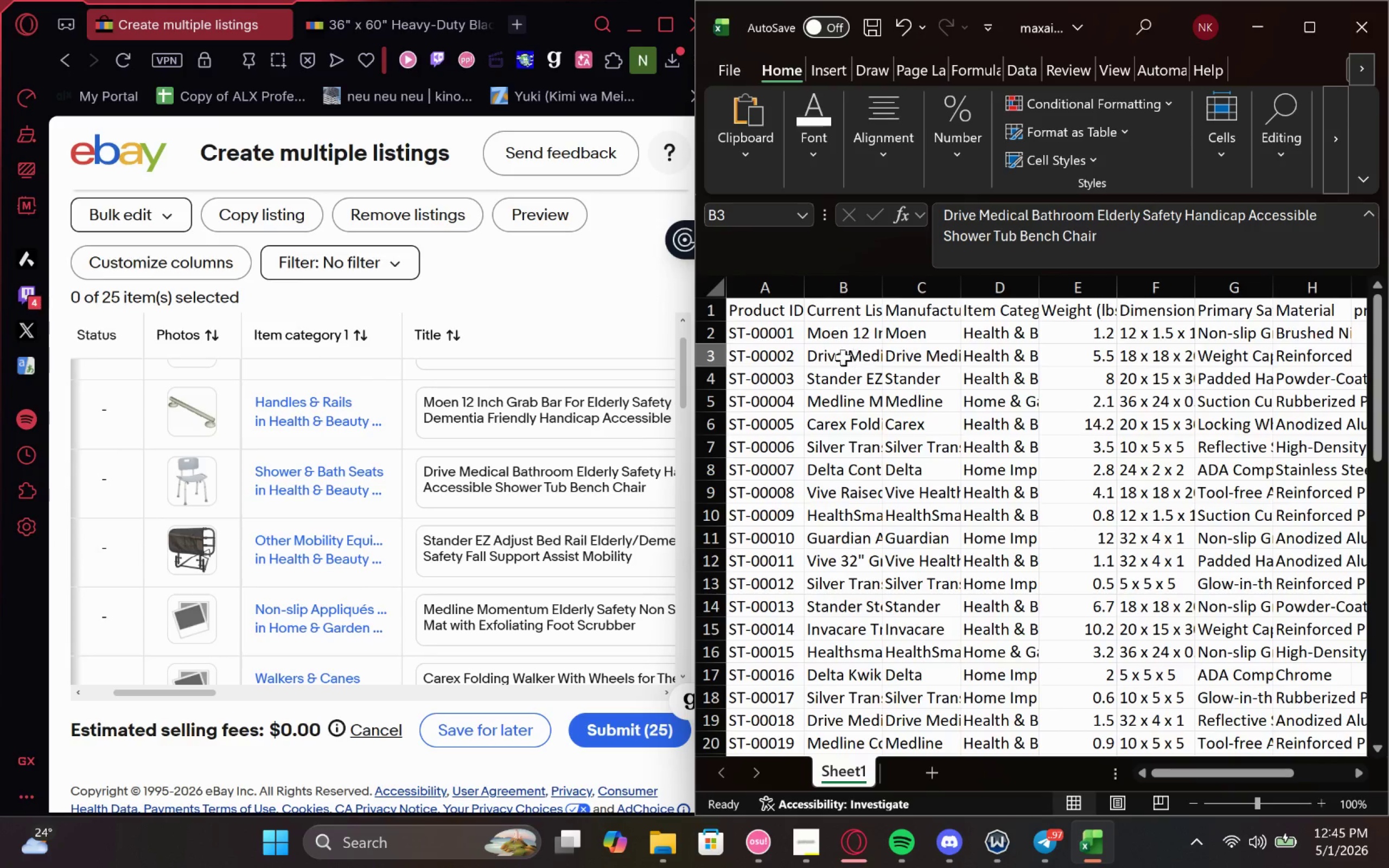 
left_click_drag(start_coordinate=[842, 358], to_coordinate=[808, 381])
 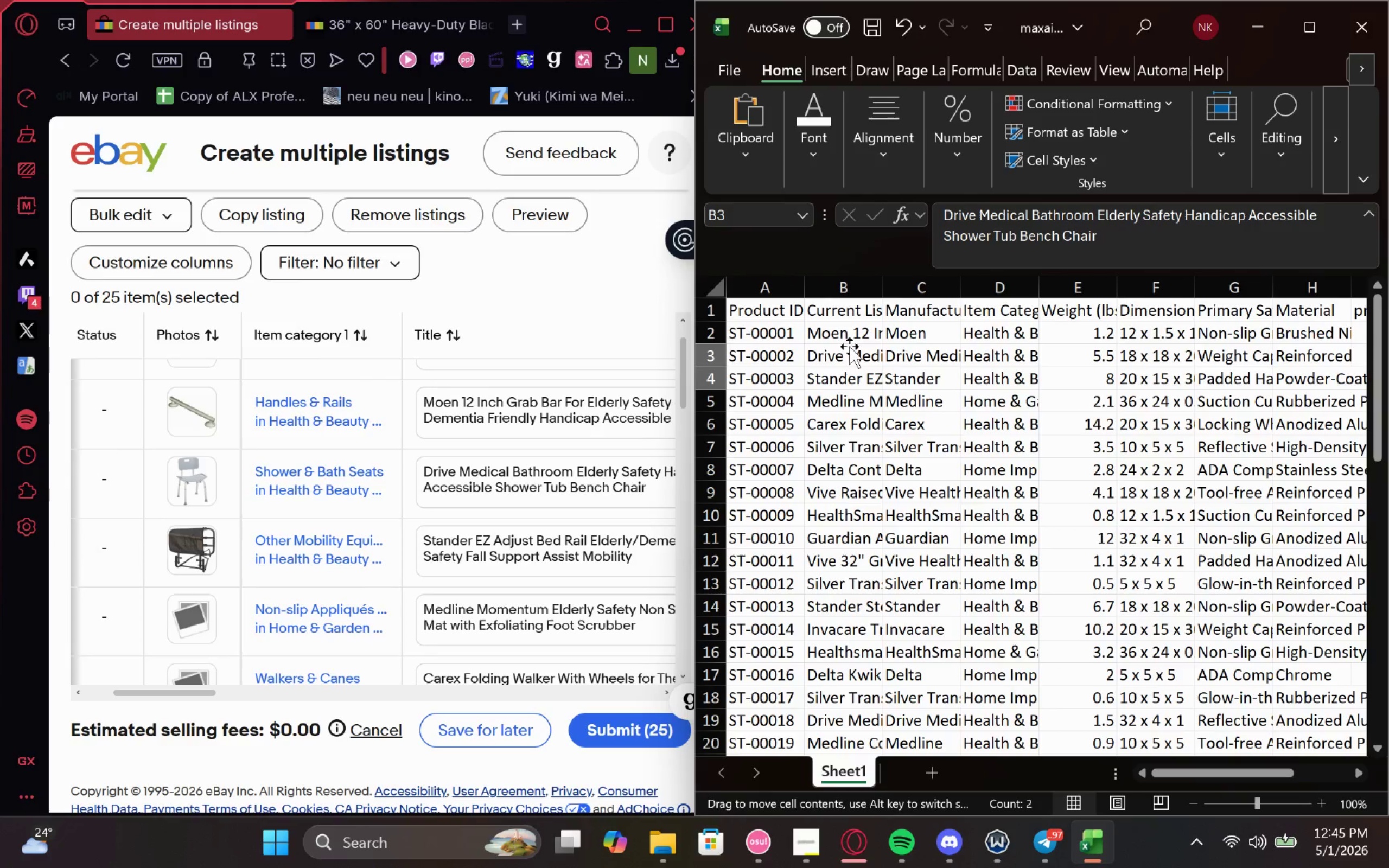 
left_click([824, 362])
 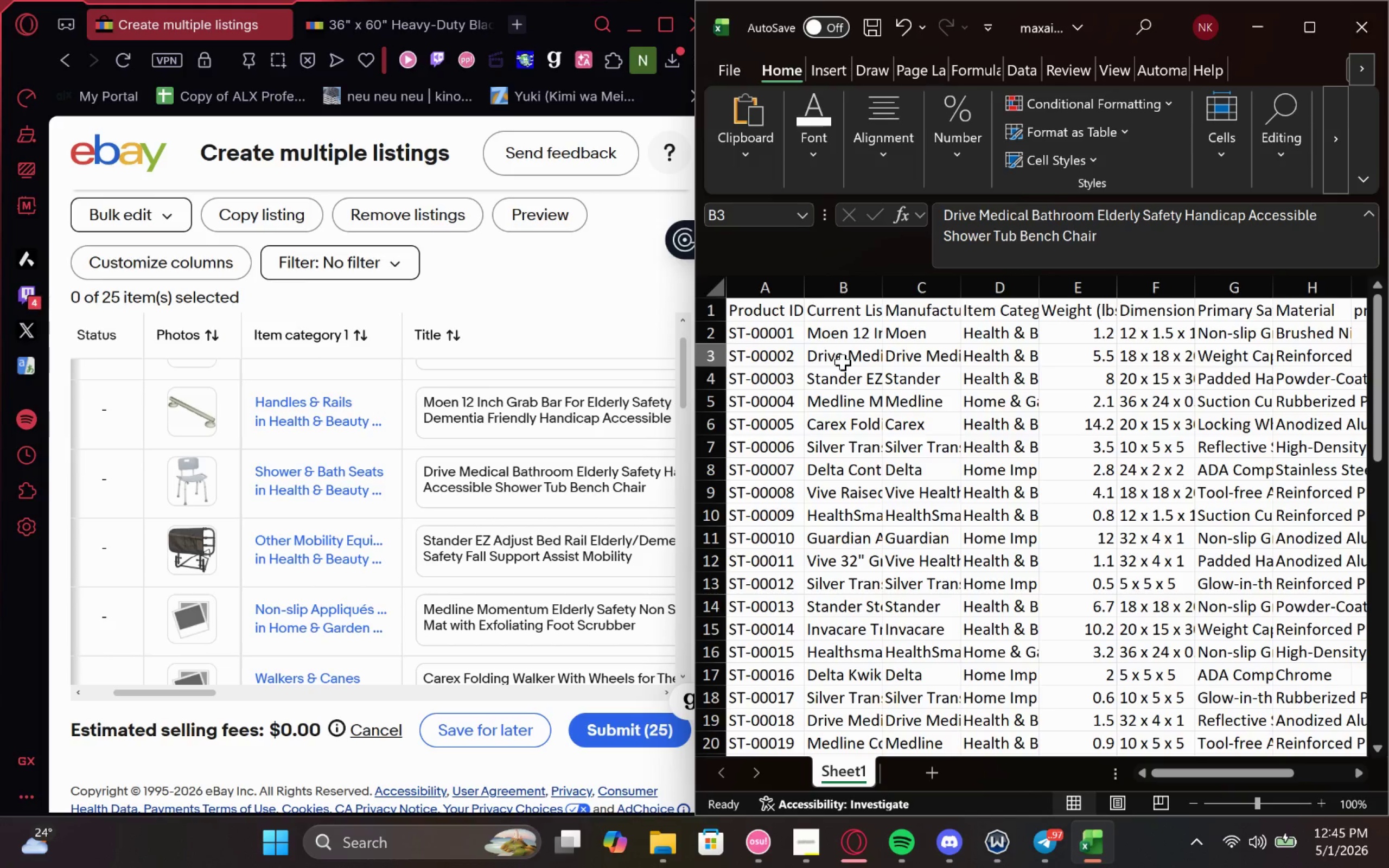 
left_click([893, 361])
 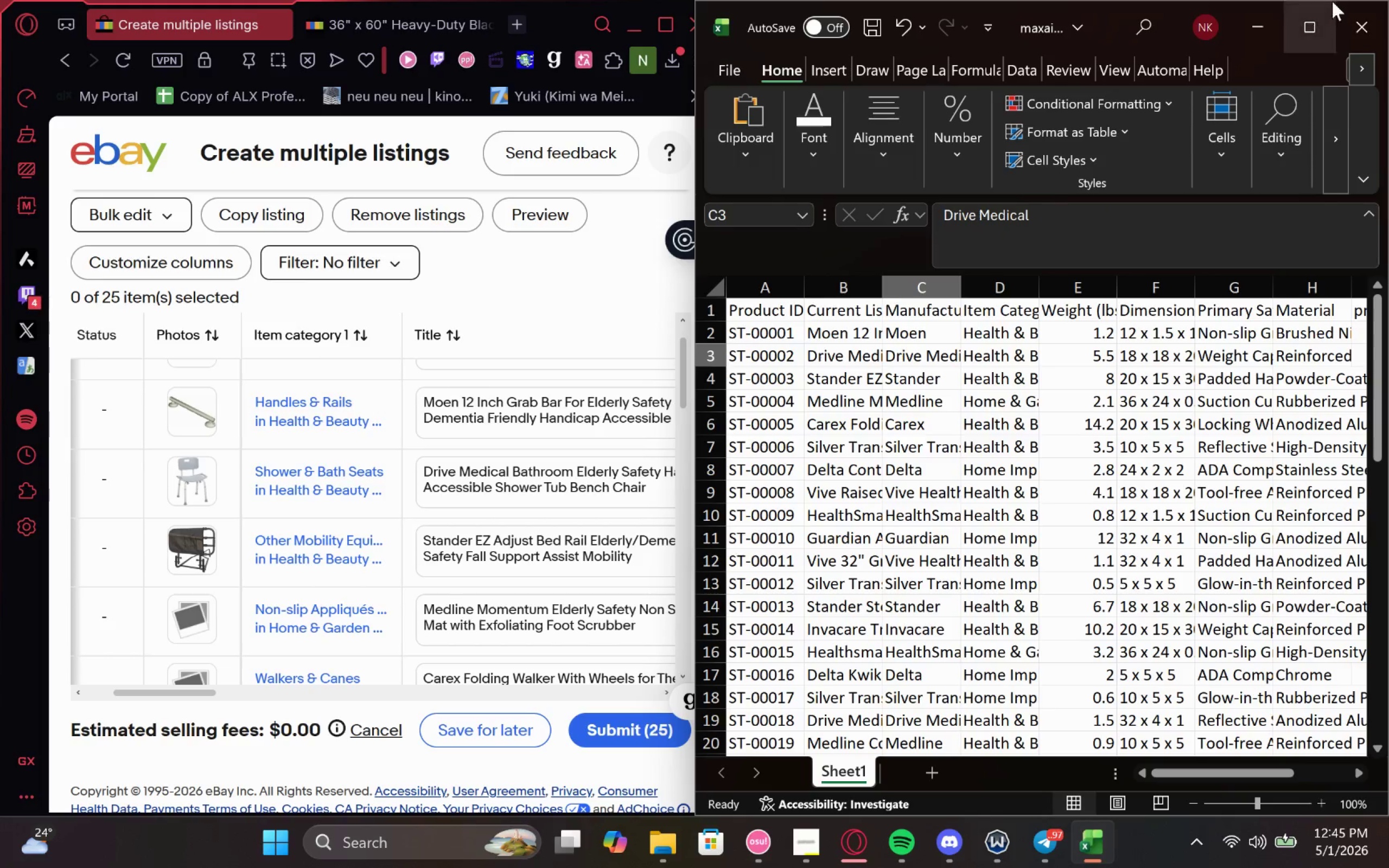 
left_click([1310, 23])
 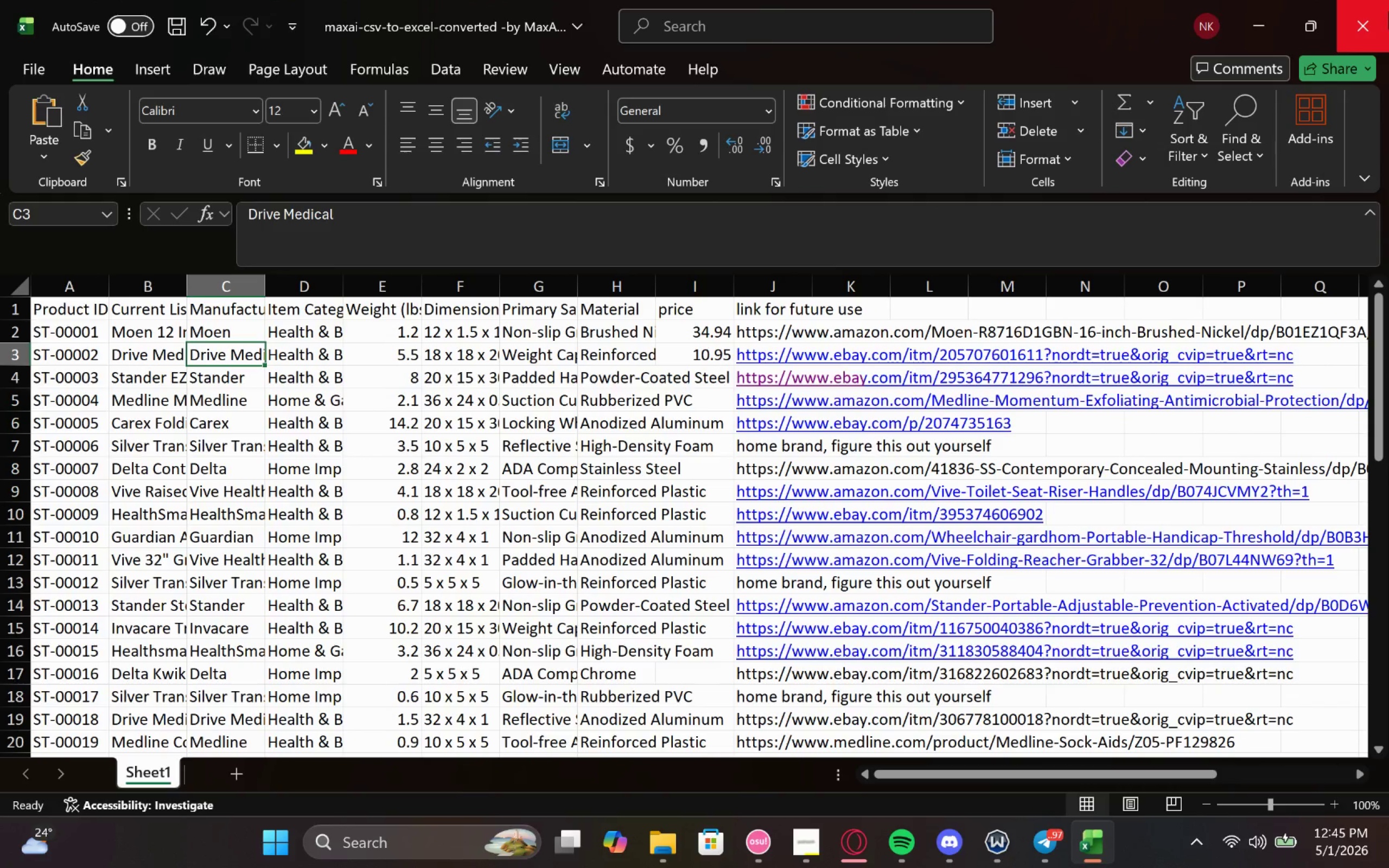 
left_click([1303, 33])
 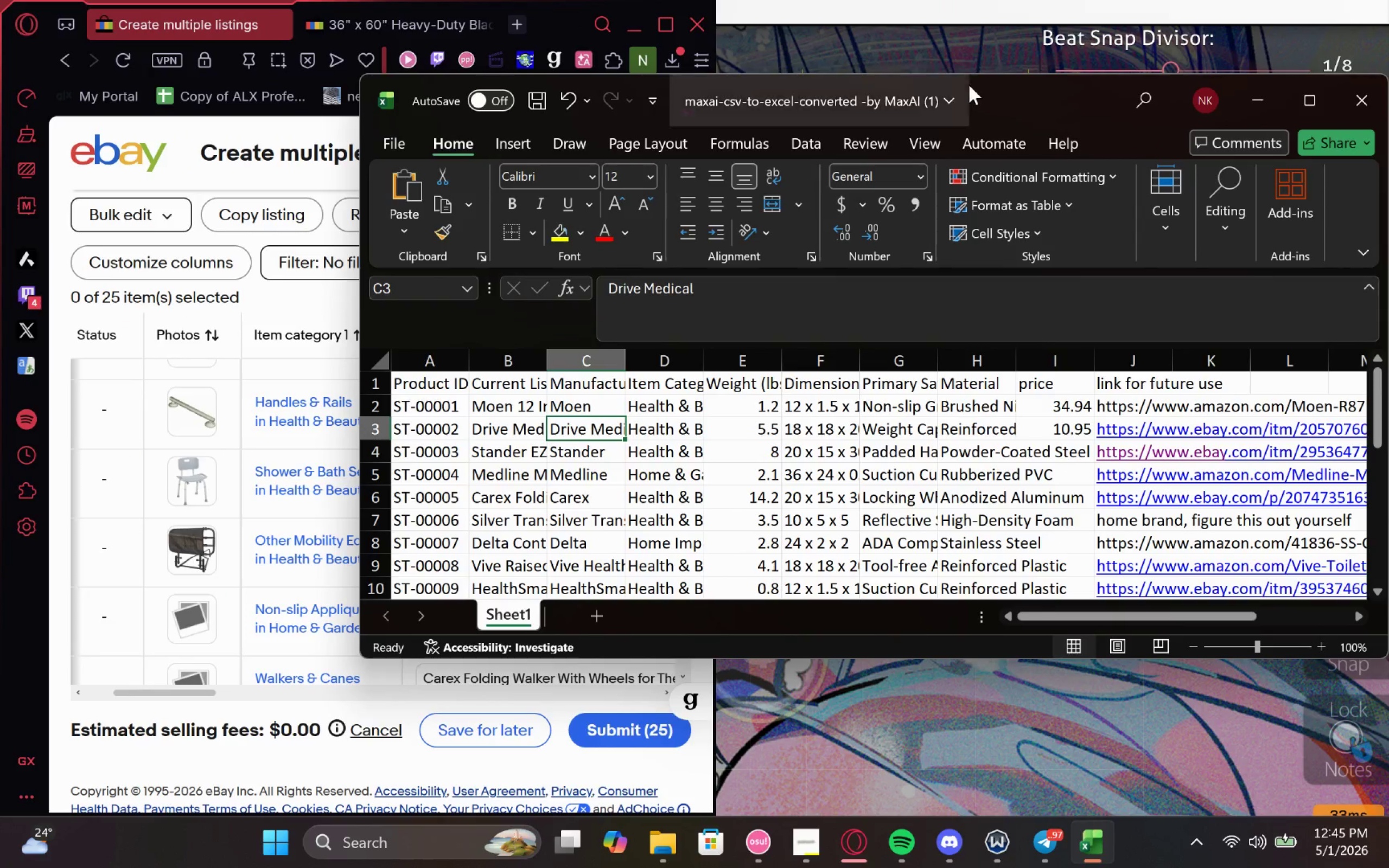 
left_click_drag(start_coordinate=[980, 92], to_coordinate=[498, 94])
 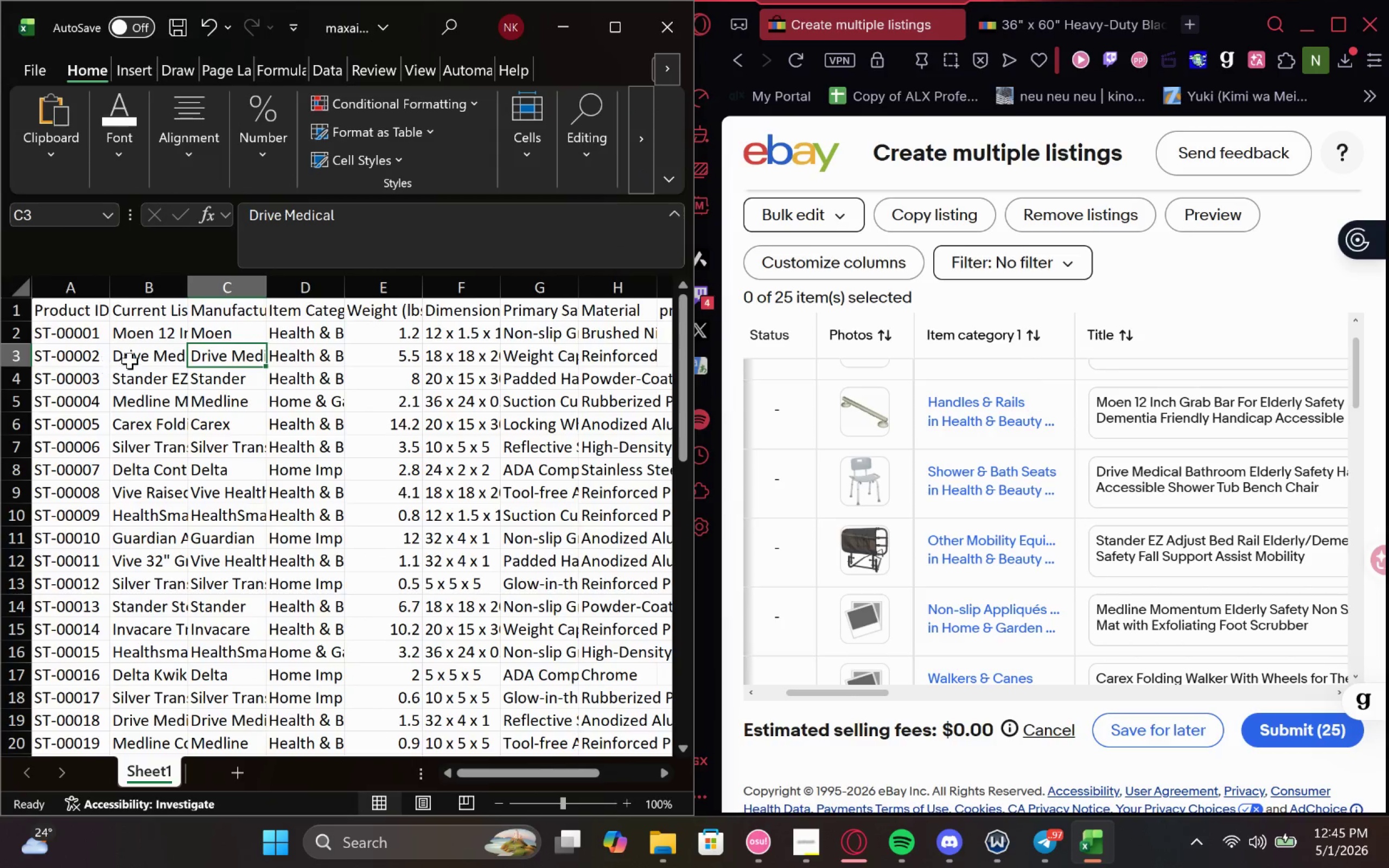 
key(ArrowDown)
 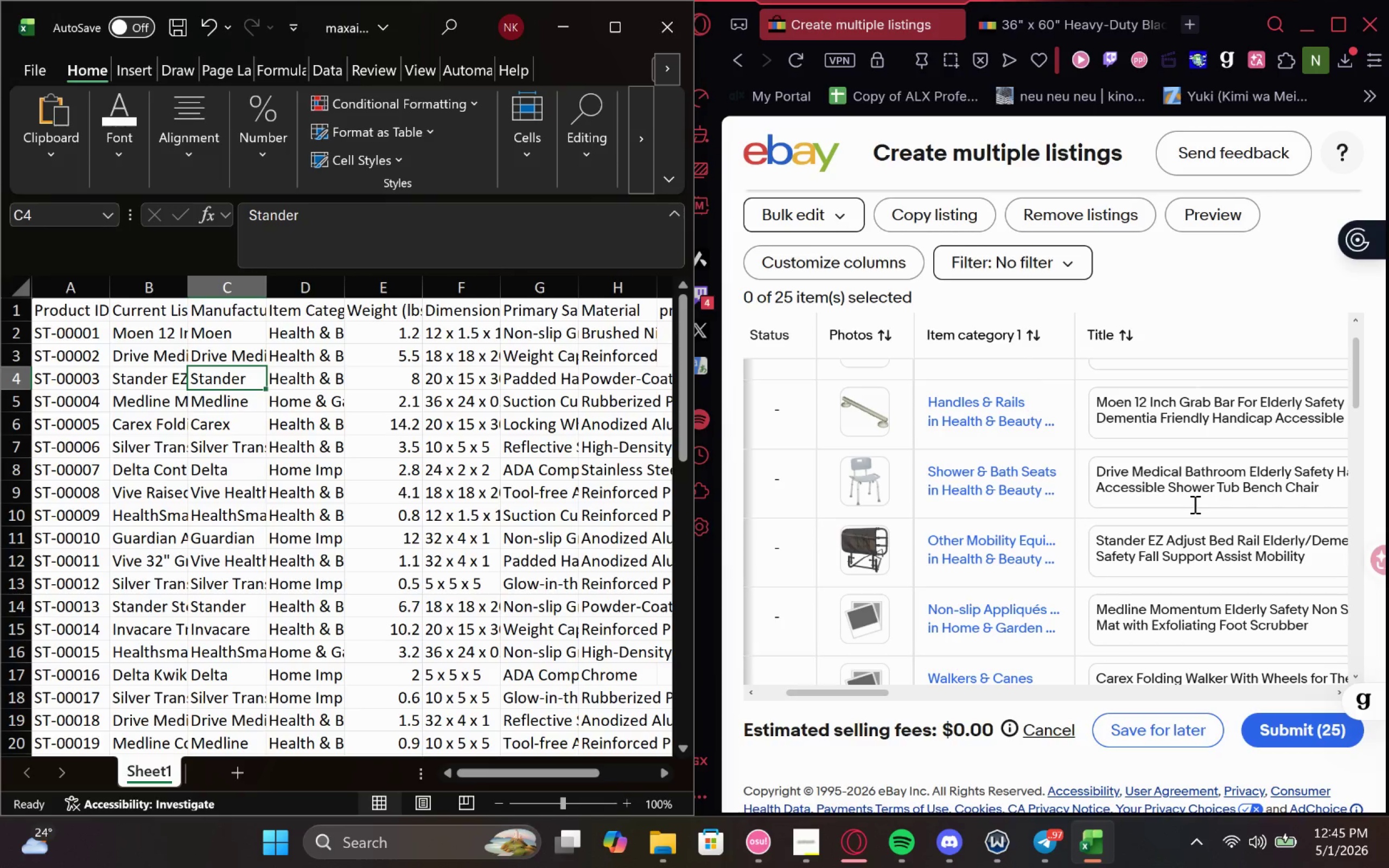 
scroll: coordinate [1198, 522], scroll_direction: down, amount: 1.0
 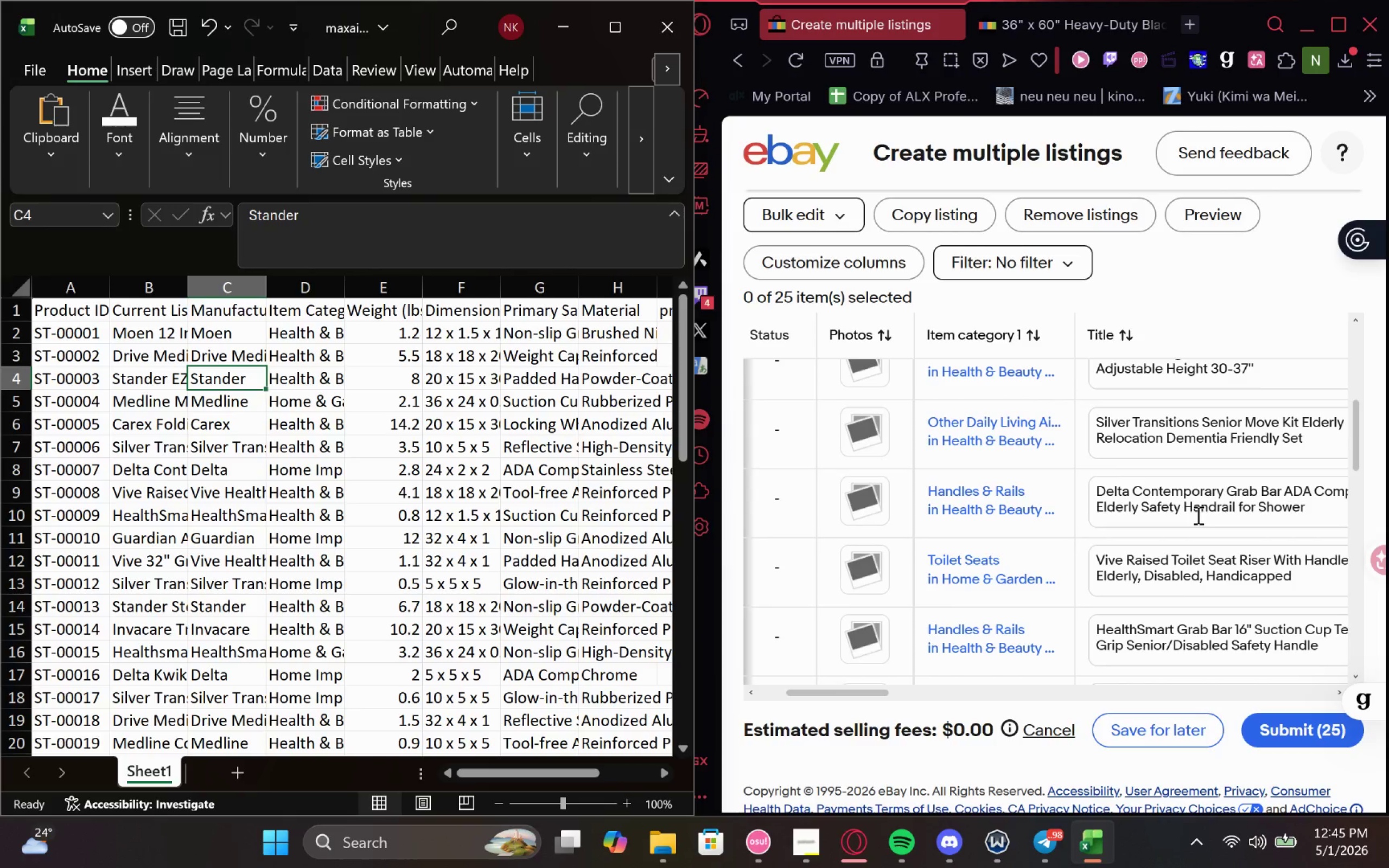 
scroll: coordinate [1194, 484], scroll_direction: none, amount: 0.0
 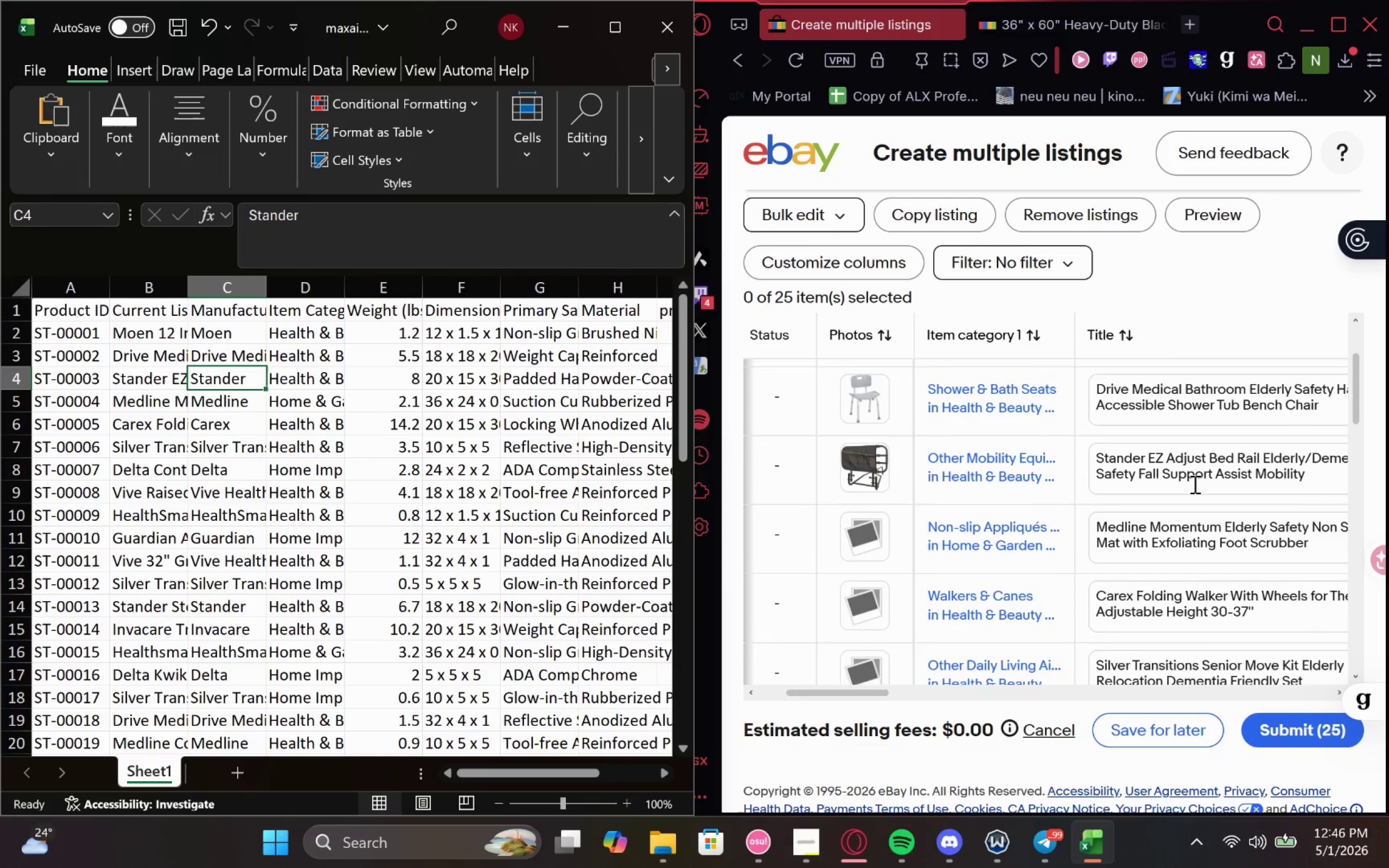 
key(ArrowDown)
 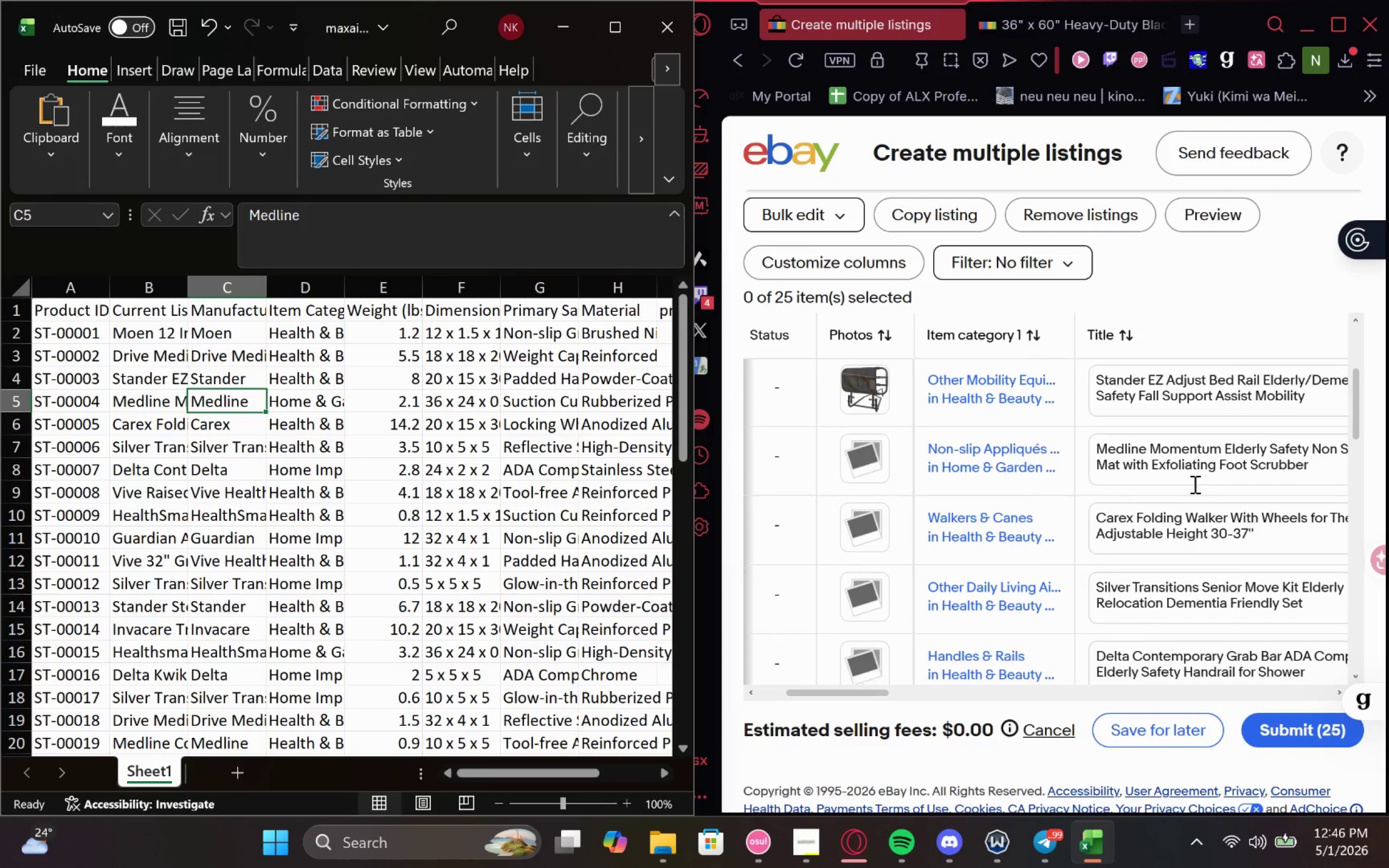 
key(ArrowDown)
 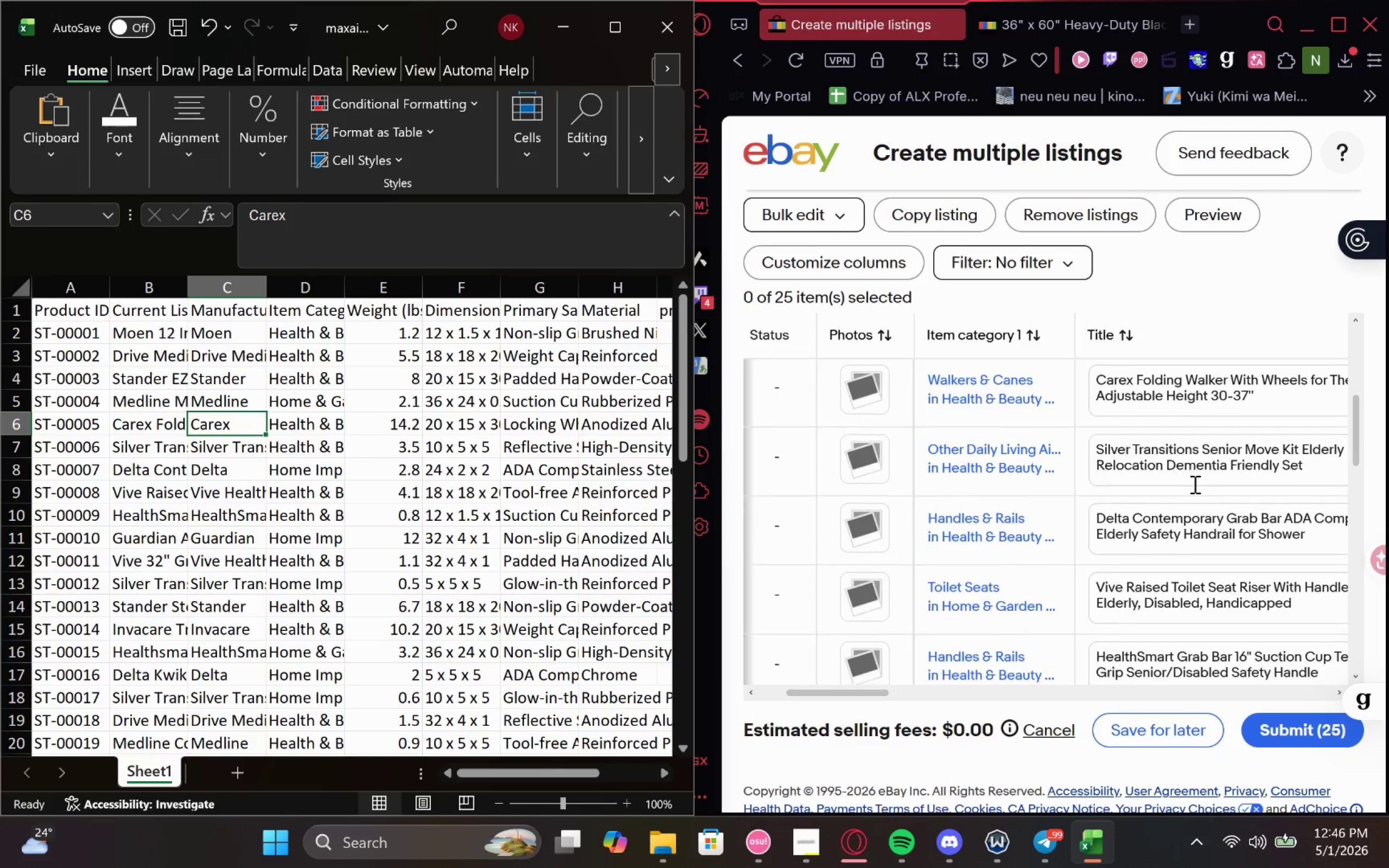 
key(ArrowDown)
 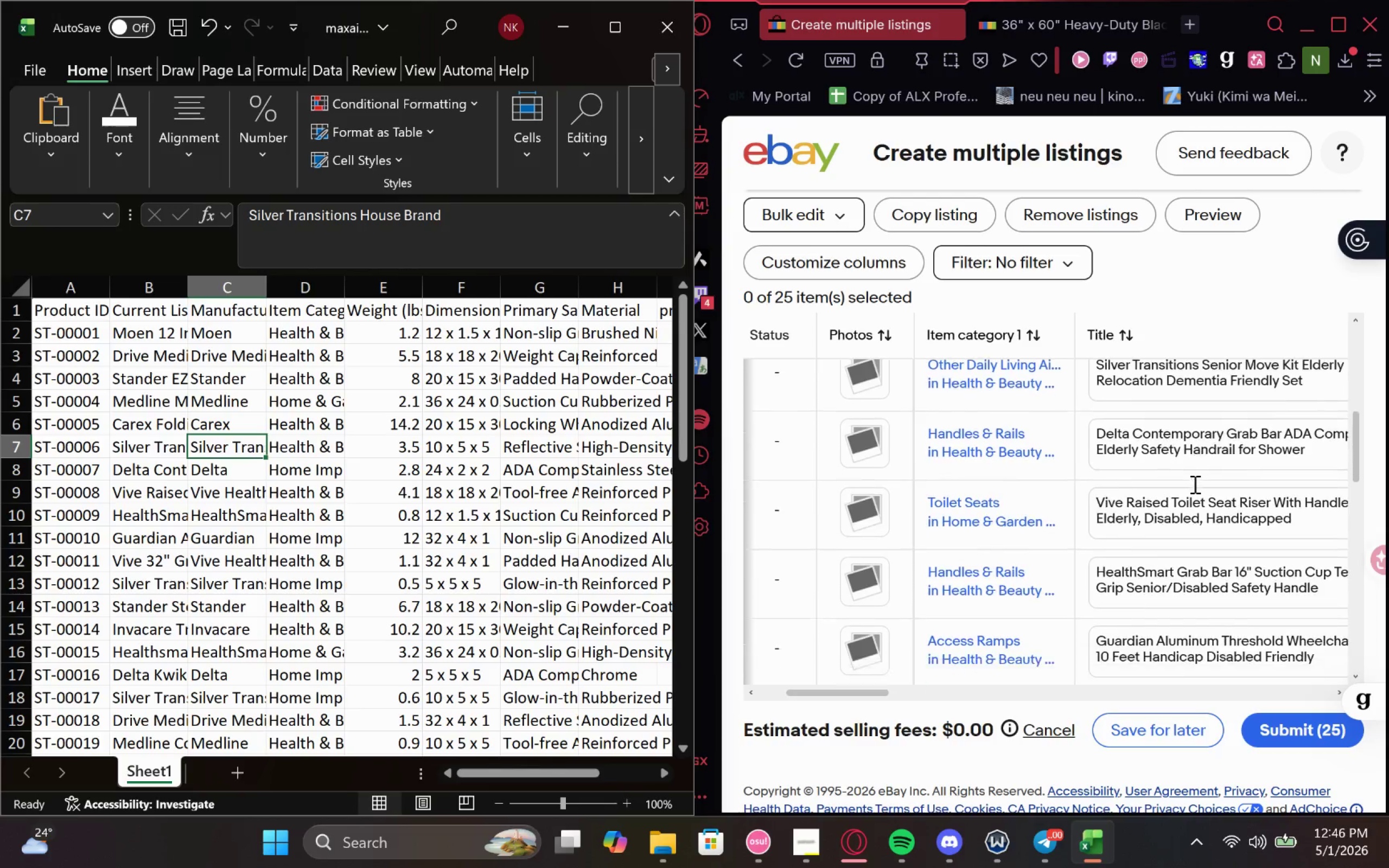 
key(ArrowDown)
 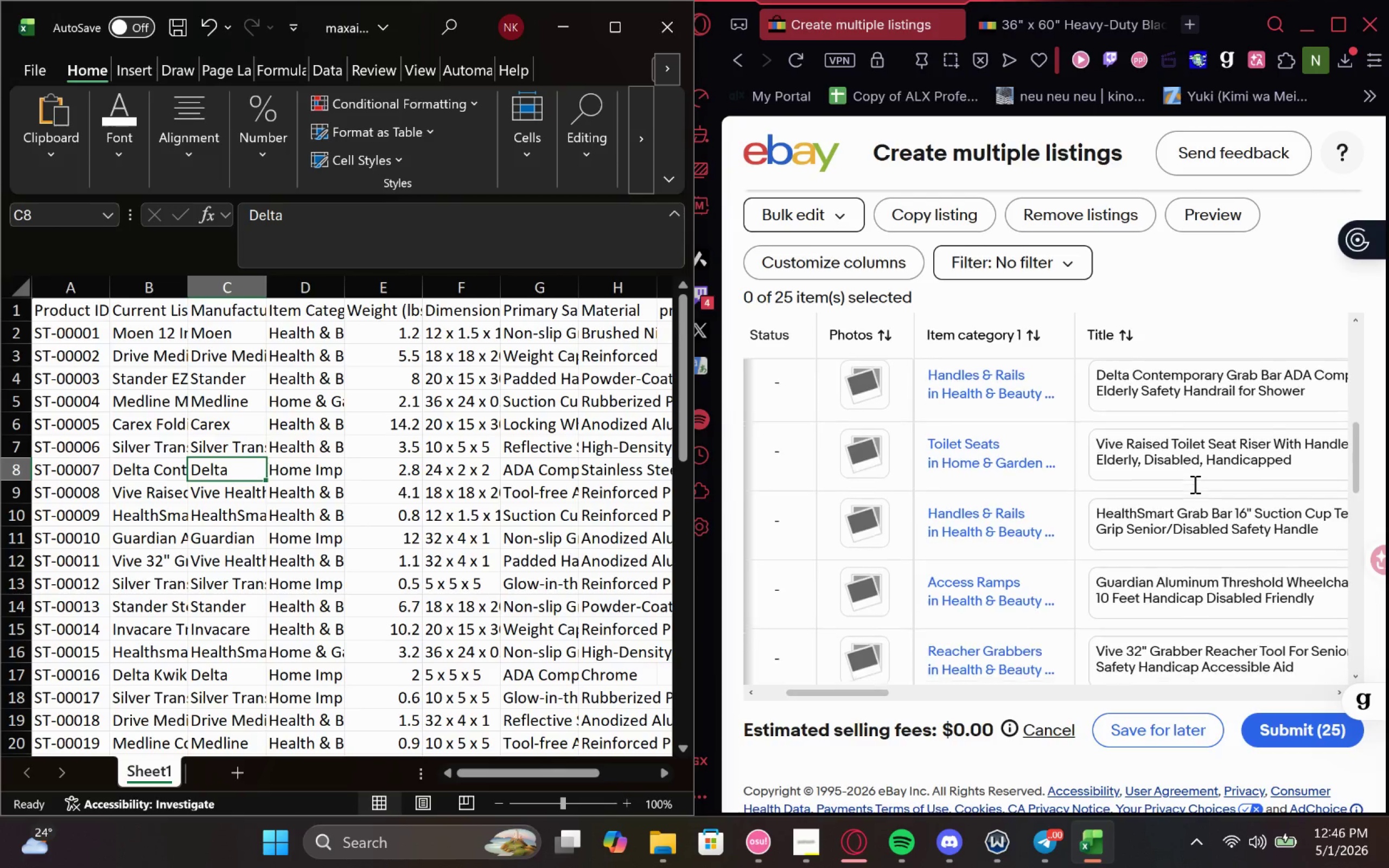 
key(ArrowDown)
 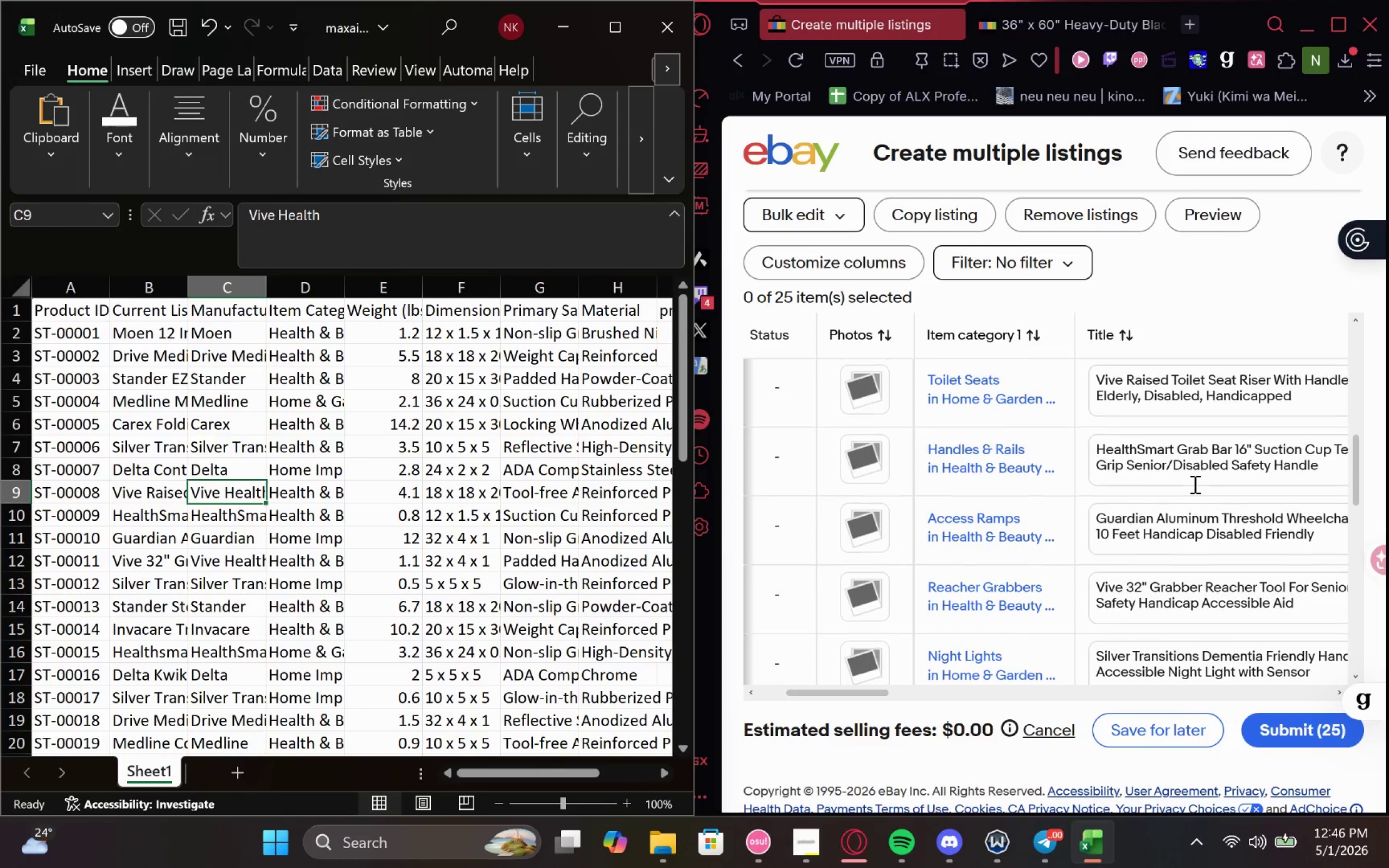 
key(ArrowDown)
 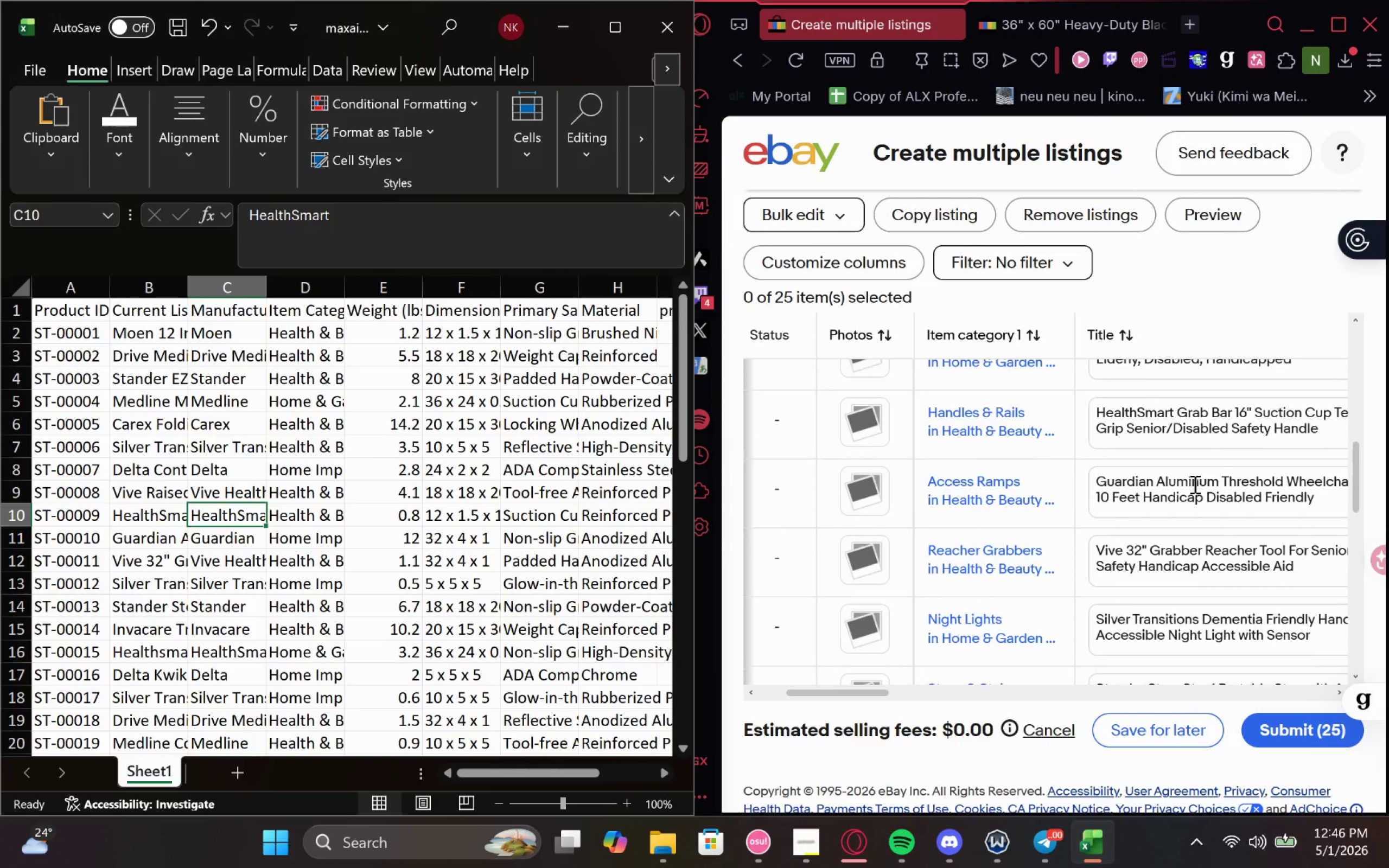 
key(ArrowDown)
 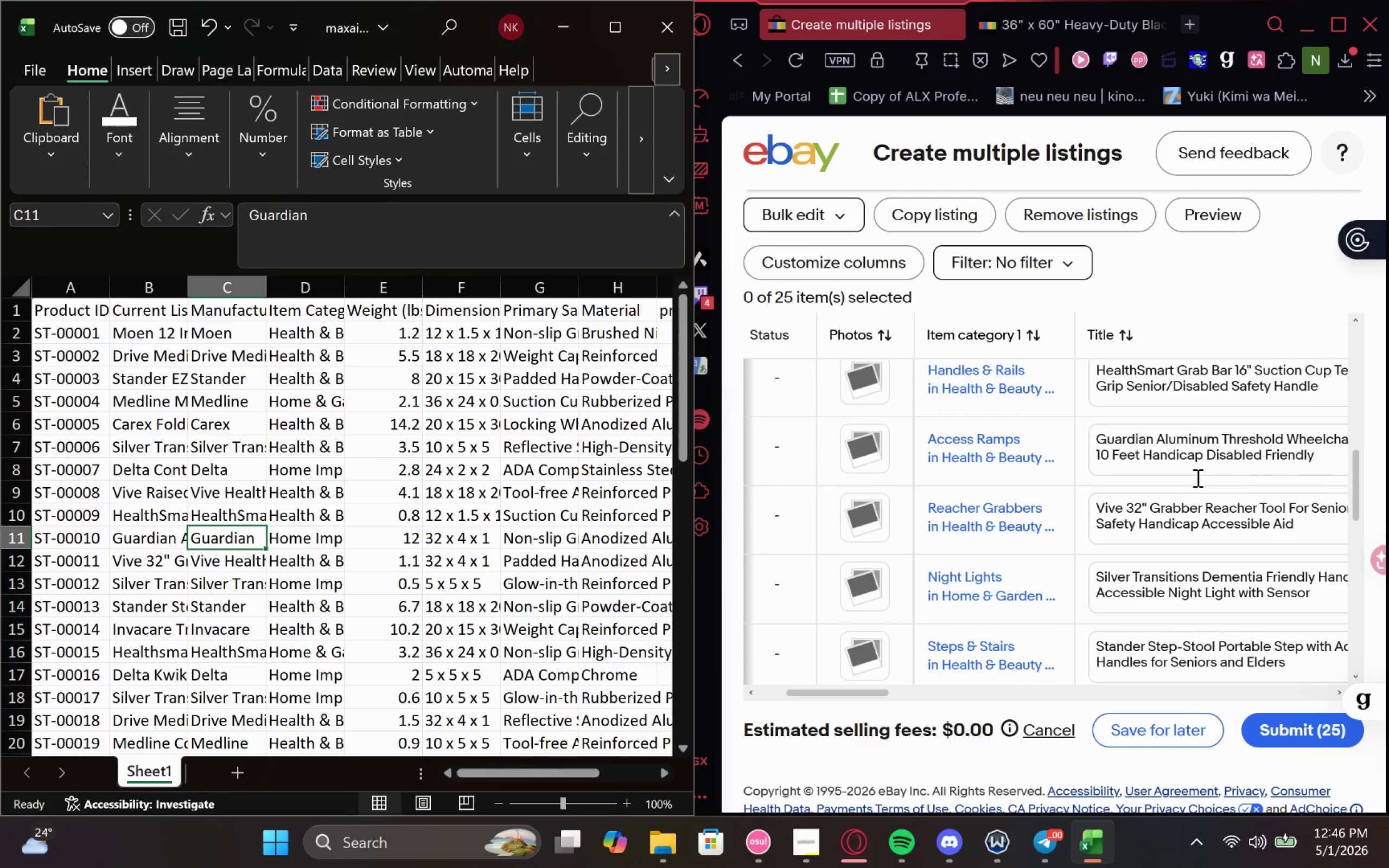 
key(ArrowDown)
 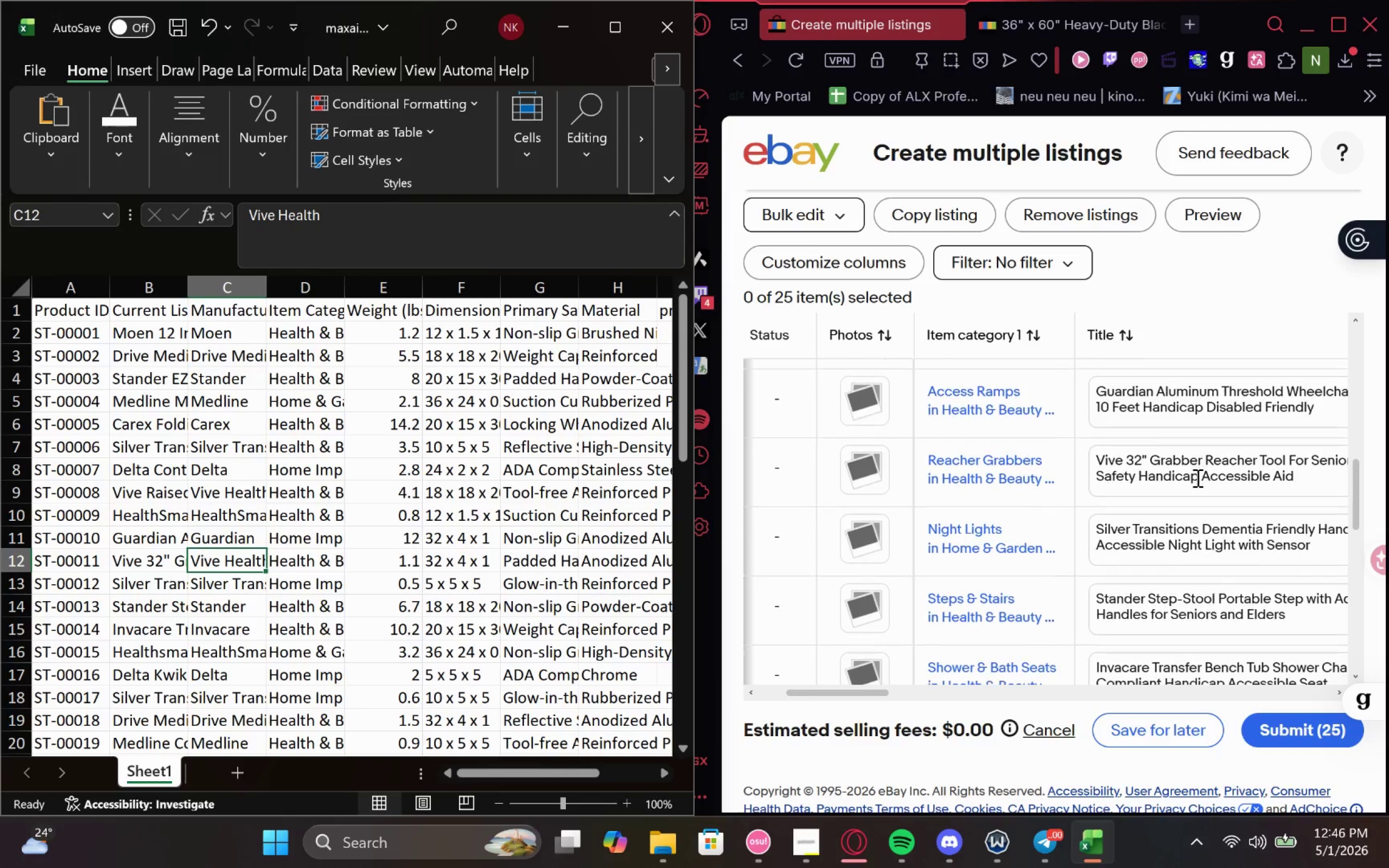 
key(ArrowDown)
 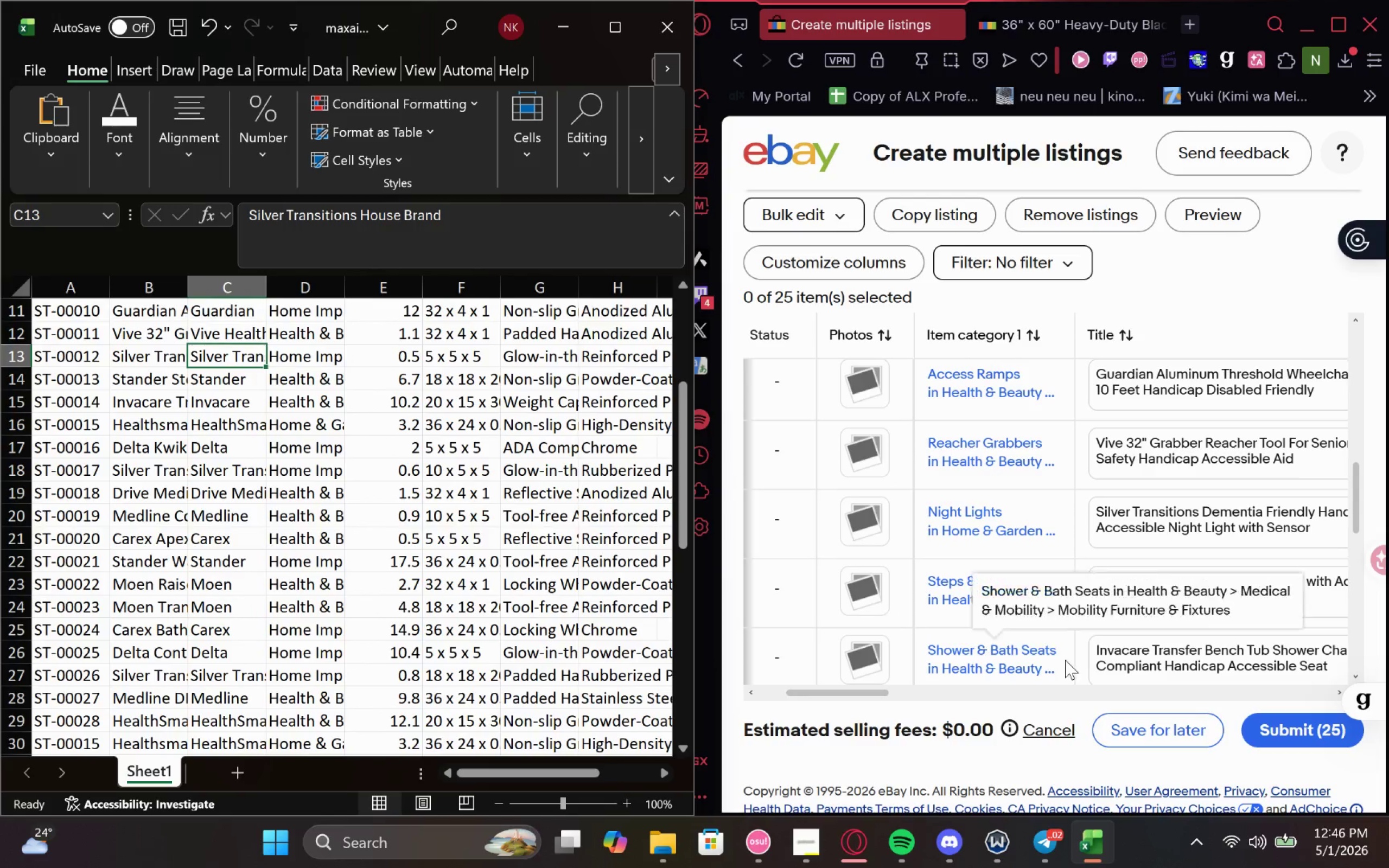 
wait(6.49)
 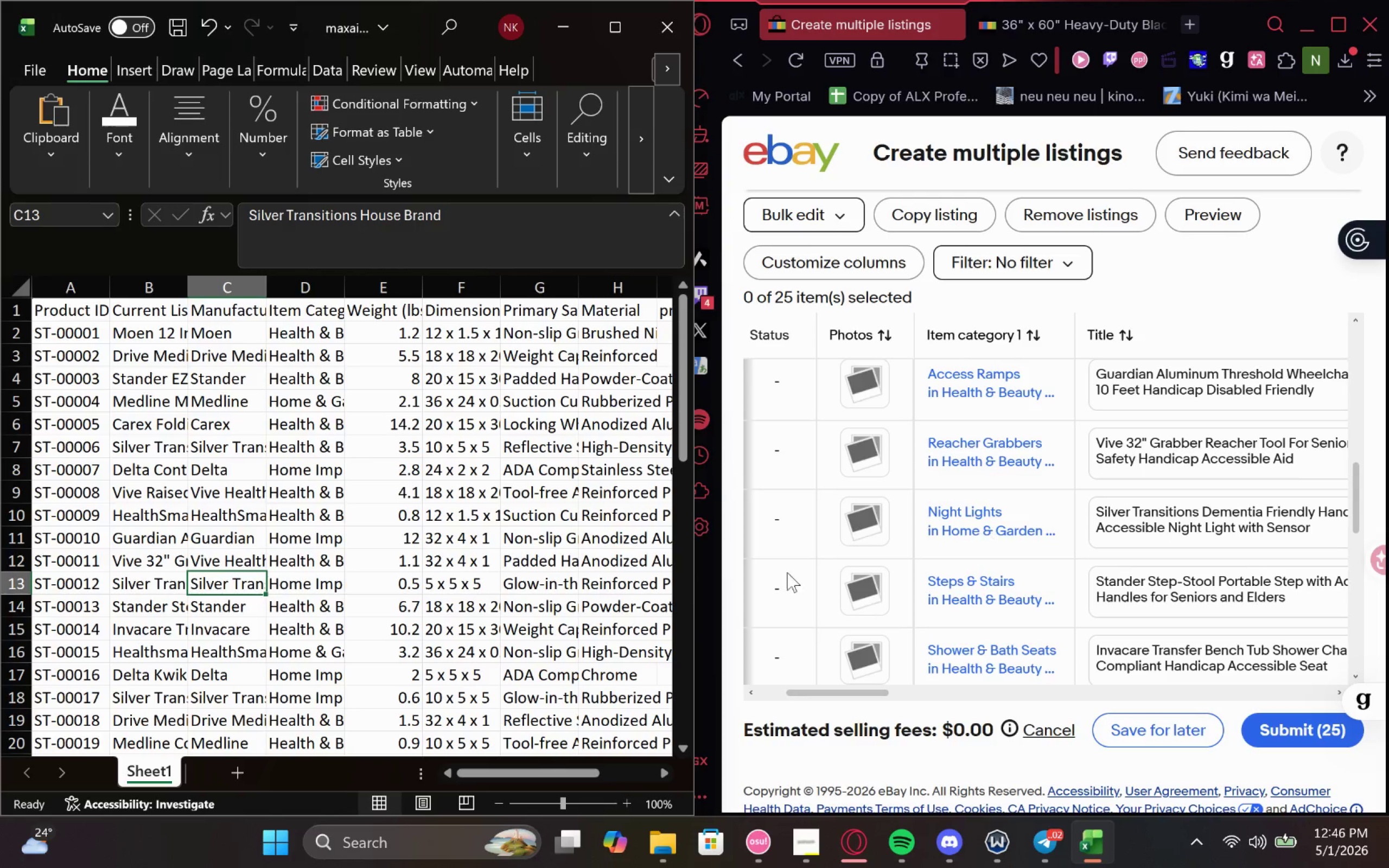 
key(ArrowDown)
 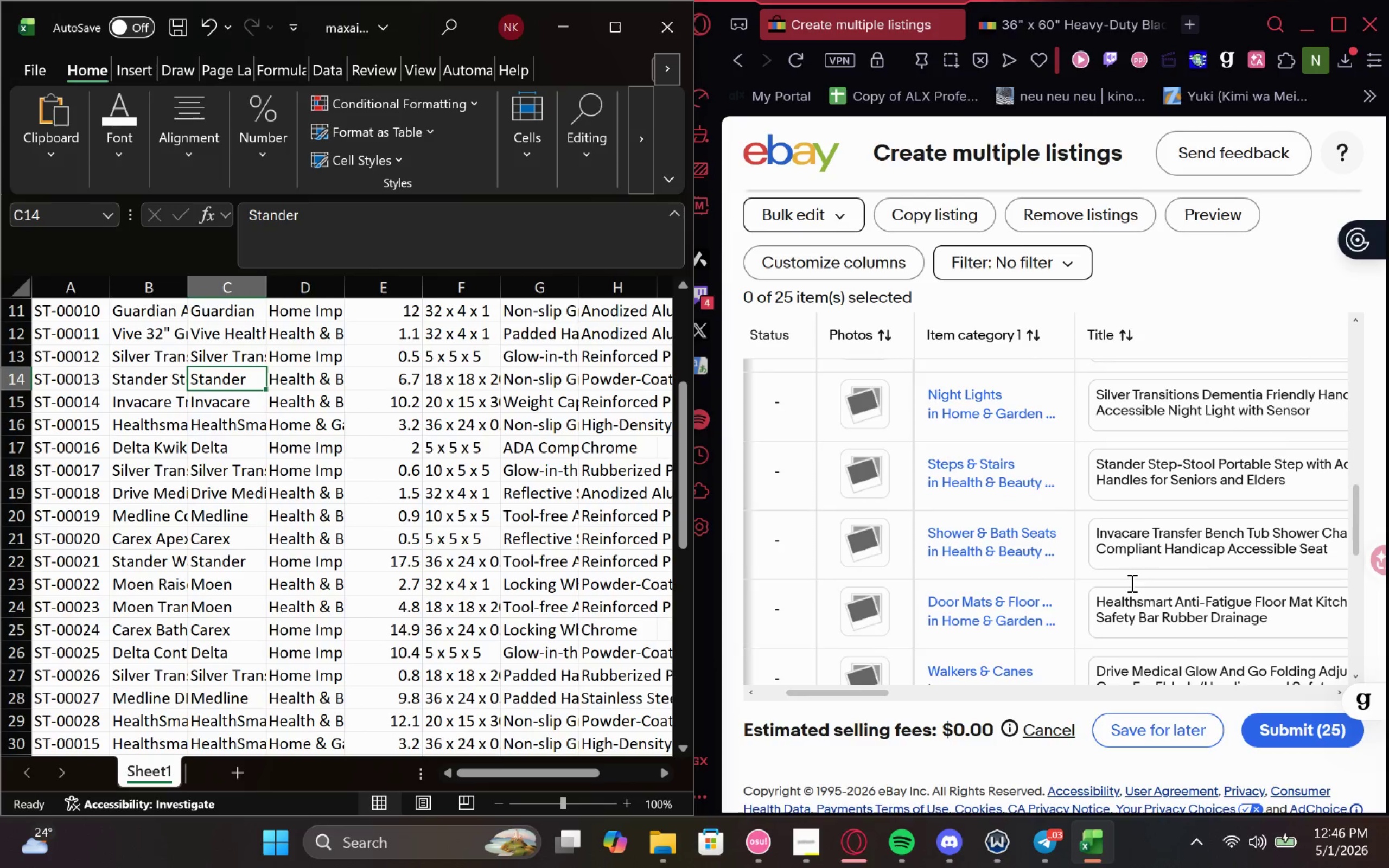 
key(ArrowDown)
 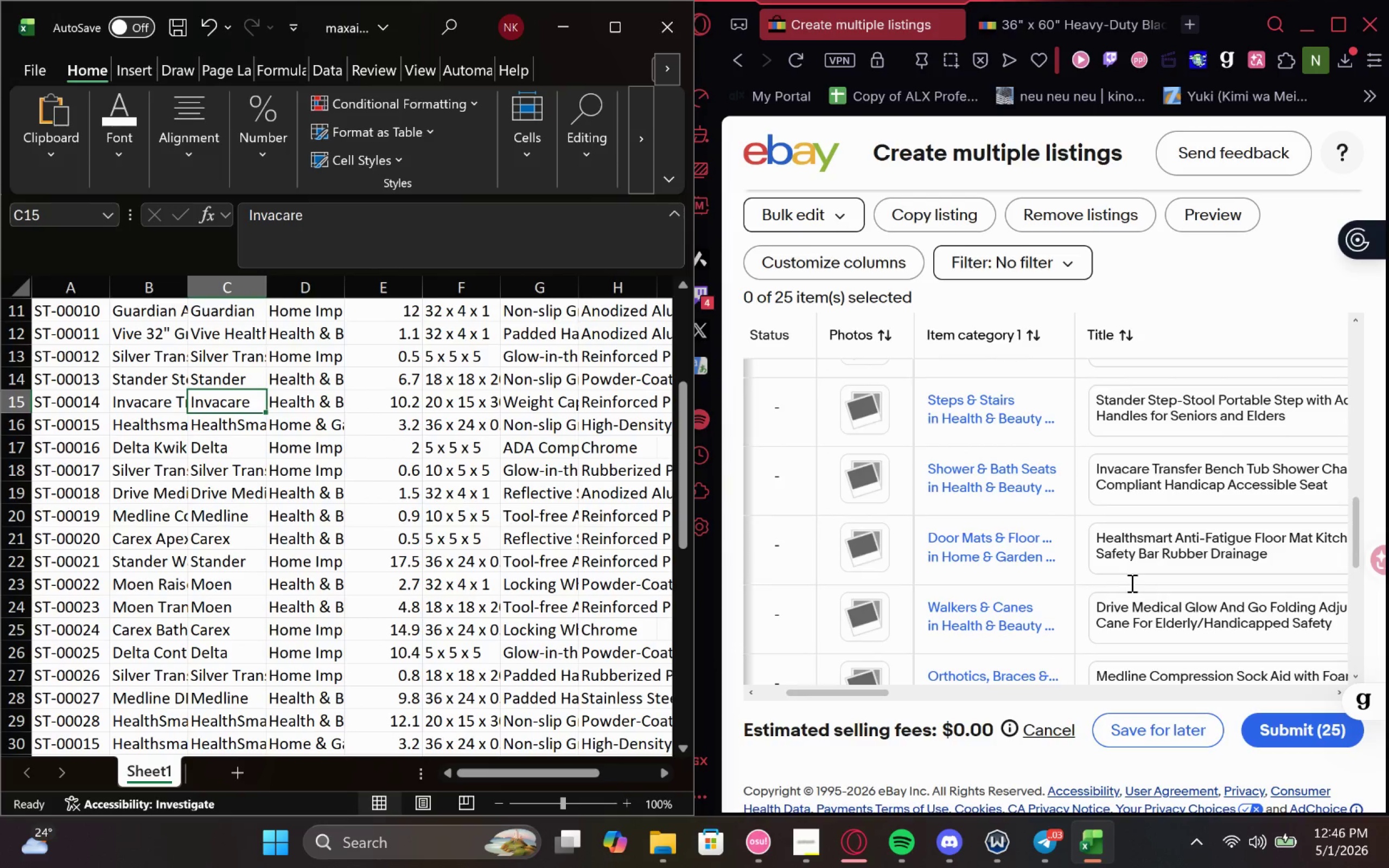 
key(ArrowDown)
 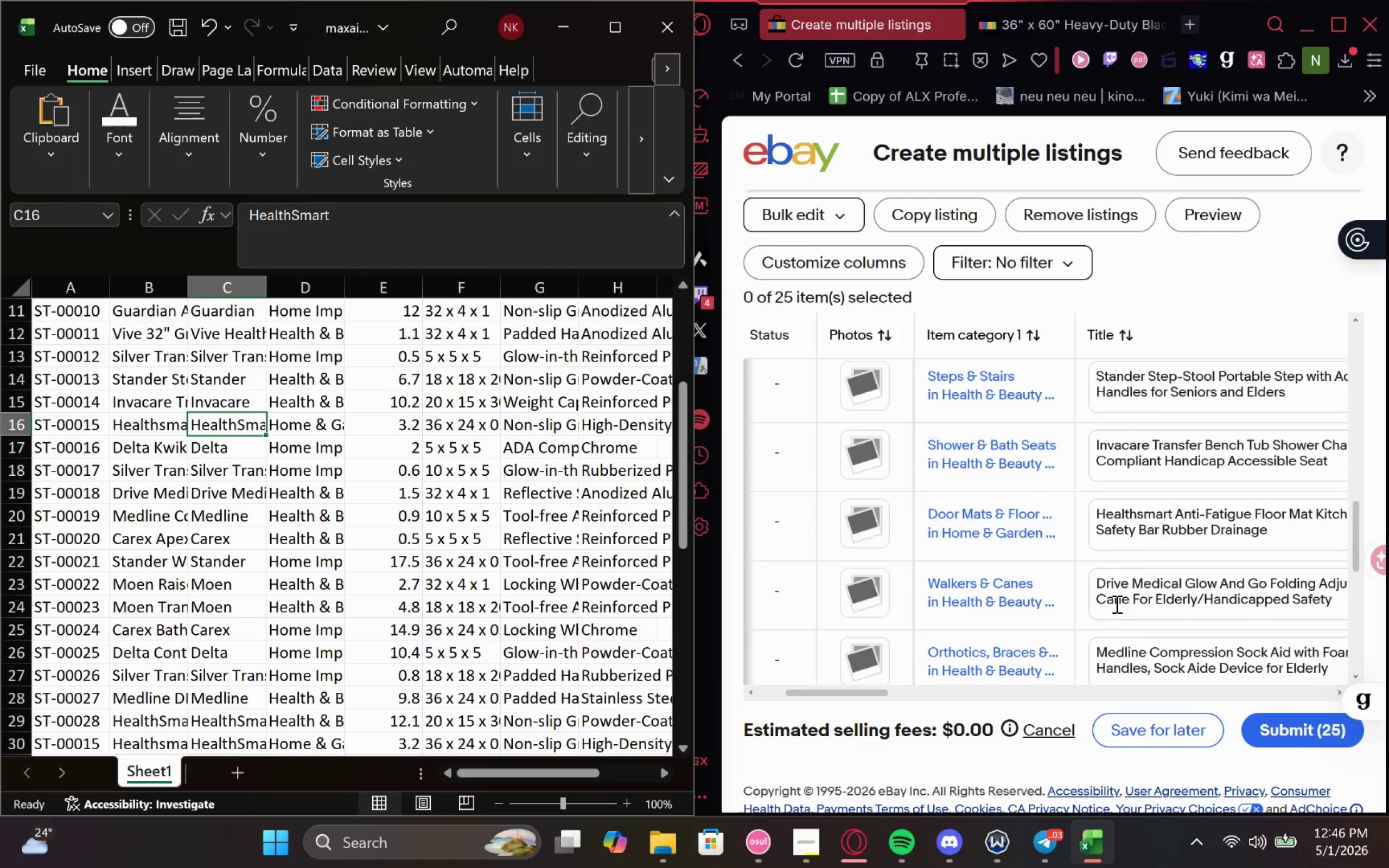 
wait(24.43)
 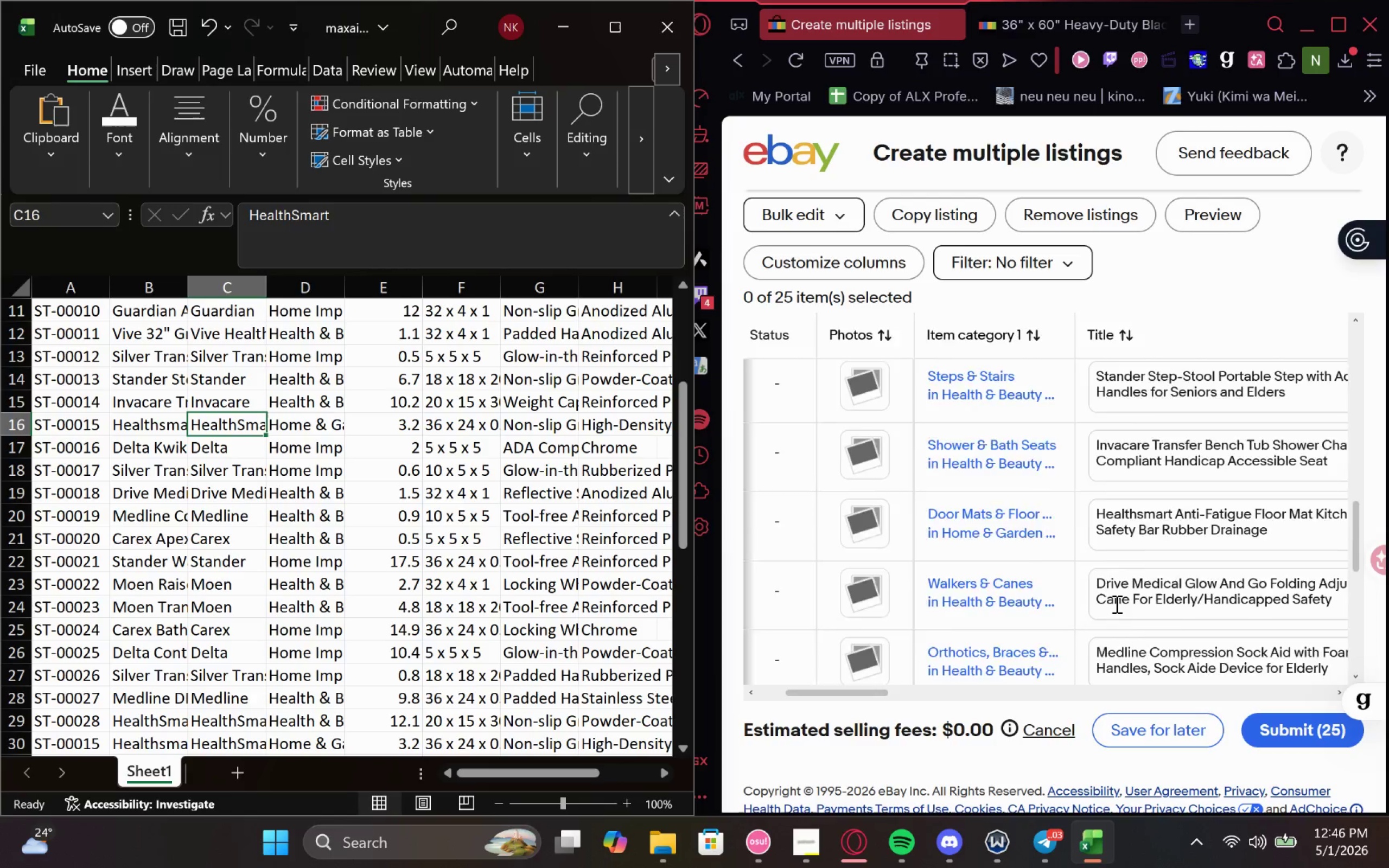 
left_click([1053, 571])
 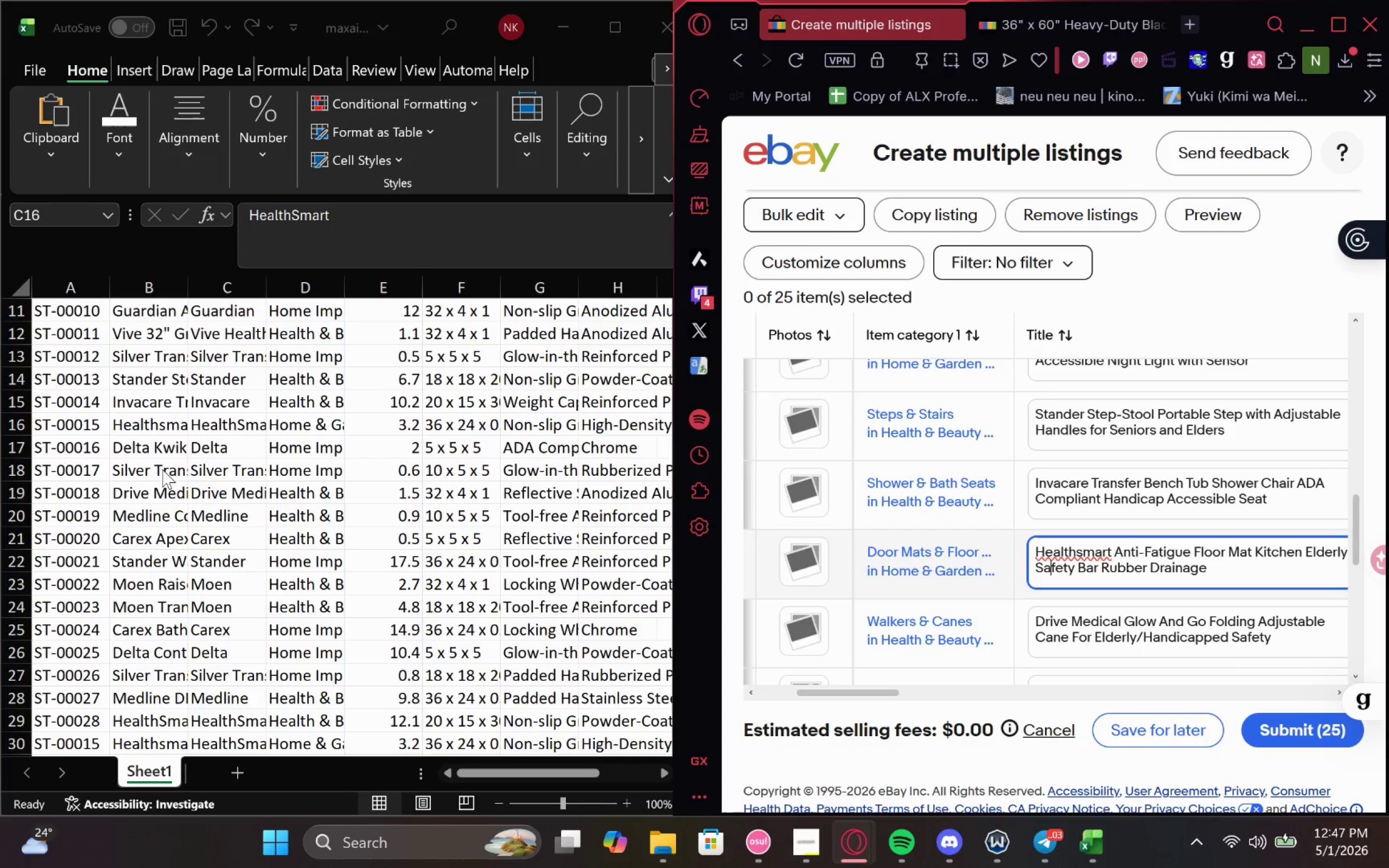 
wait(15.8)
 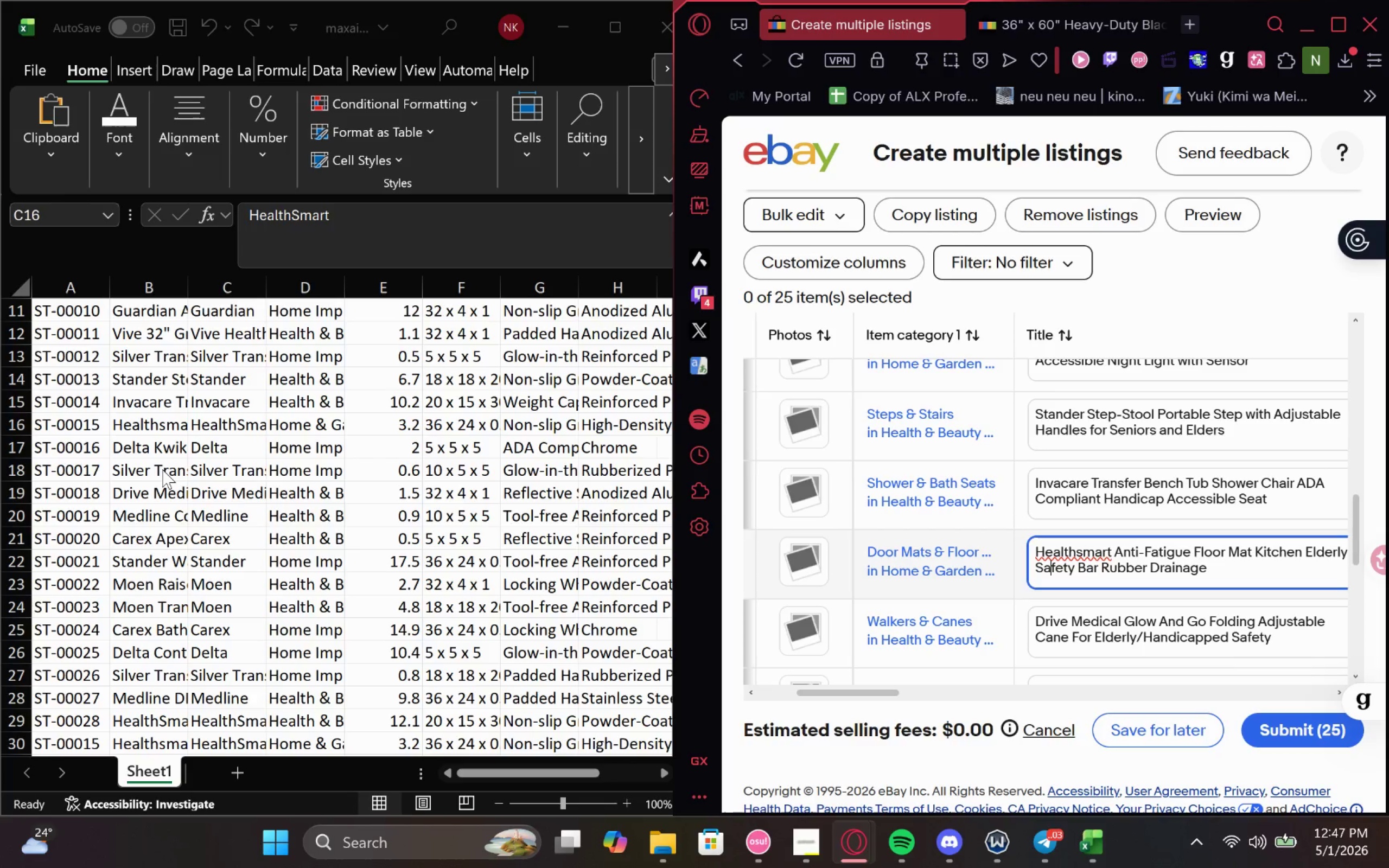 
left_click([161, 487])
 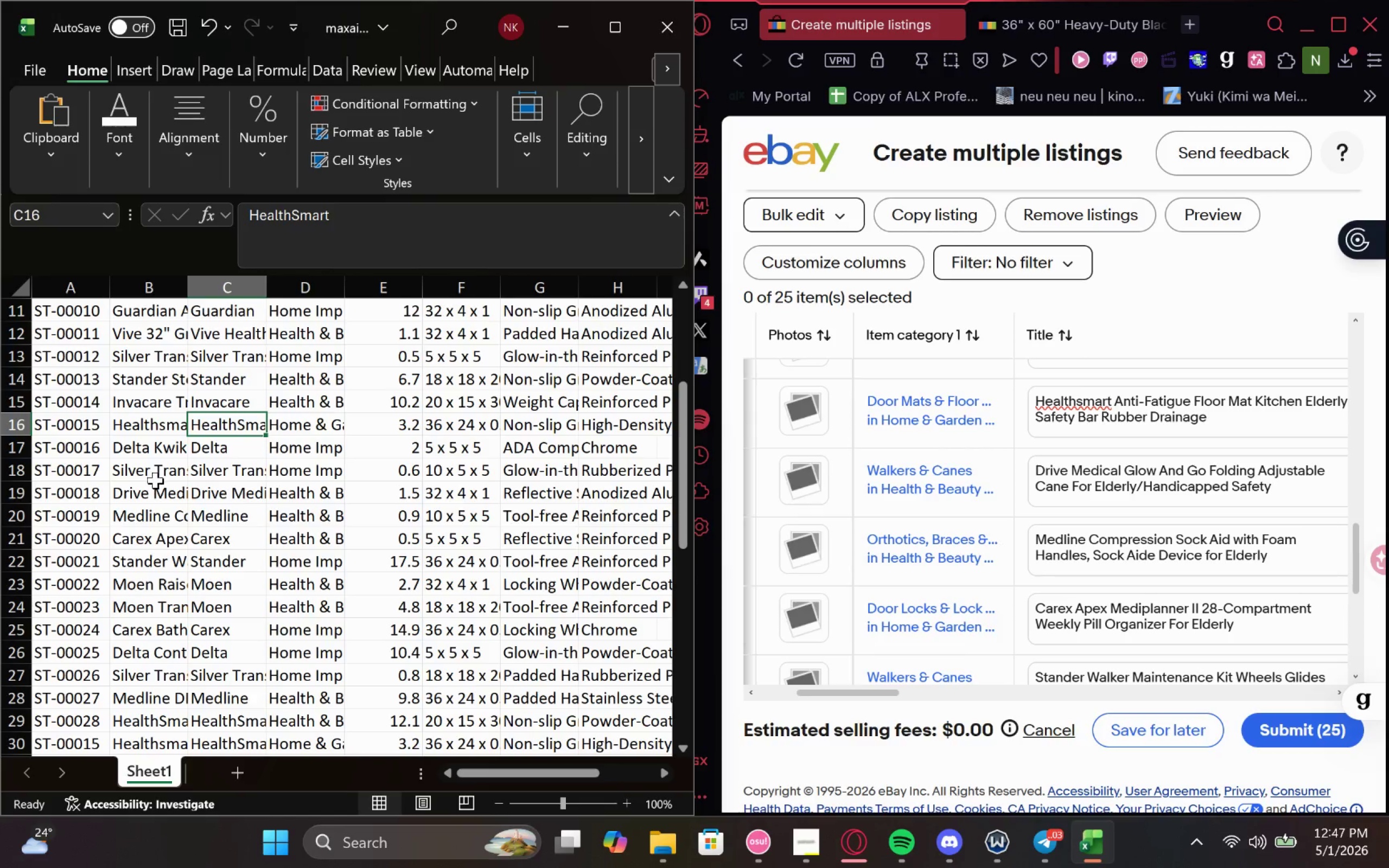 
left_click([152, 496])
 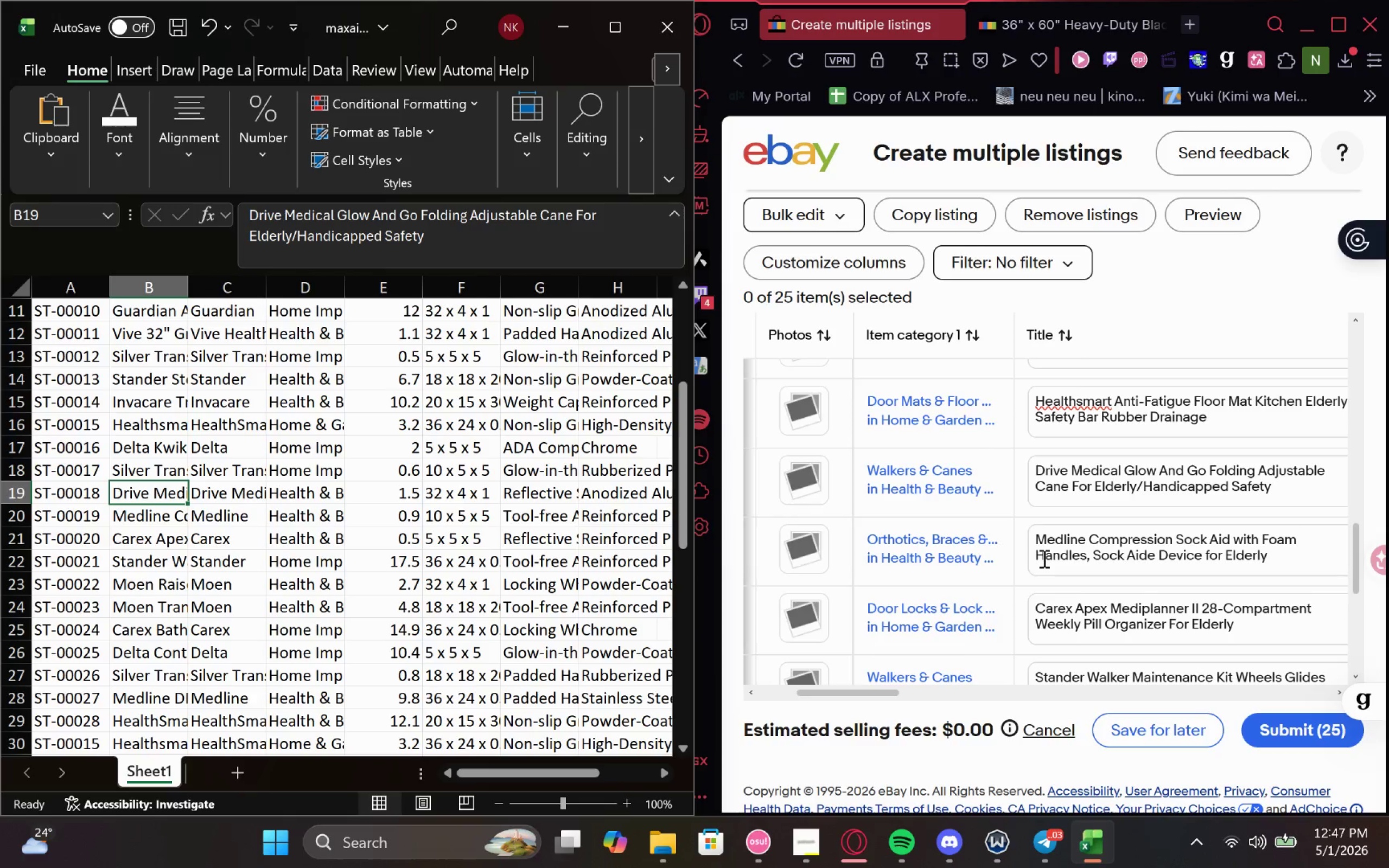 
key(ArrowDown)
 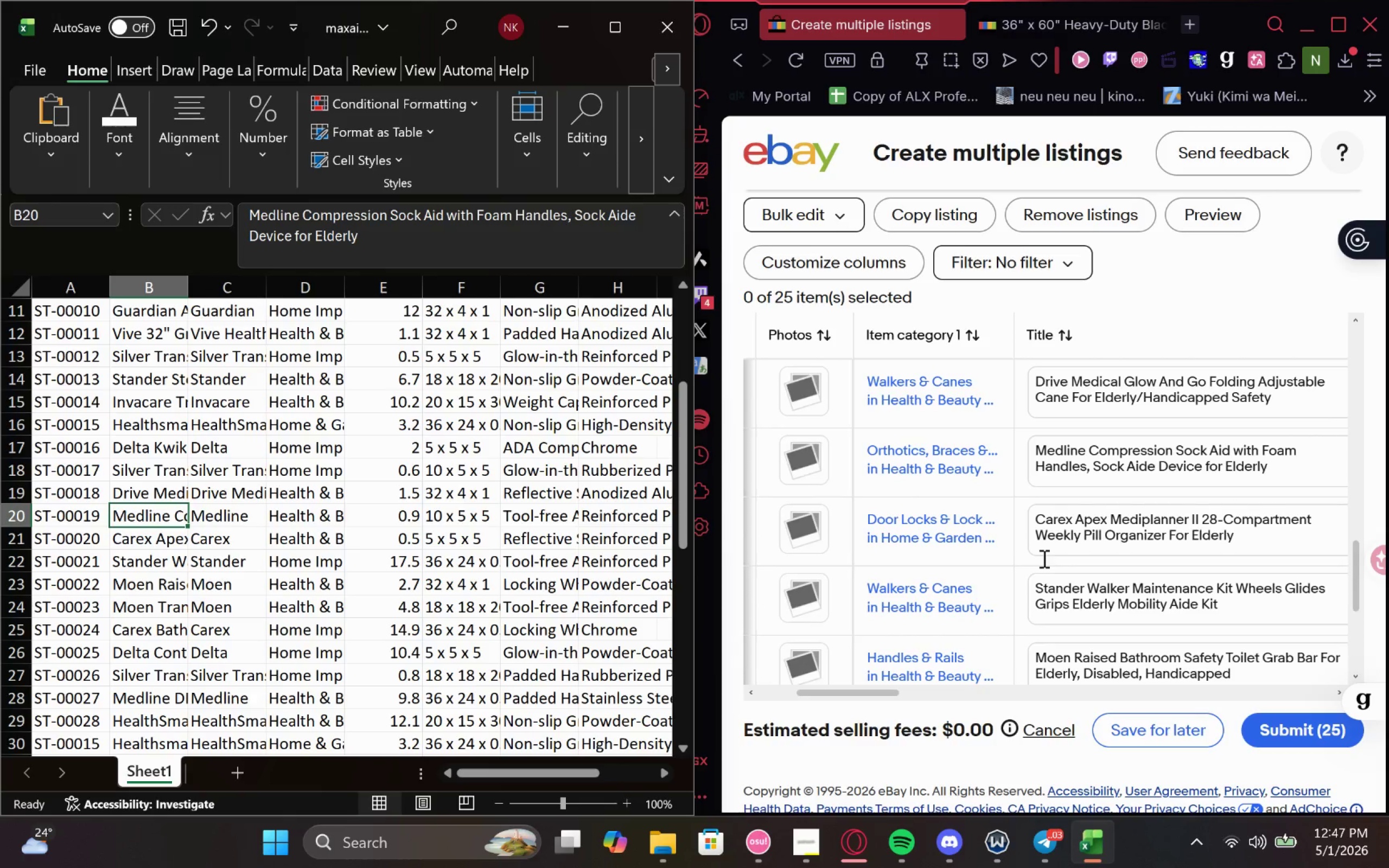 
key(ArrowDown)
 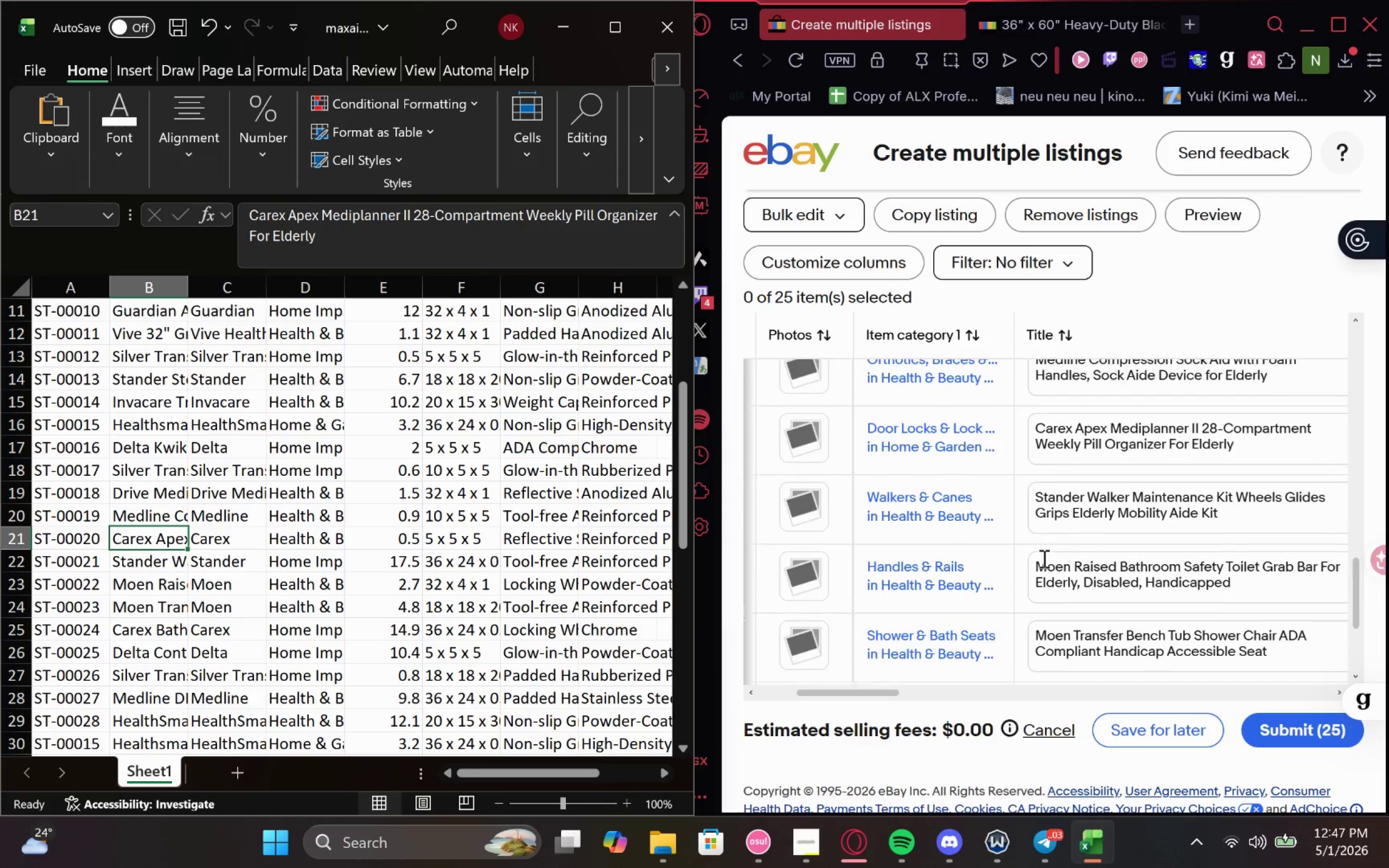 
key(ArrowDown)
 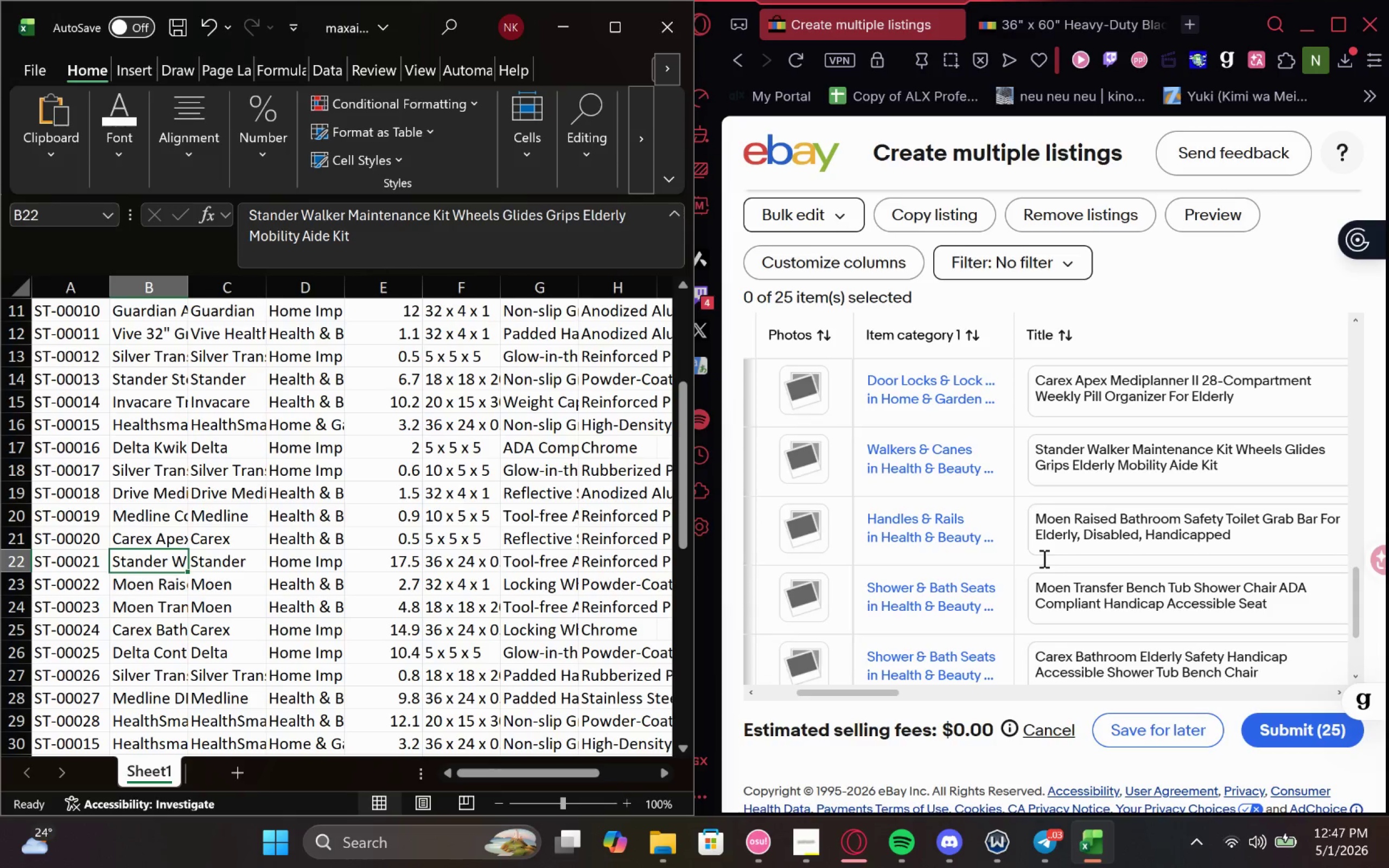 
key(ArrowDown)
 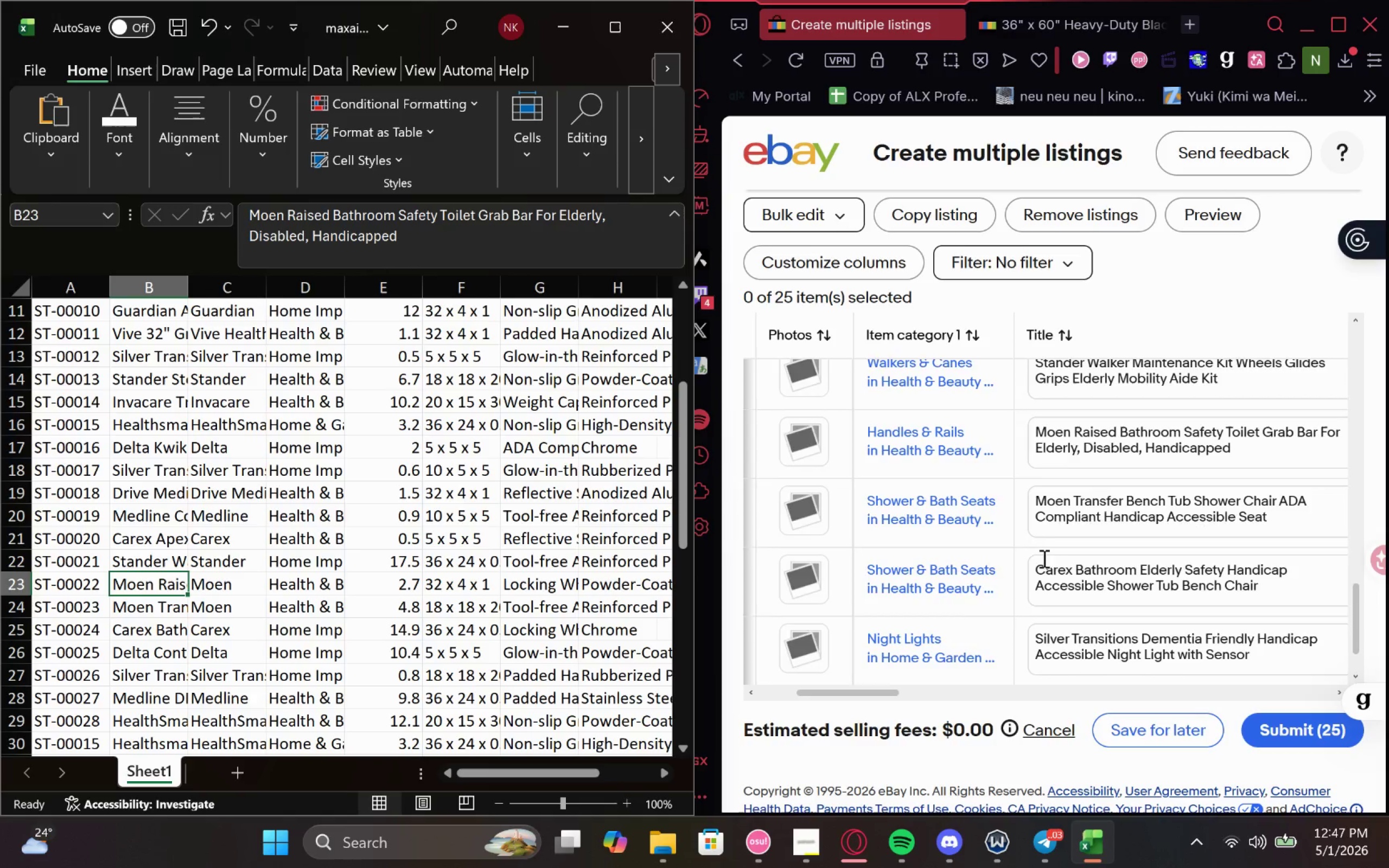 
key(ArrowDown)
 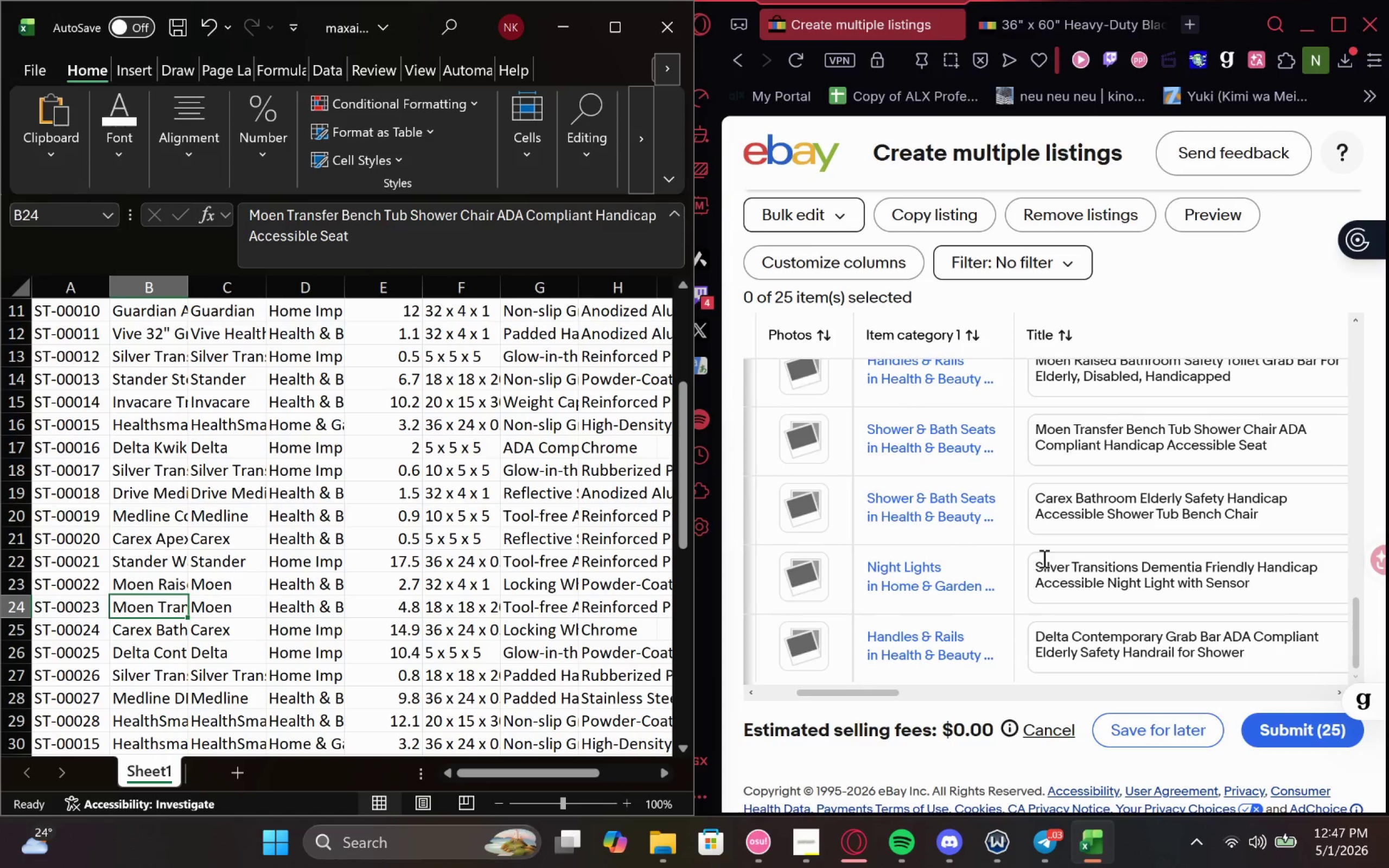 
key(ArrowDown)
 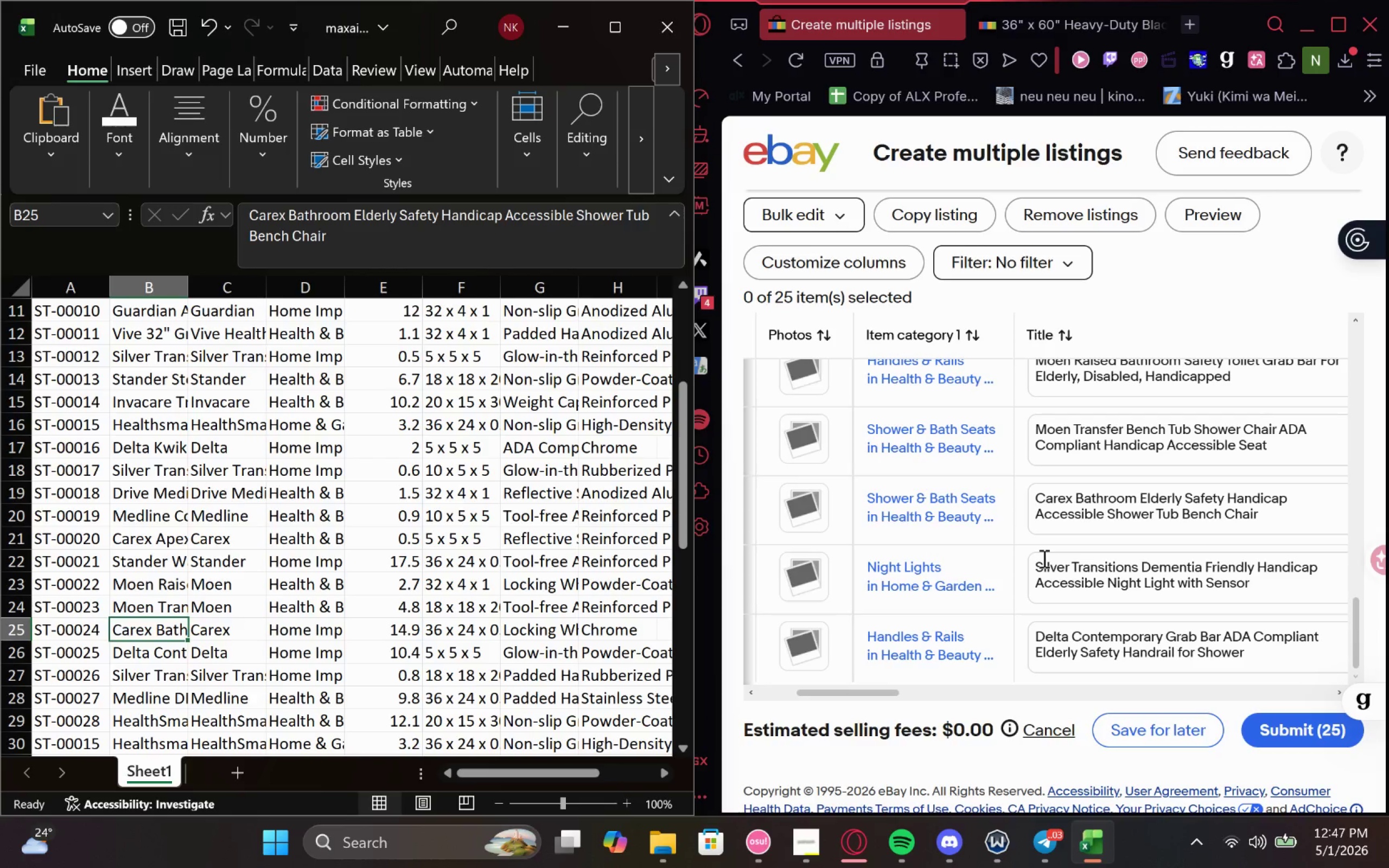 
key(ArrowDown)
 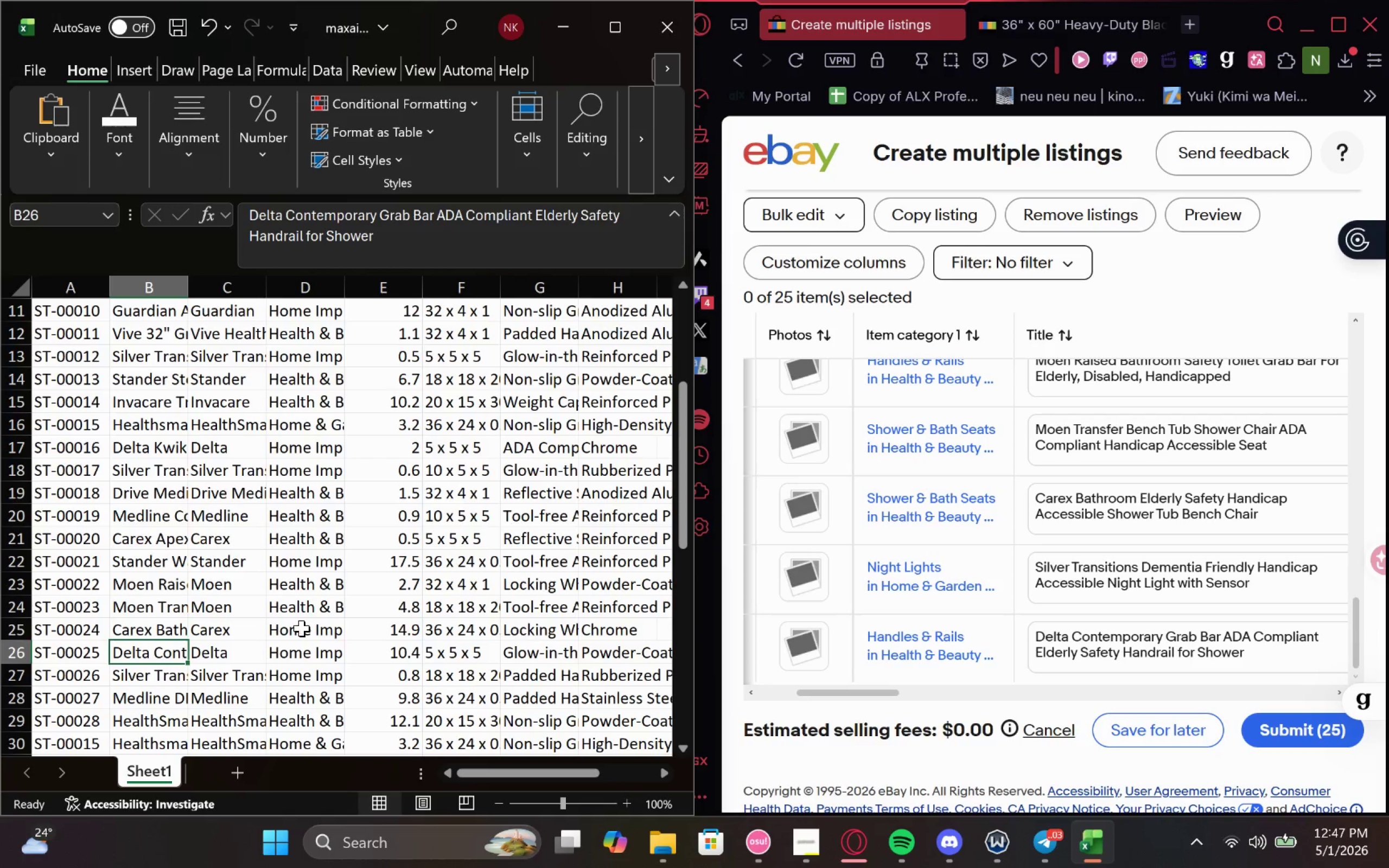 
double_click([160, 655])
 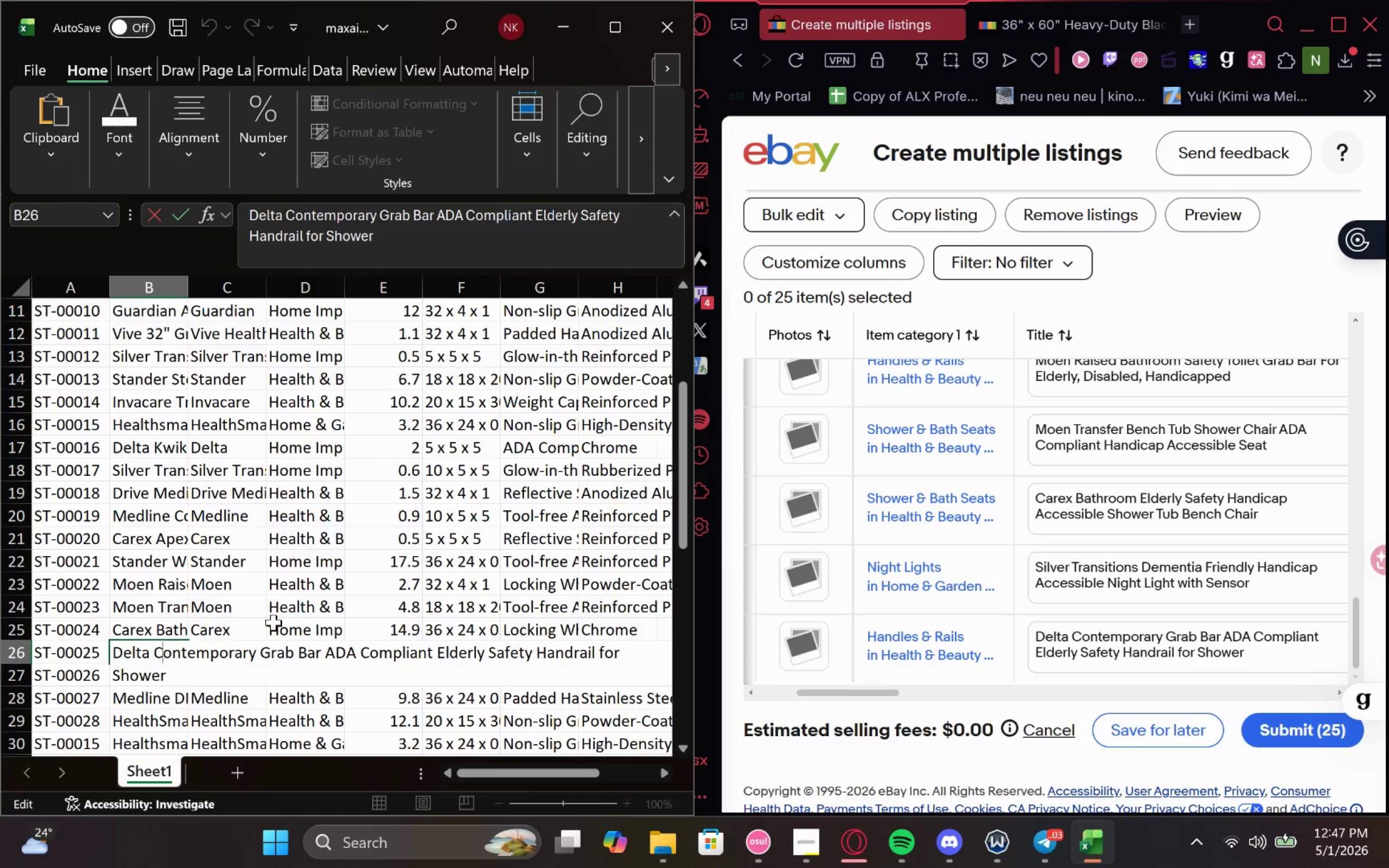 
left_click([273, 622])
 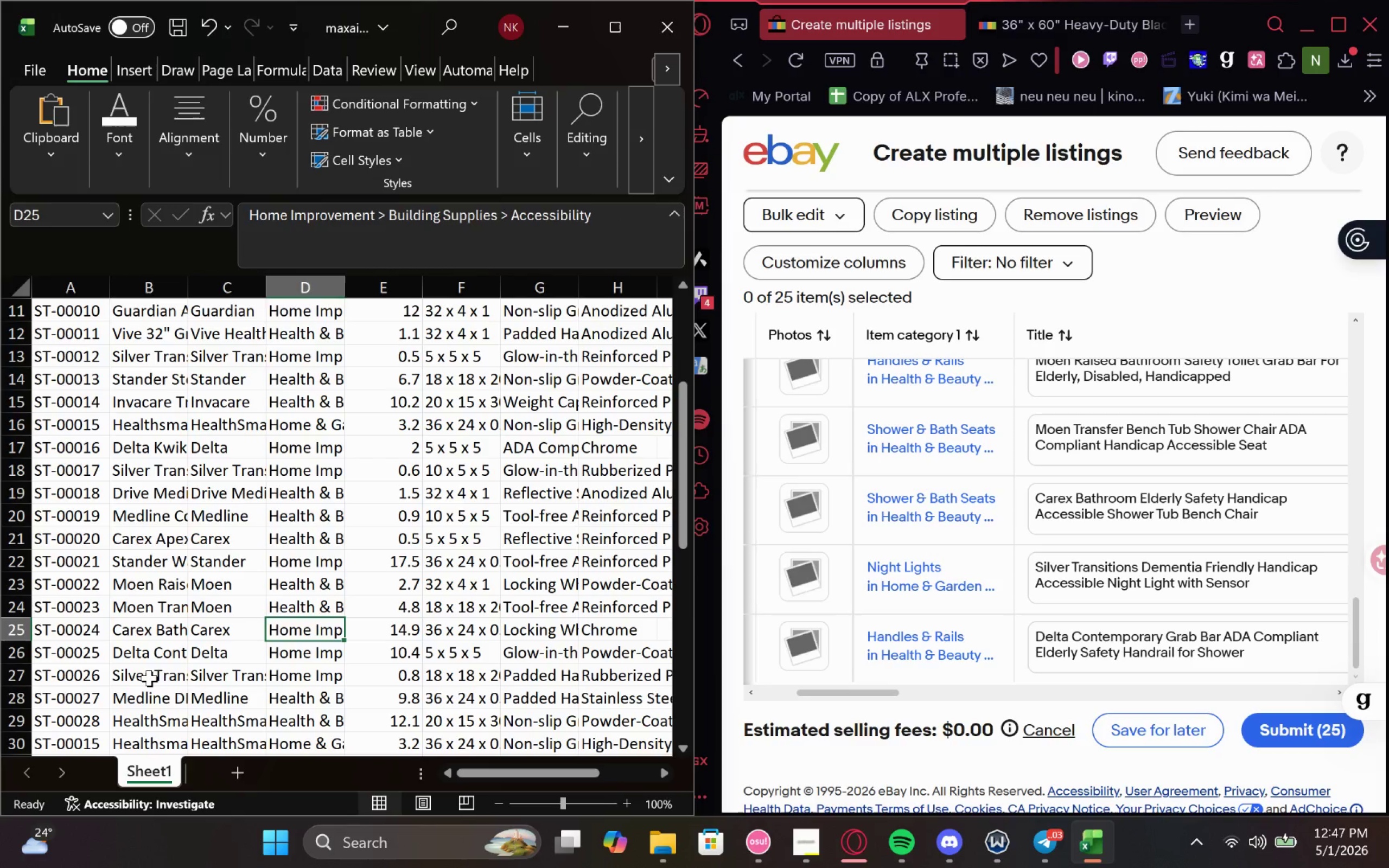 
double_click([149, 678])
 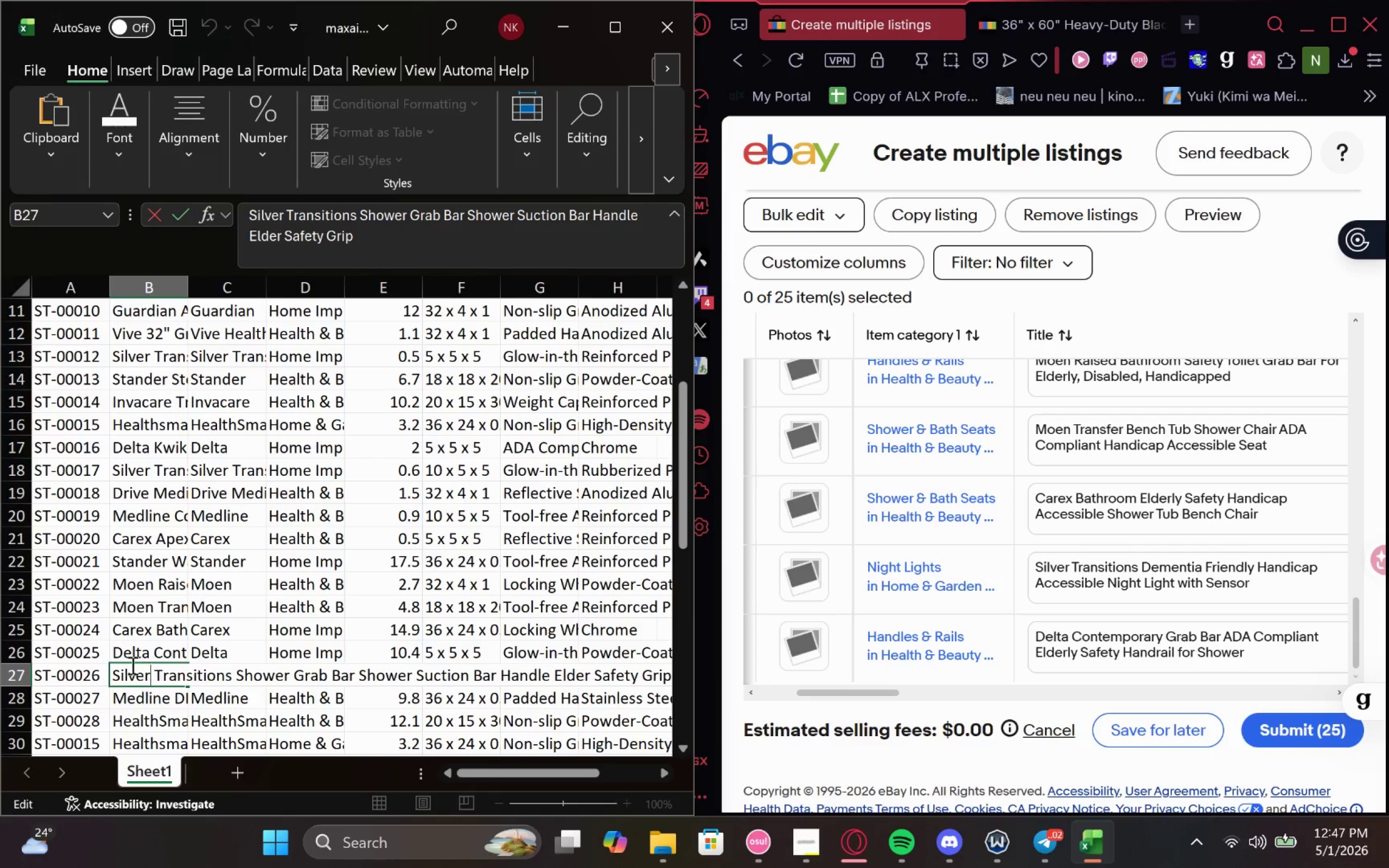 
double_click([136, 656])
 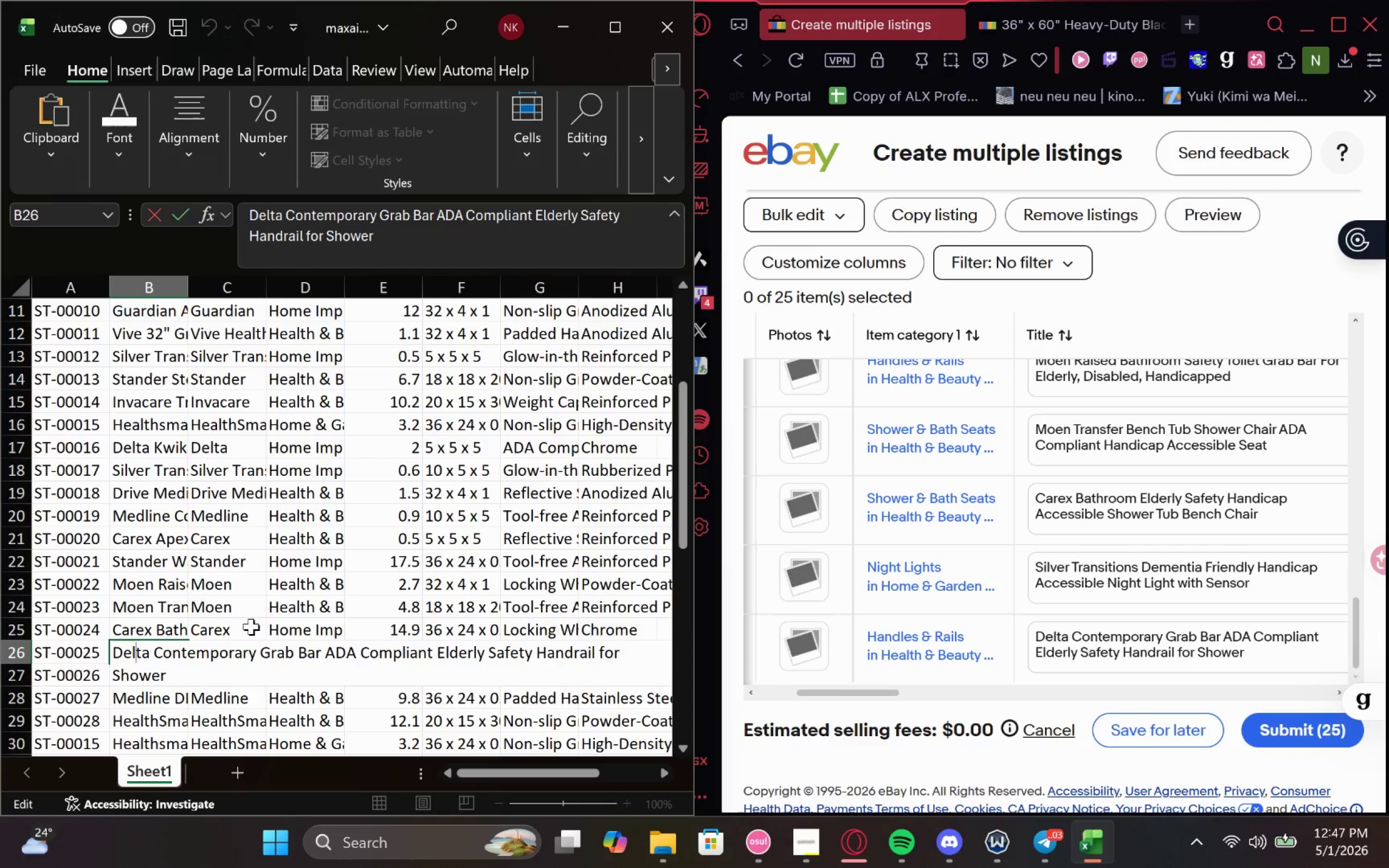 
left_click([260, 616])
 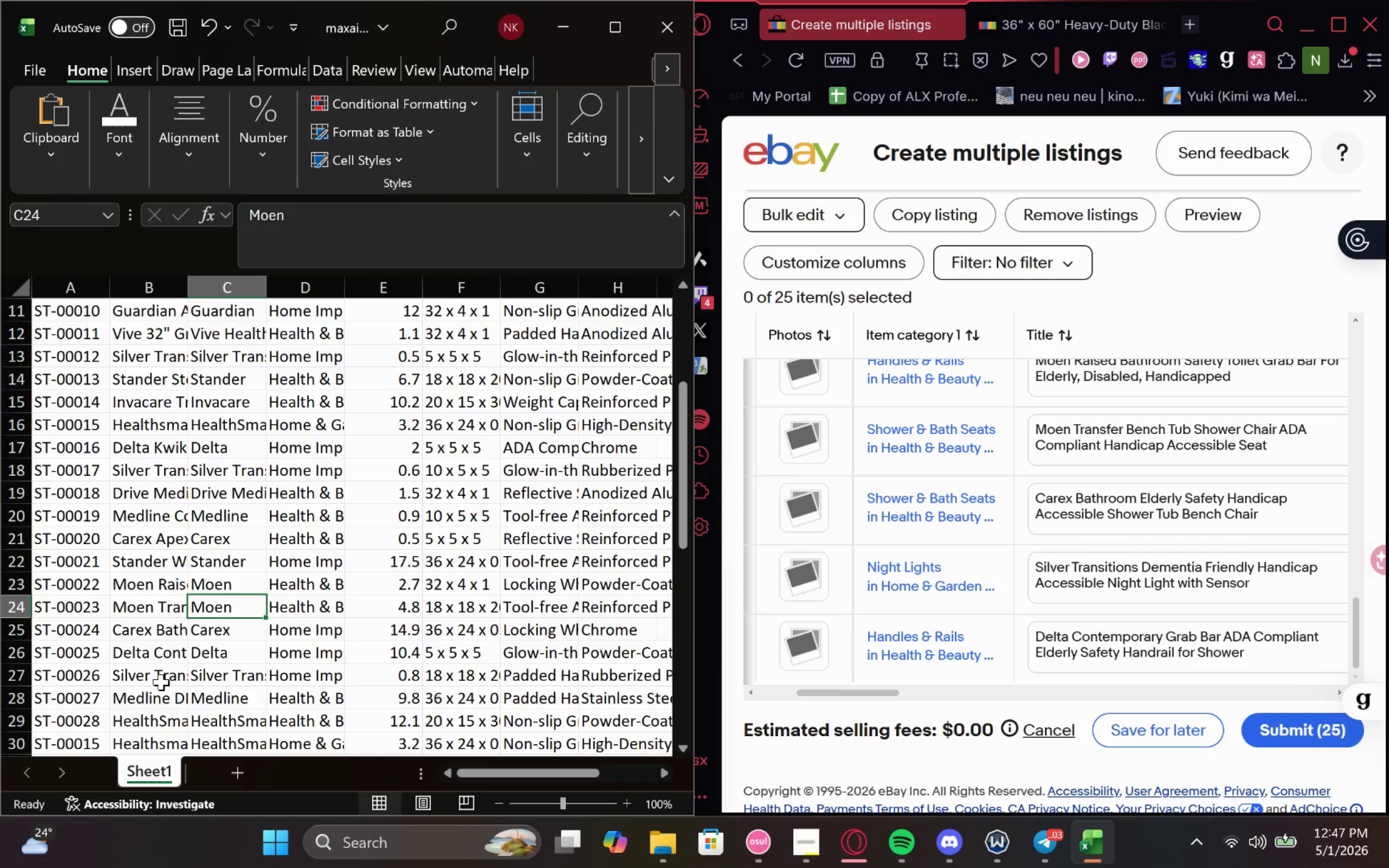 
double_click([161, 682])
 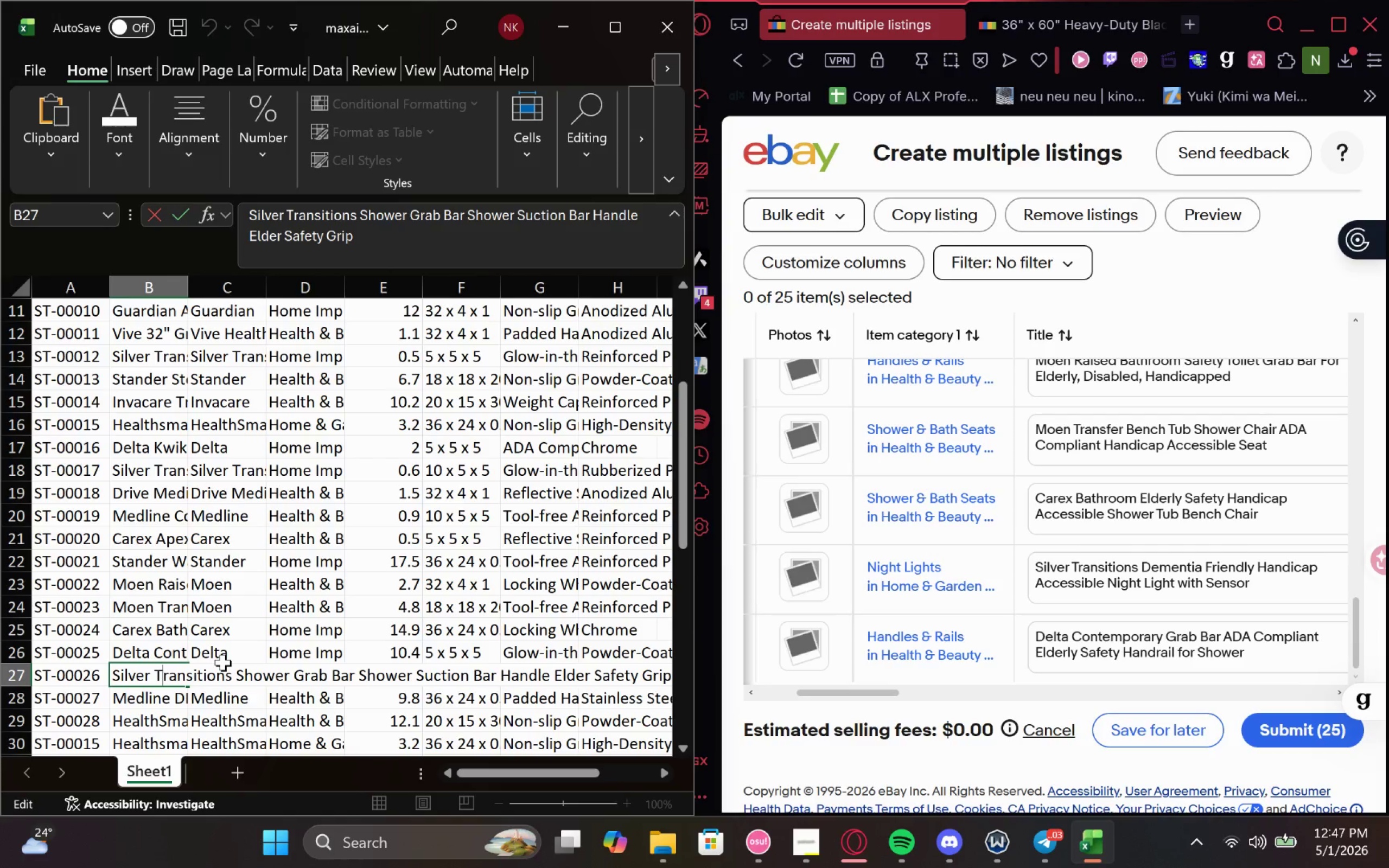 
scroll: coordinate [223, 662], scroll_direction: none, amount: 0.0
 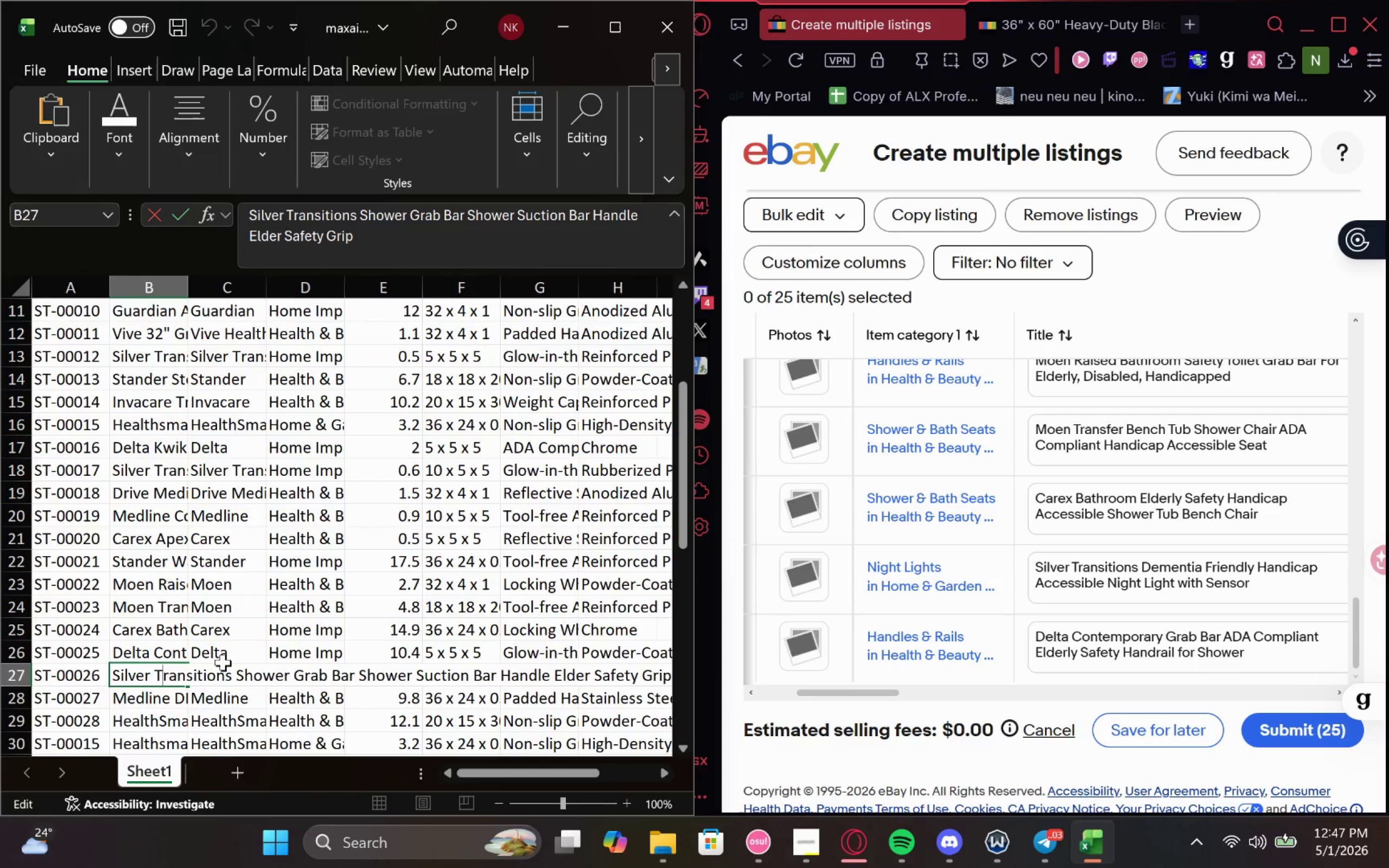 
left_click([146, 647])
 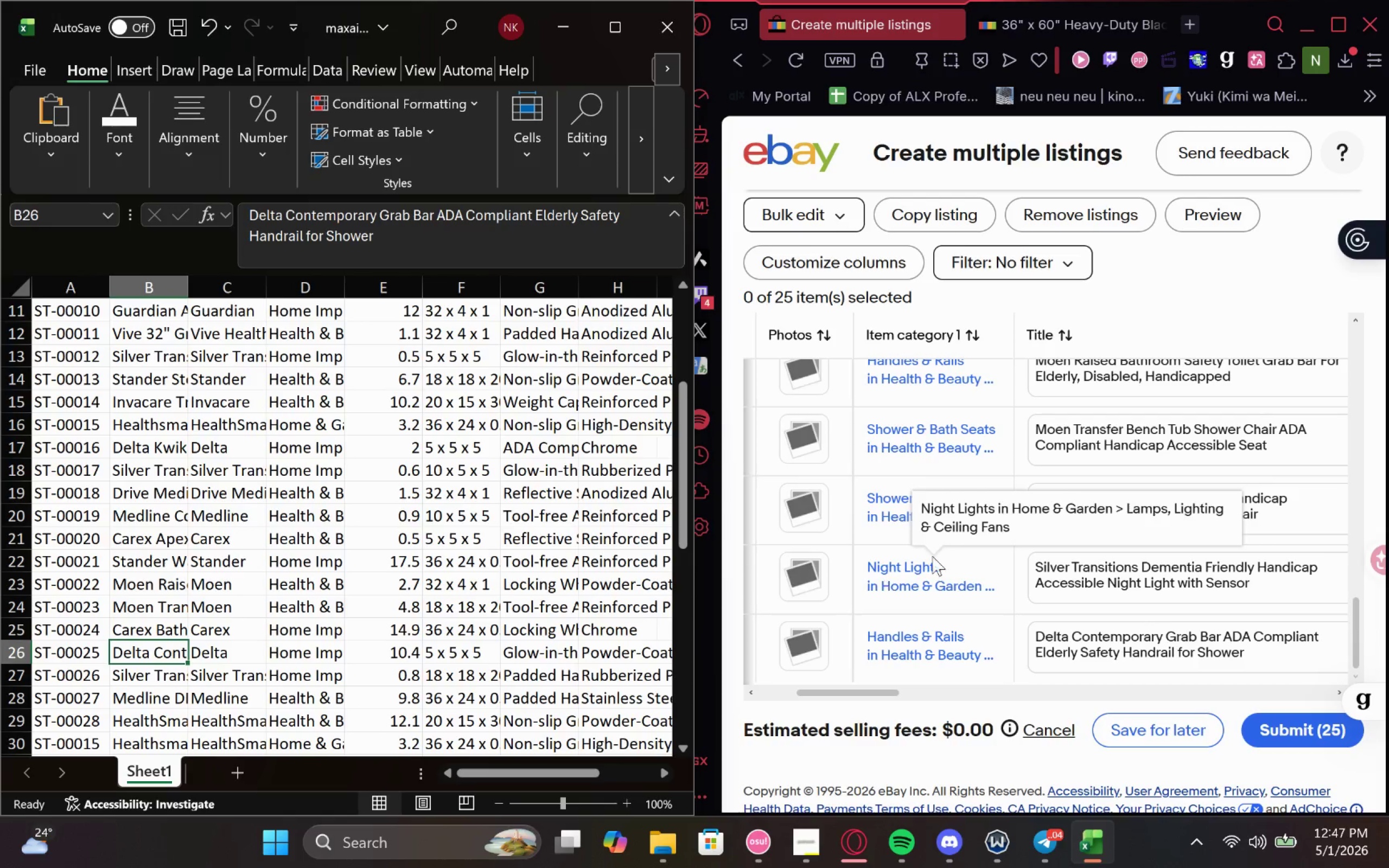 
mouse_move([1062, 576])
 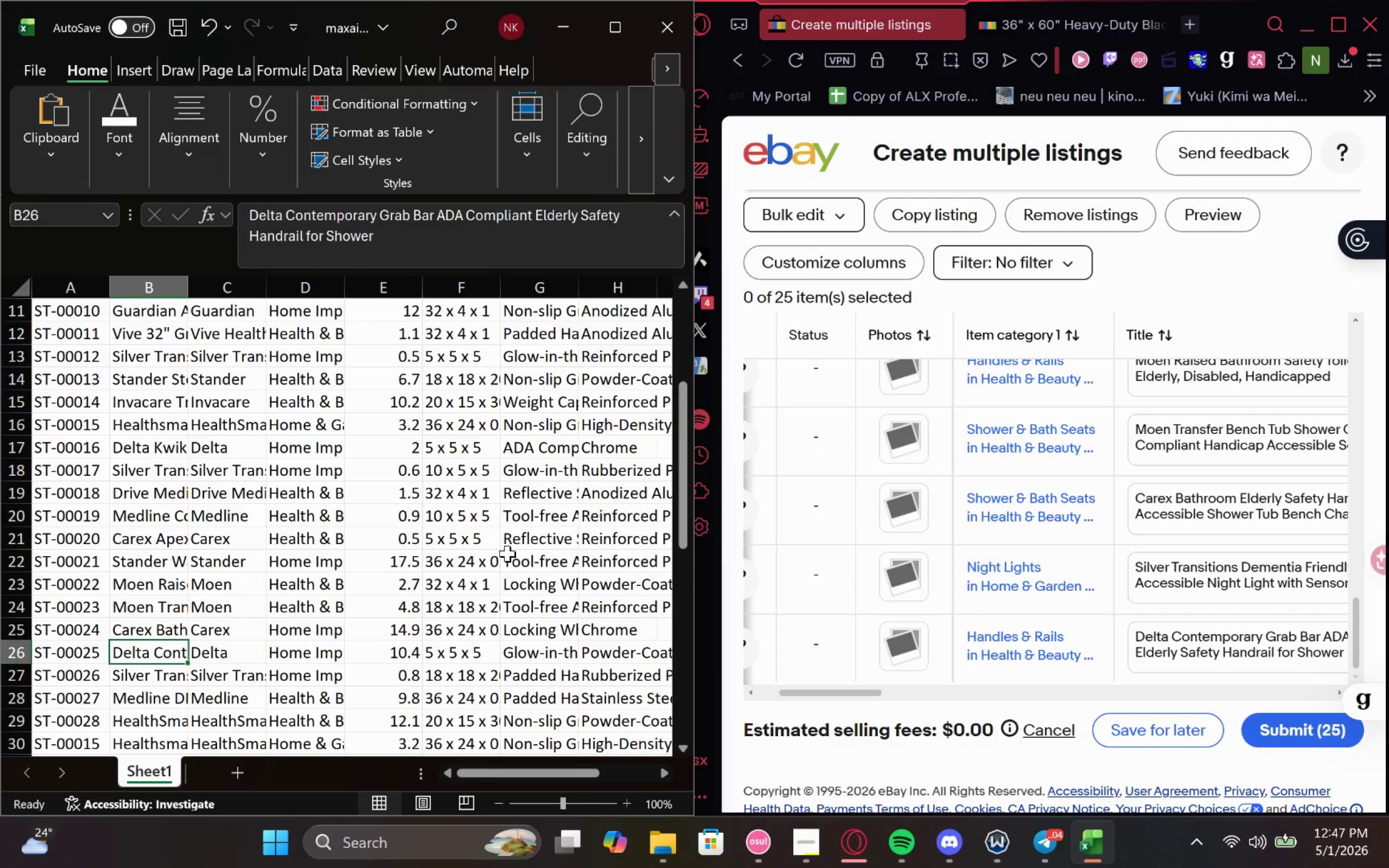 
mouse_move([1071, 597])
 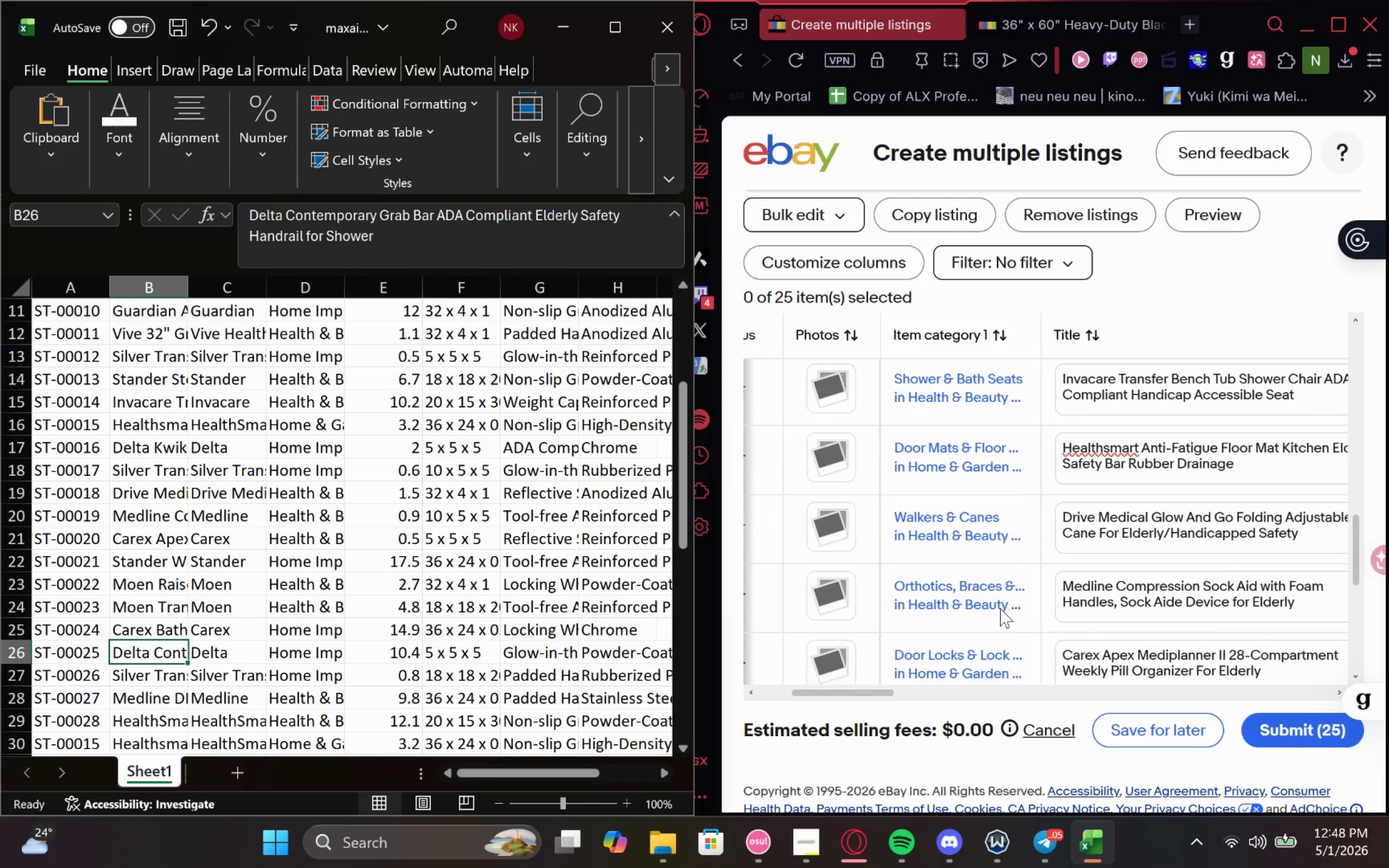 
wait(40.65)
 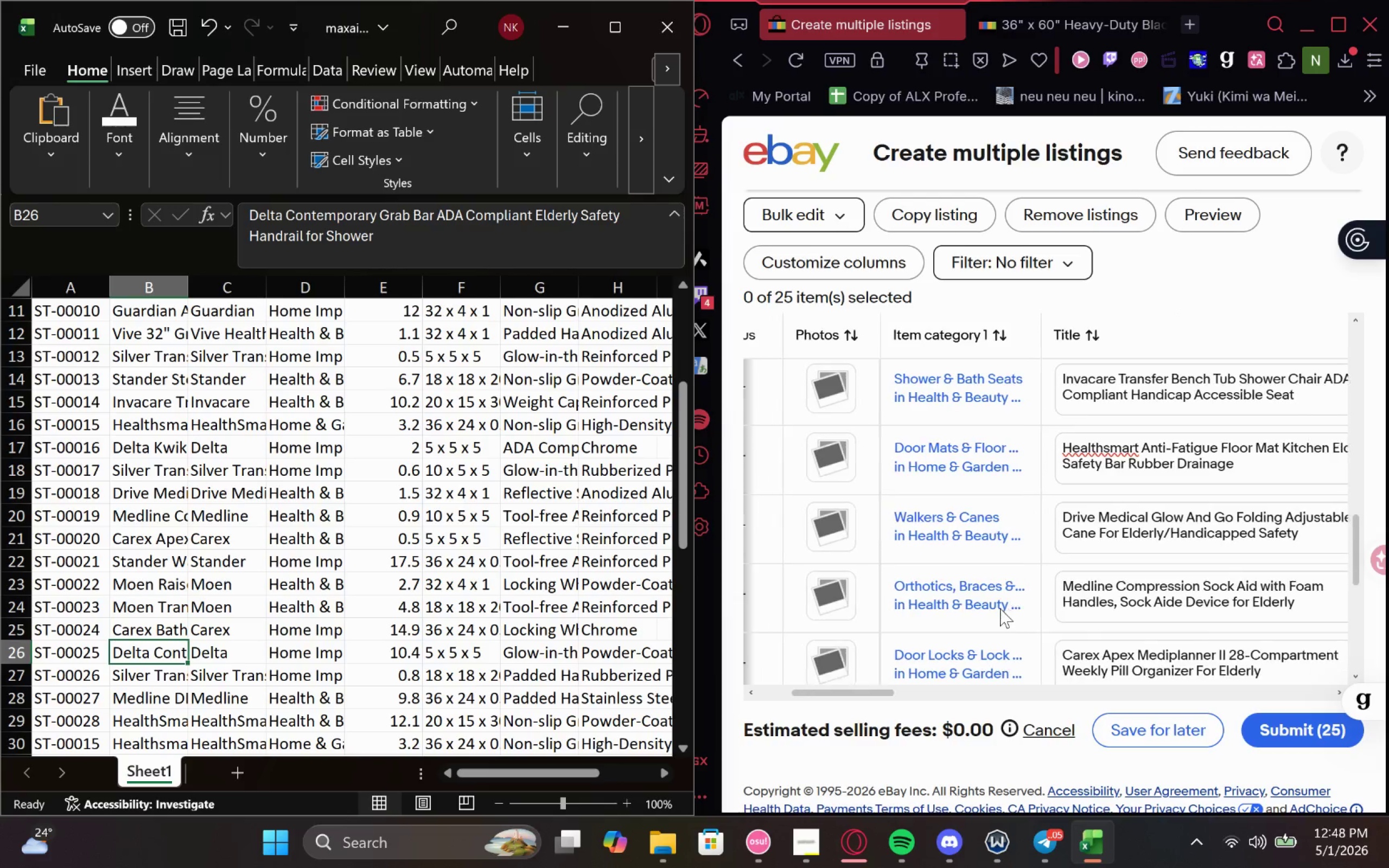 
left_click([859, 776])
 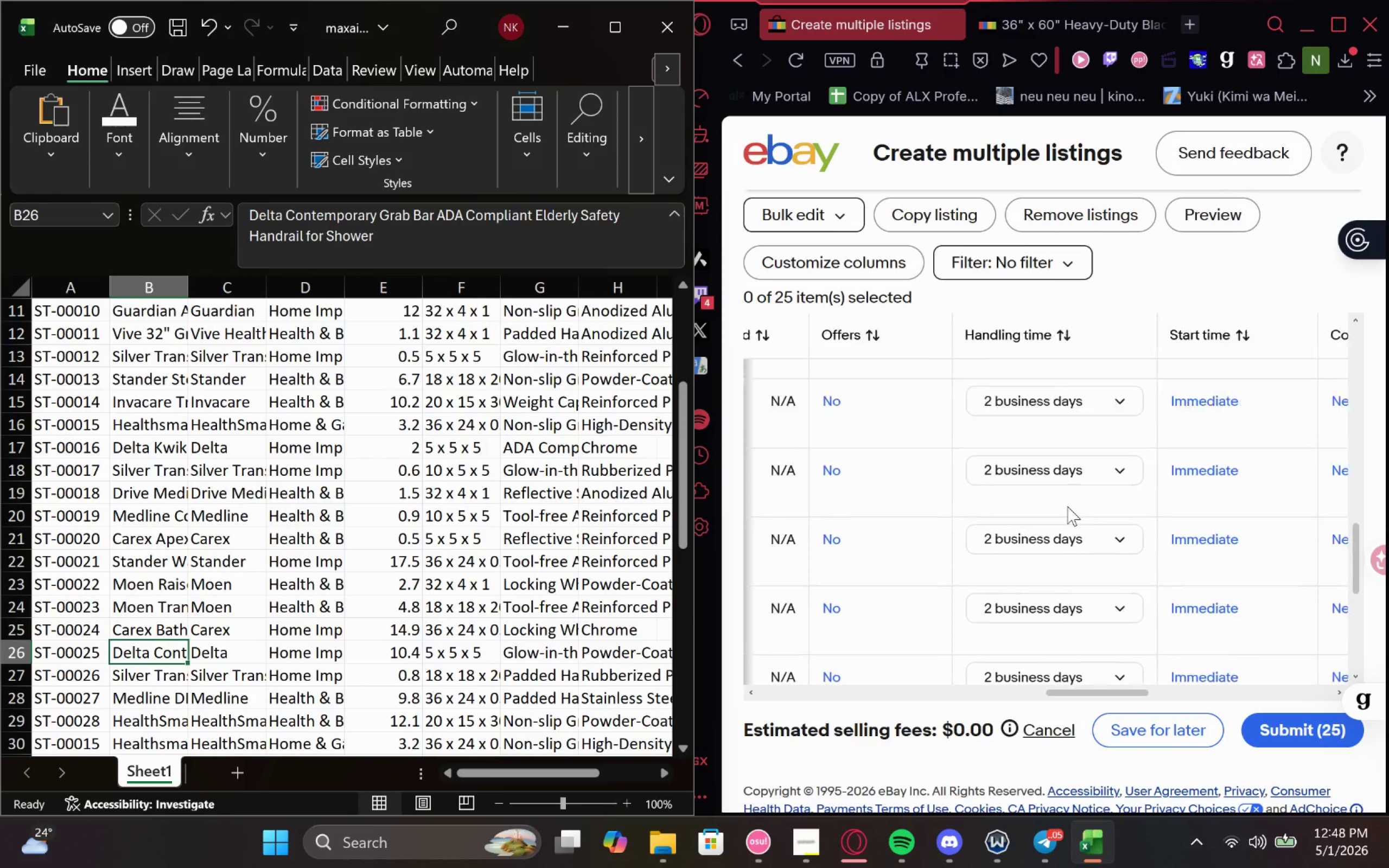 
wait(8.06)
 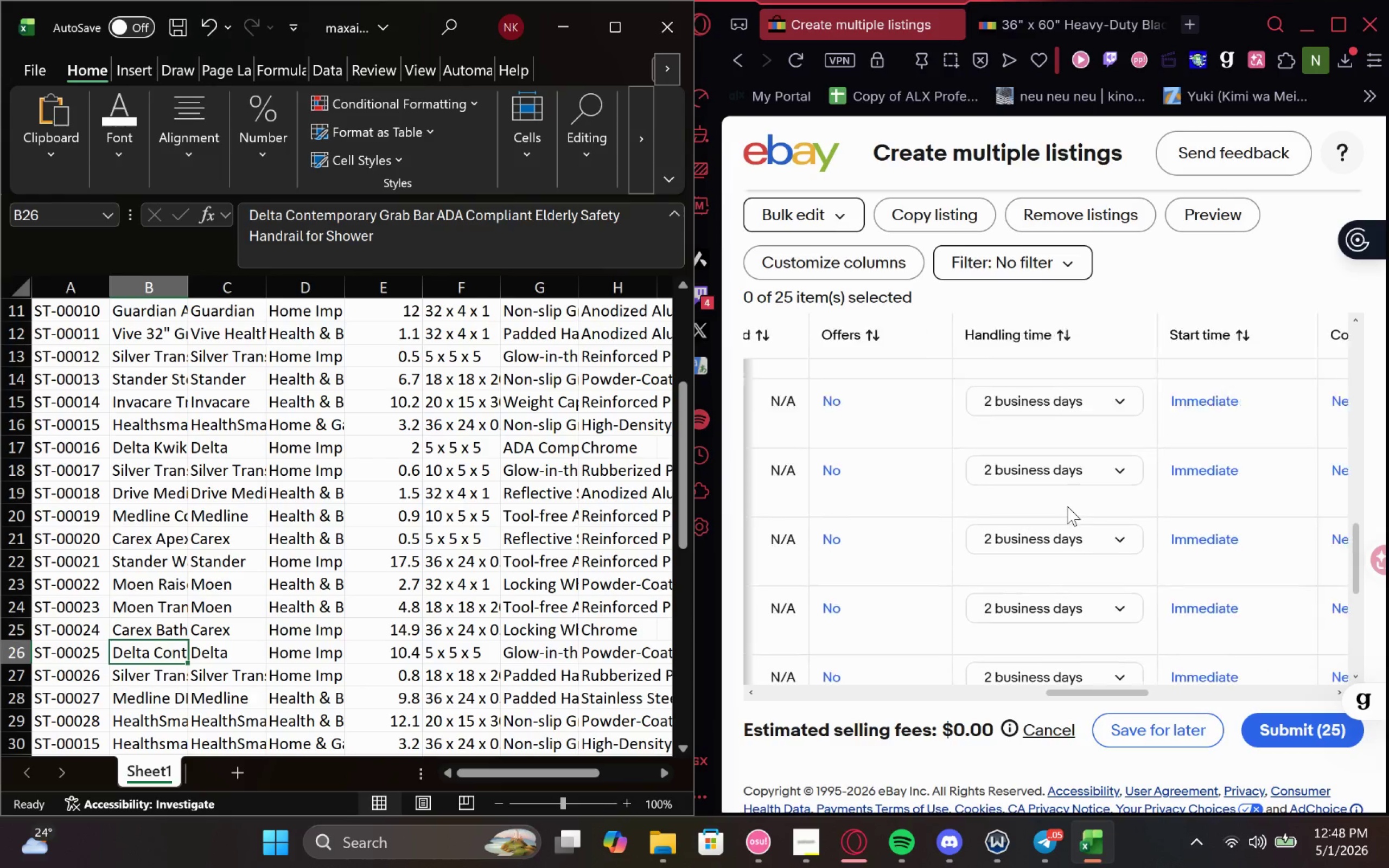 
left_click([1171, 507])
 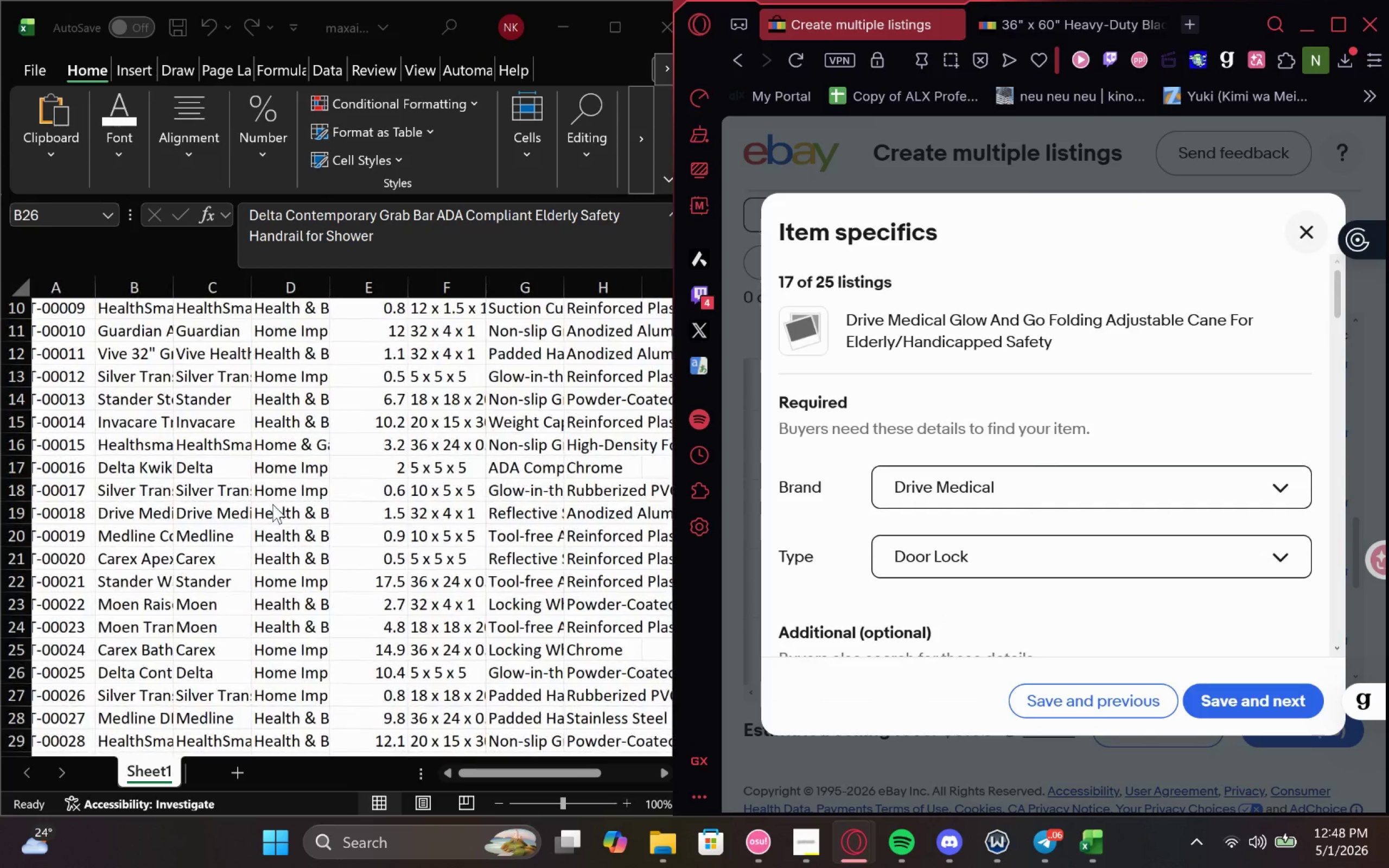 
wait(6.9)
 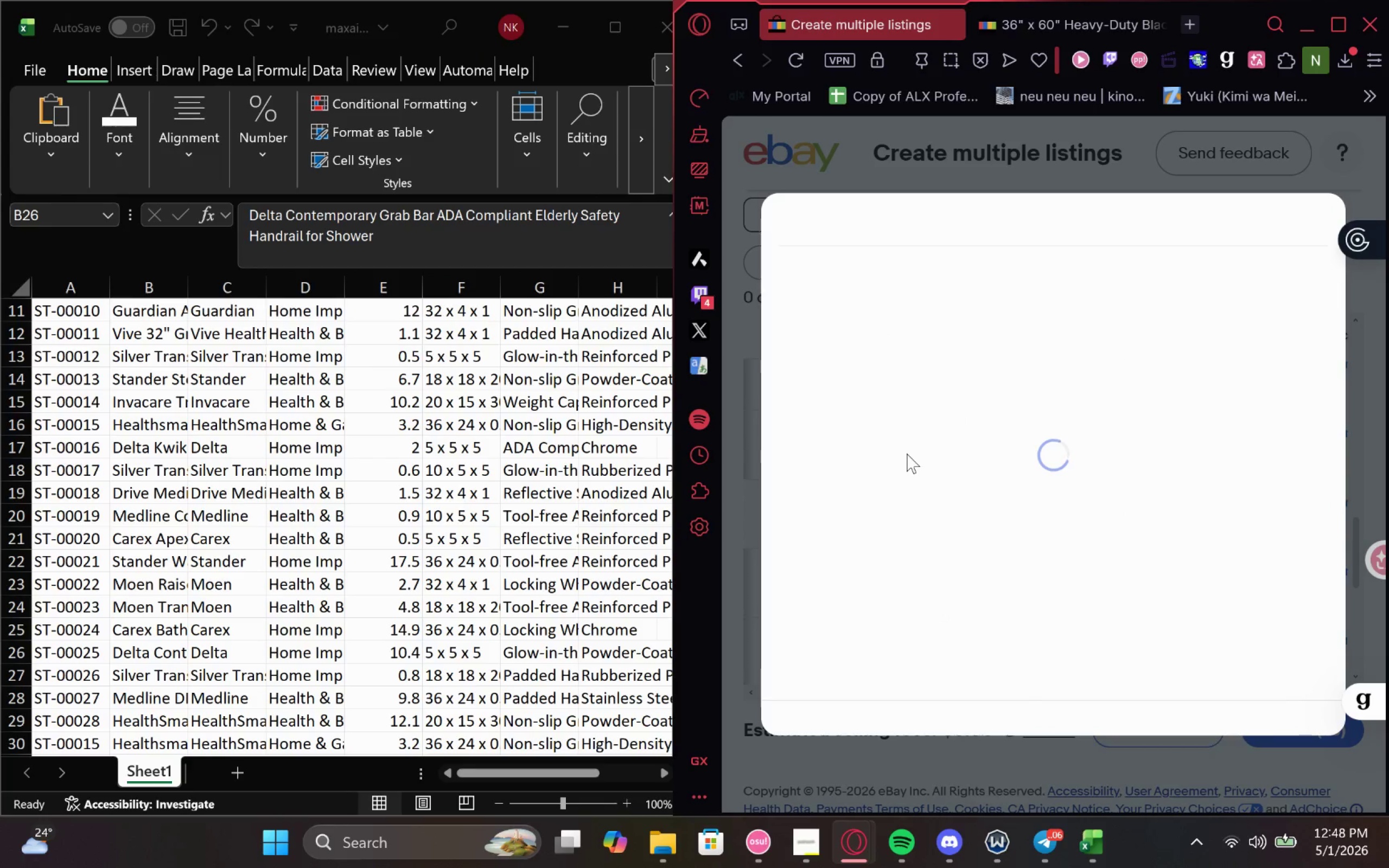 
mouse_move([929, 540])
 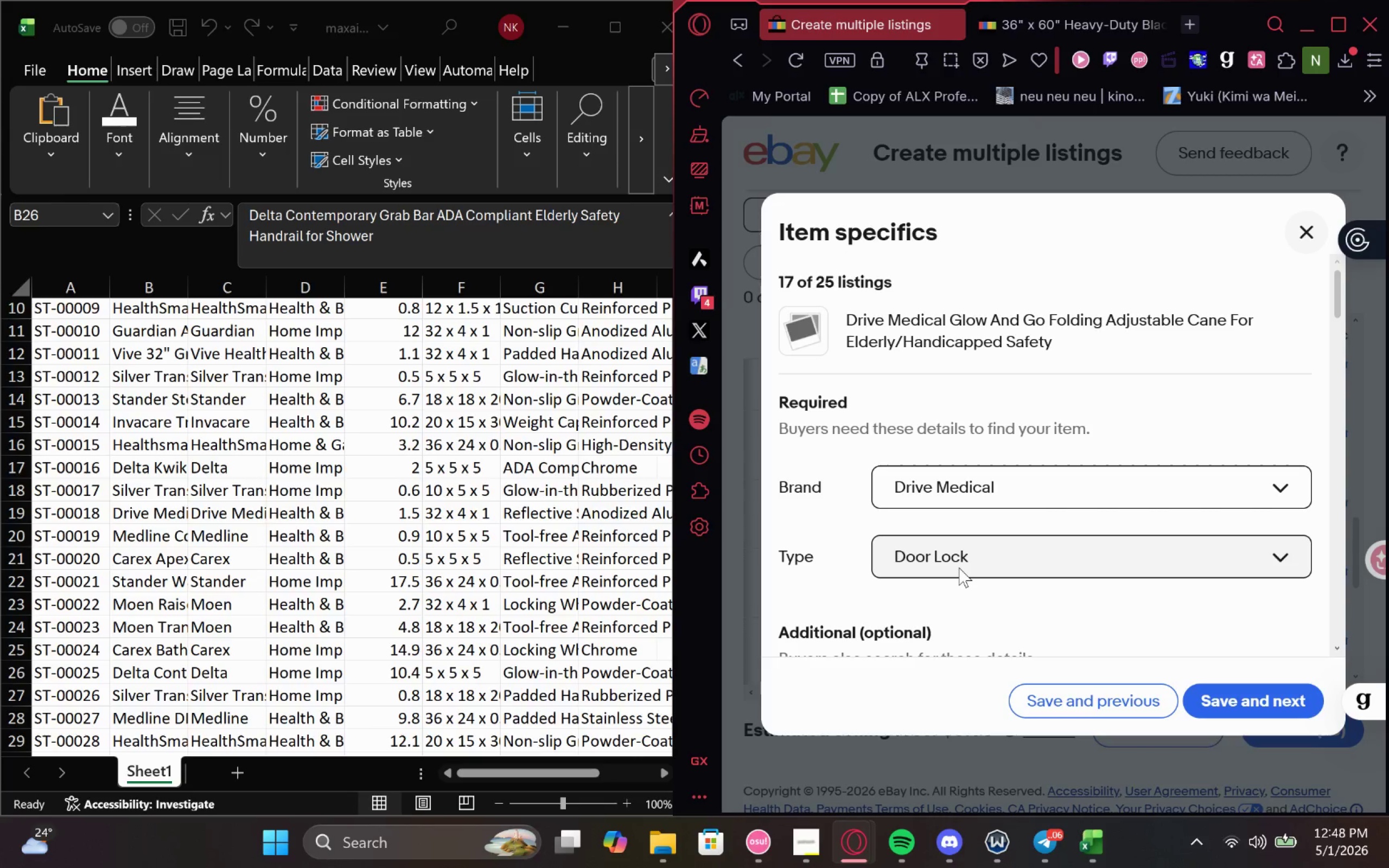 
left_click([959, 567])
 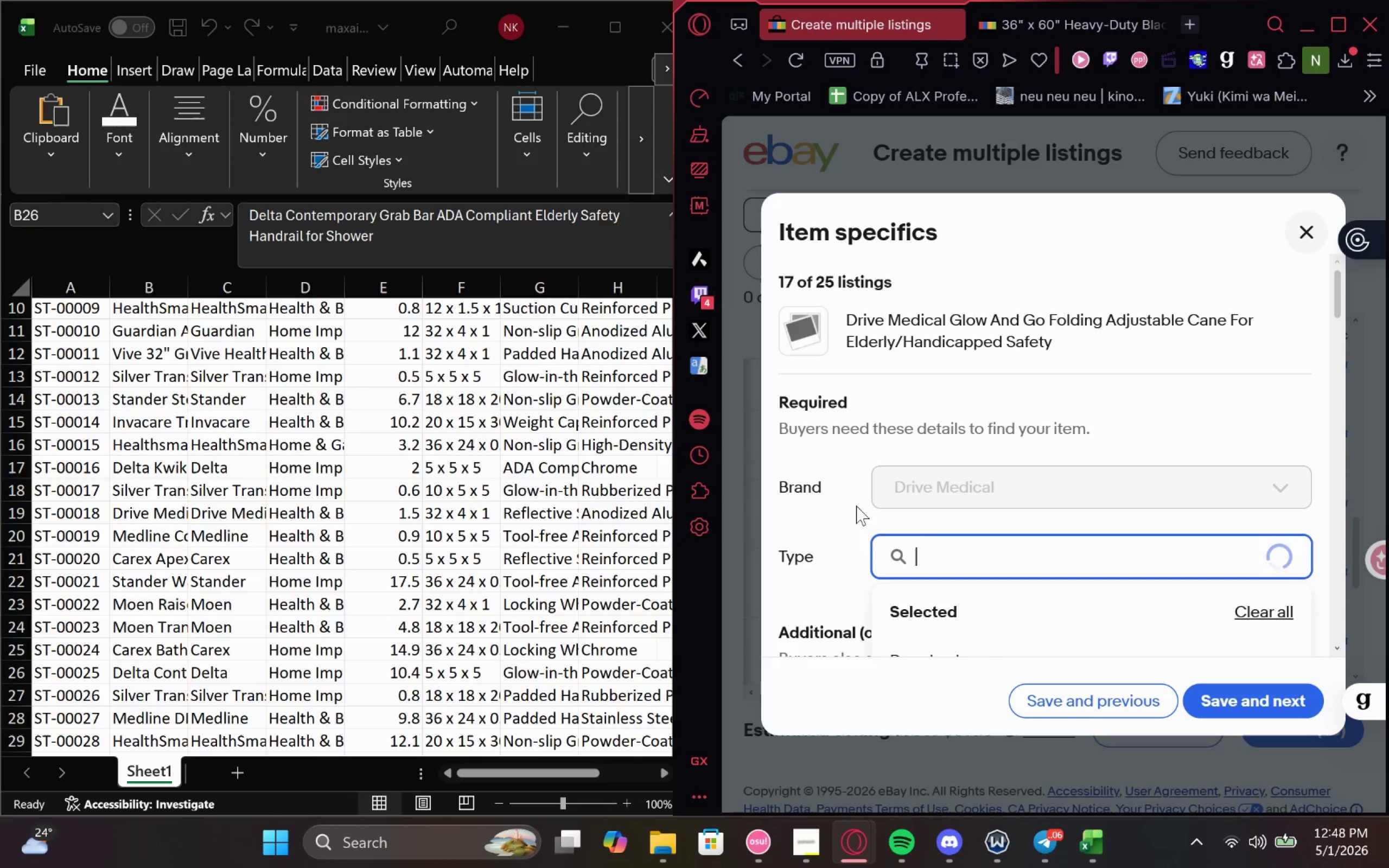 
mouse_move([959, 520])
 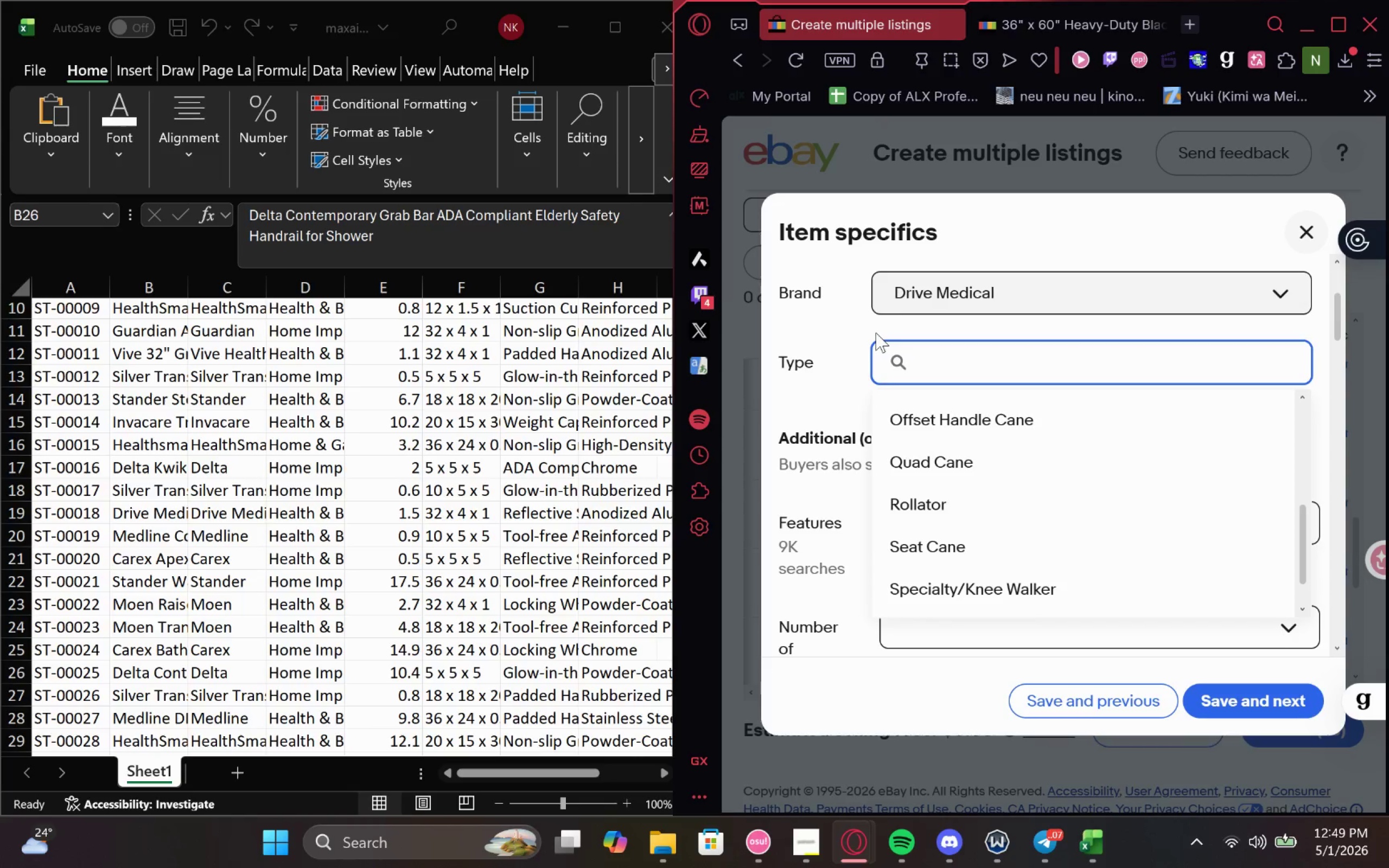 
wait(23.07)
 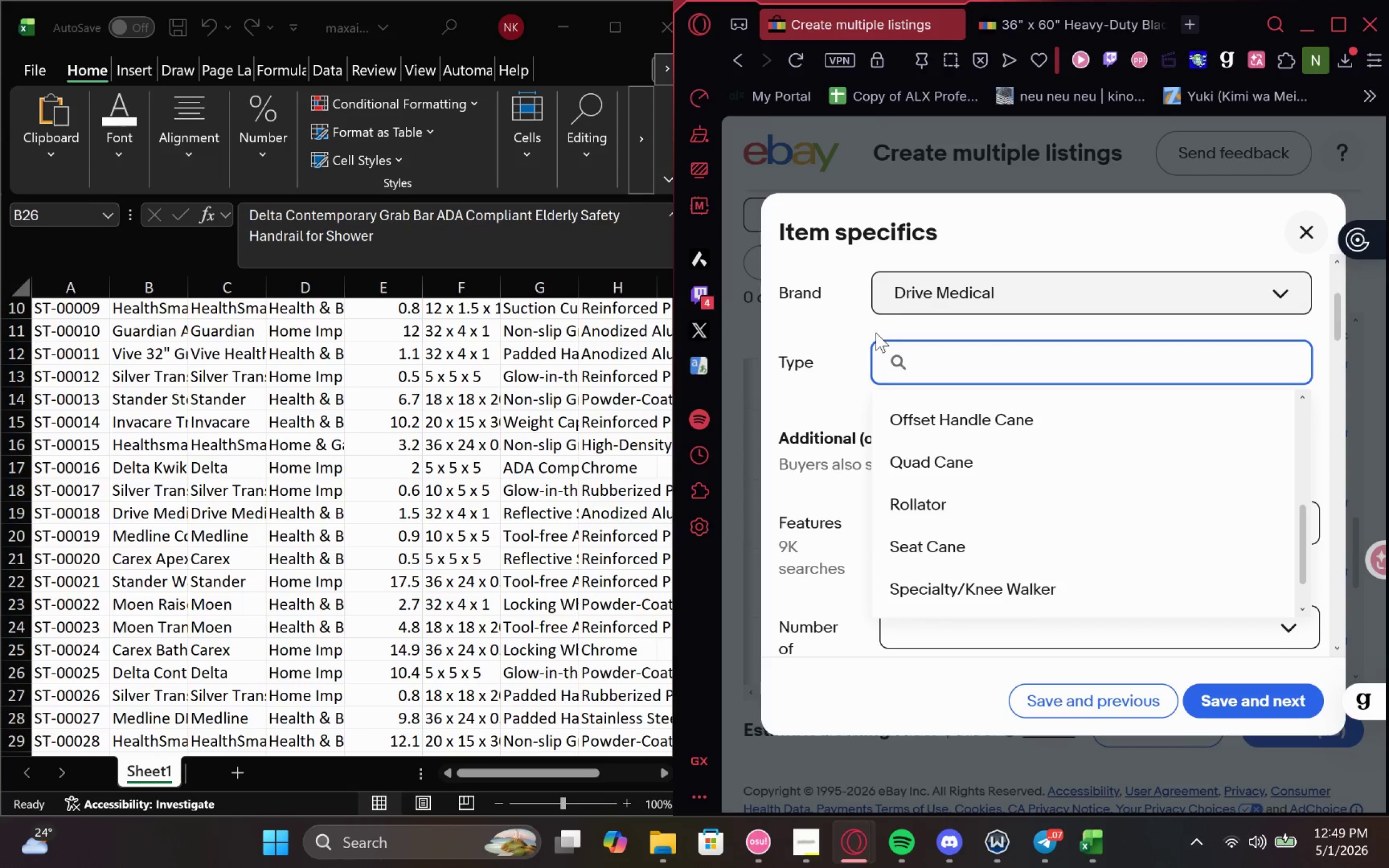 
mouse_move([992, 288])
 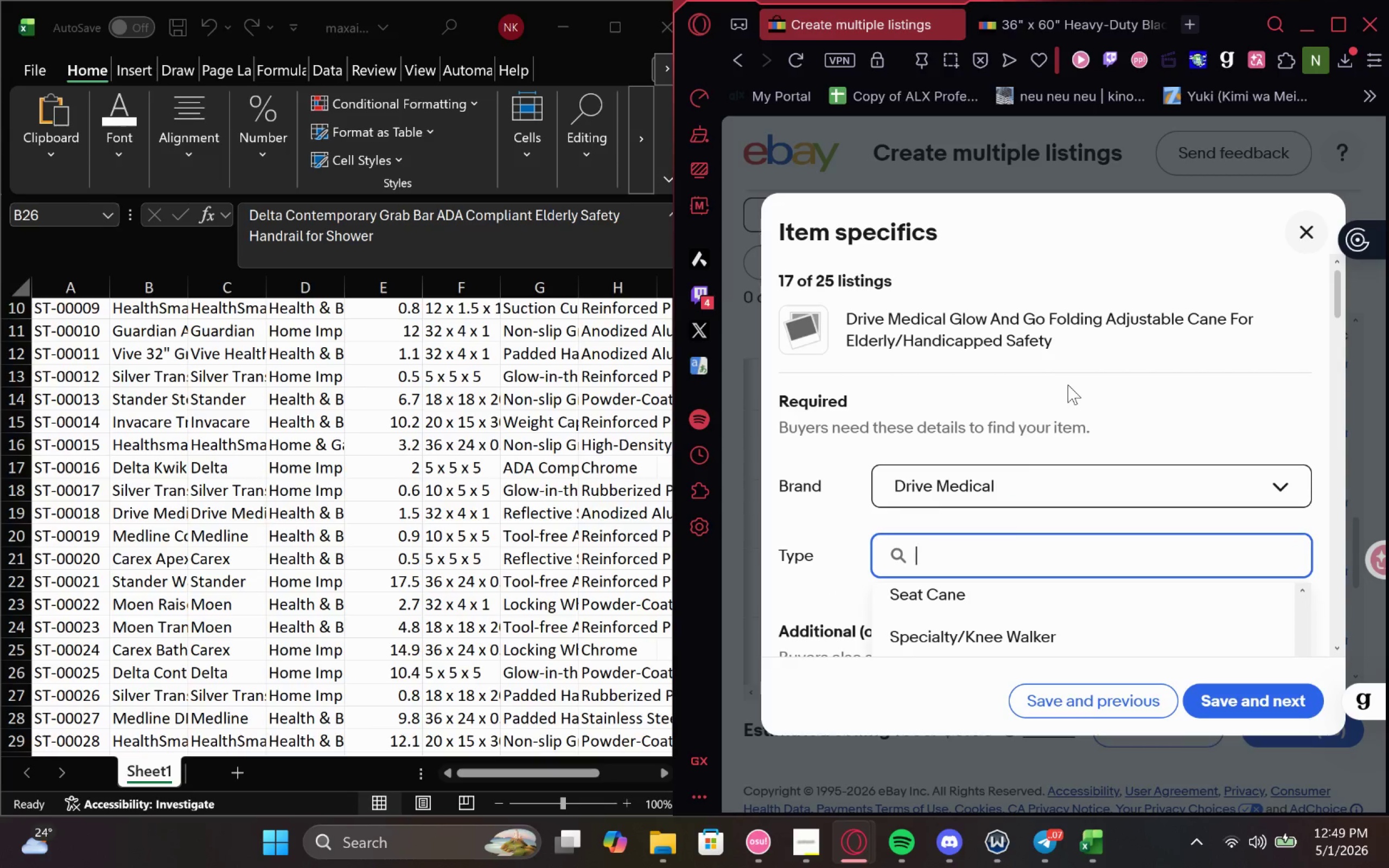 
mouse_move([1030, 373])
 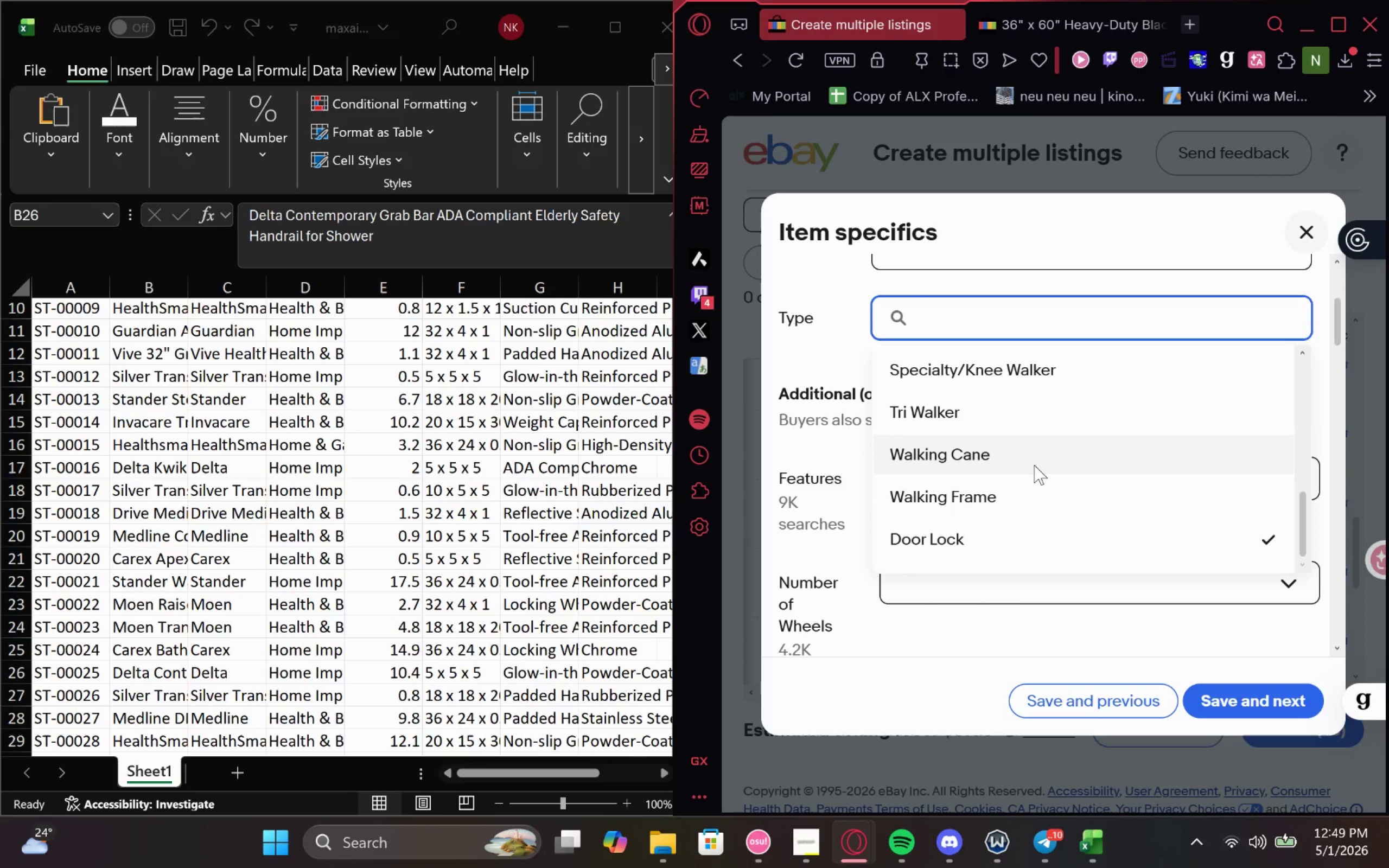 
left_click([1034, 465])
 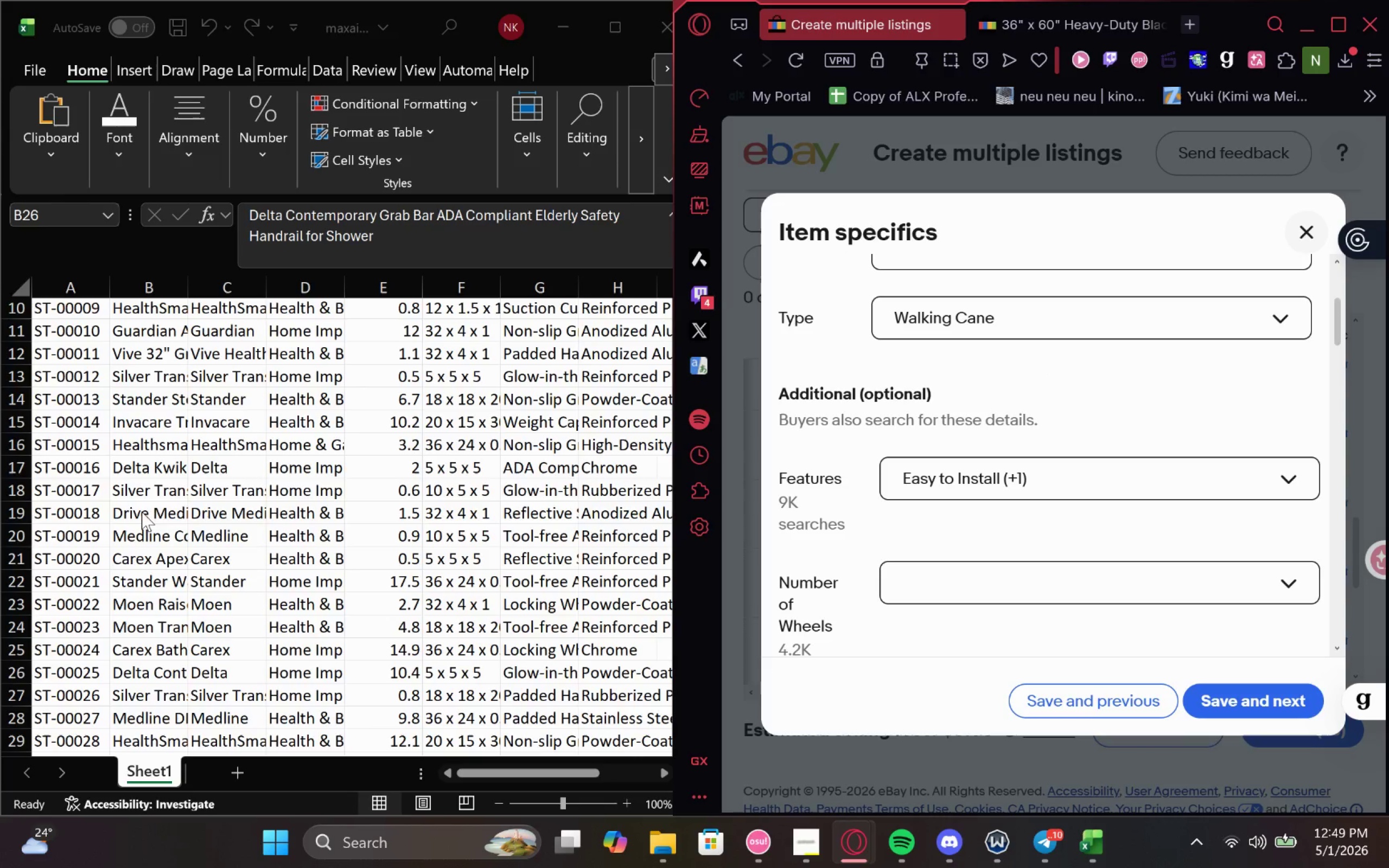 
left_click([159, 506])
 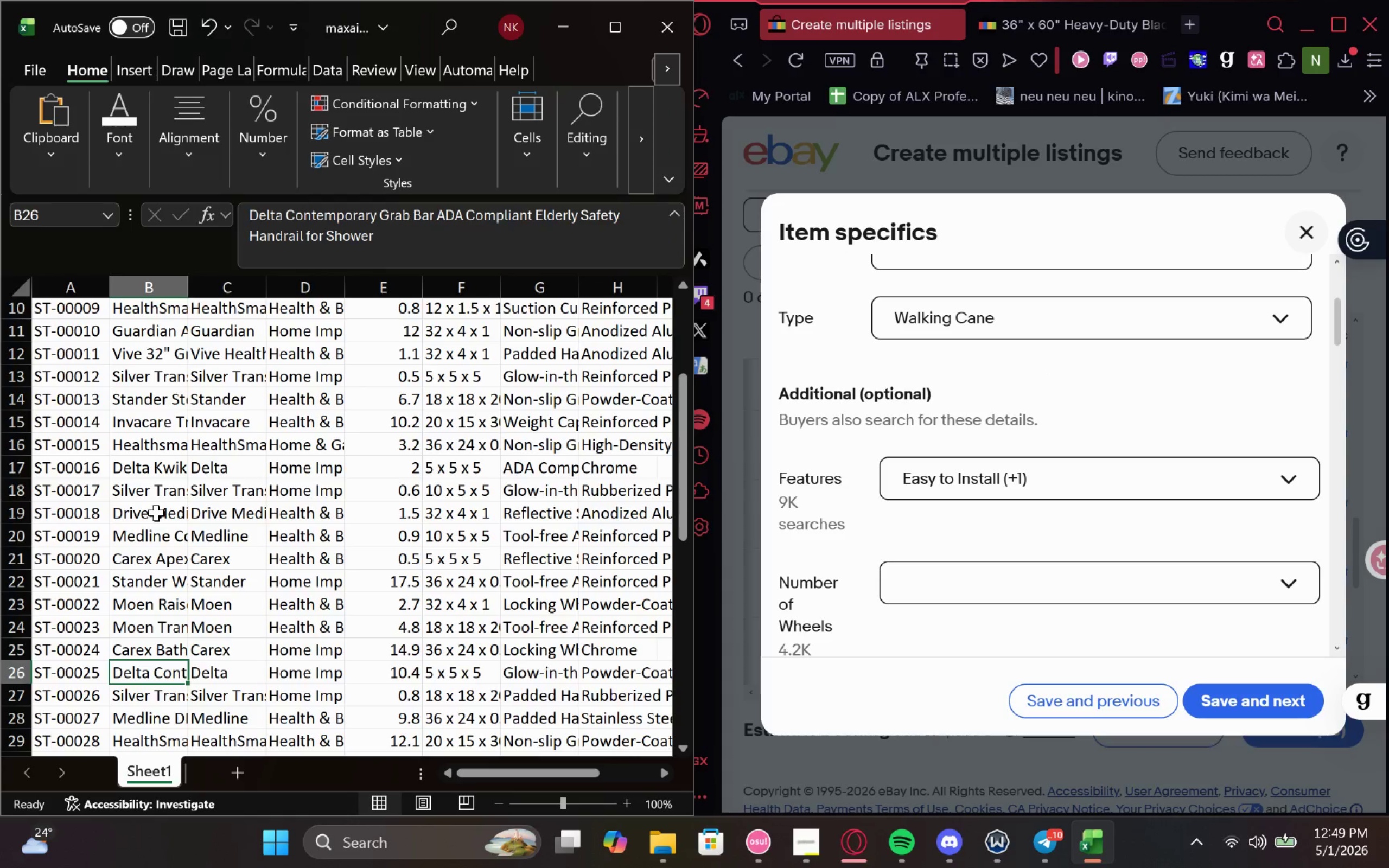 
double_click([156, 513])
 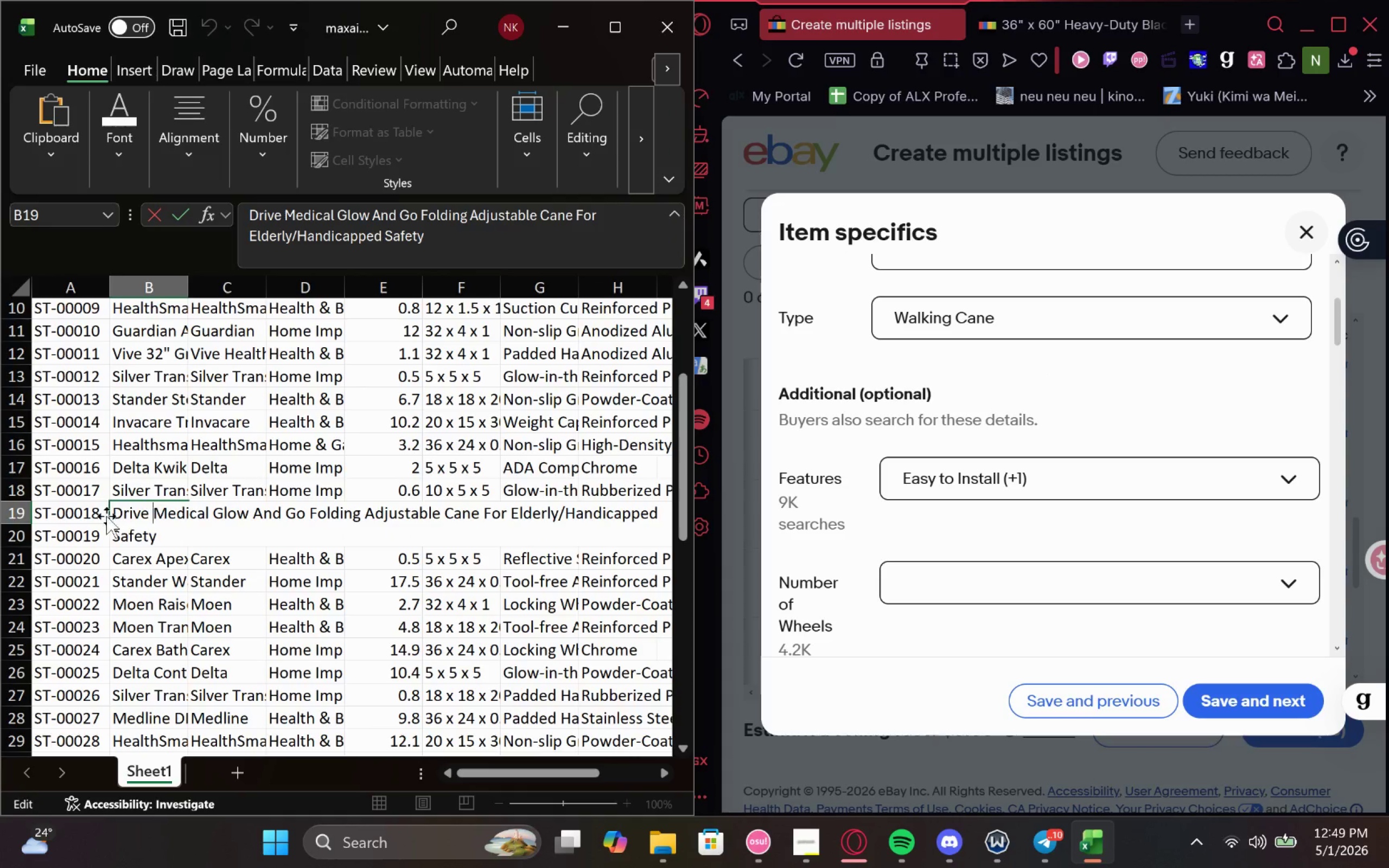 
left_click([88, 515])
 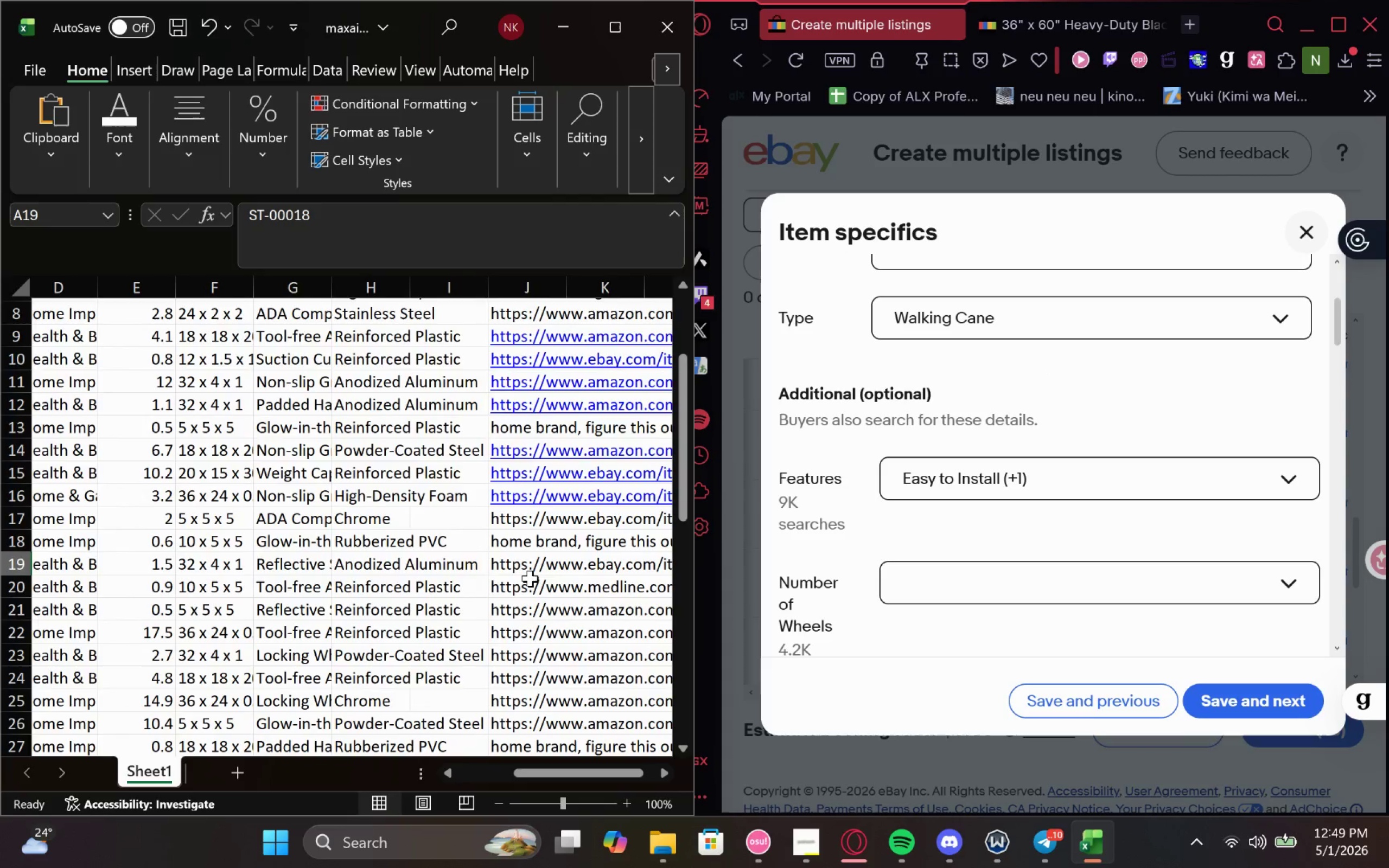 
double_click([533, 575])
 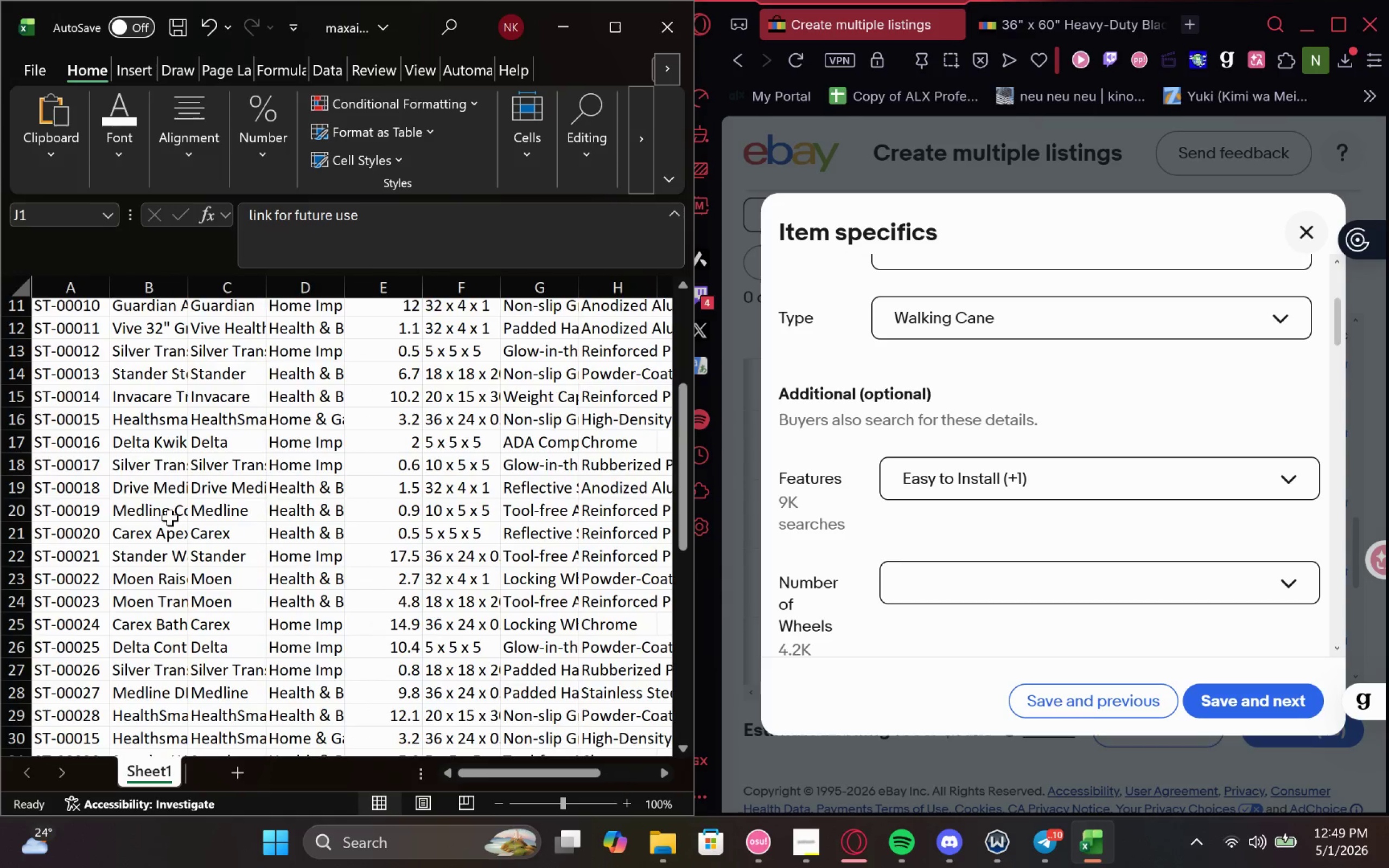 
left_click([168, 486])
 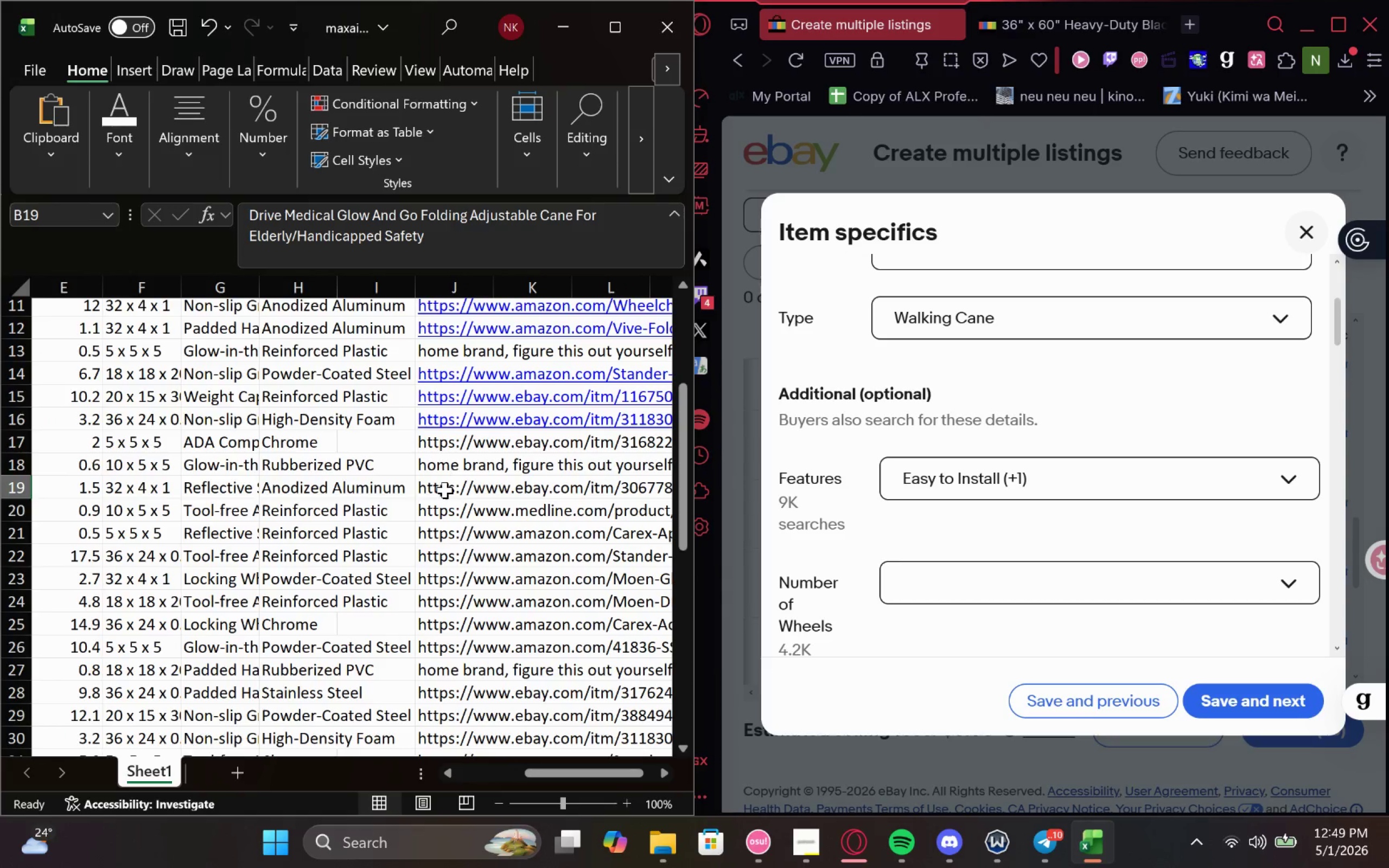 
double_click([444, 490])
 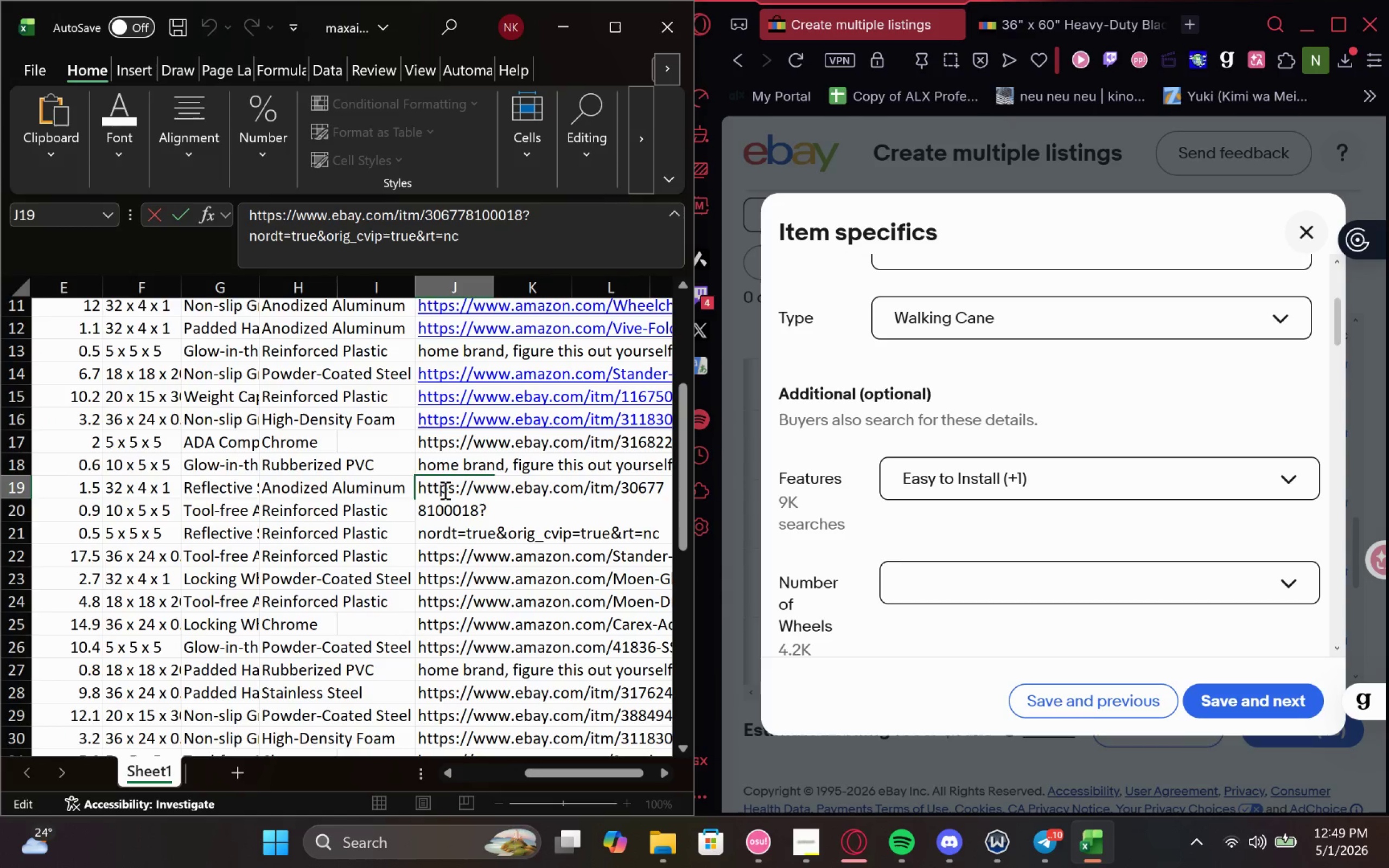 
key(Control+A)
 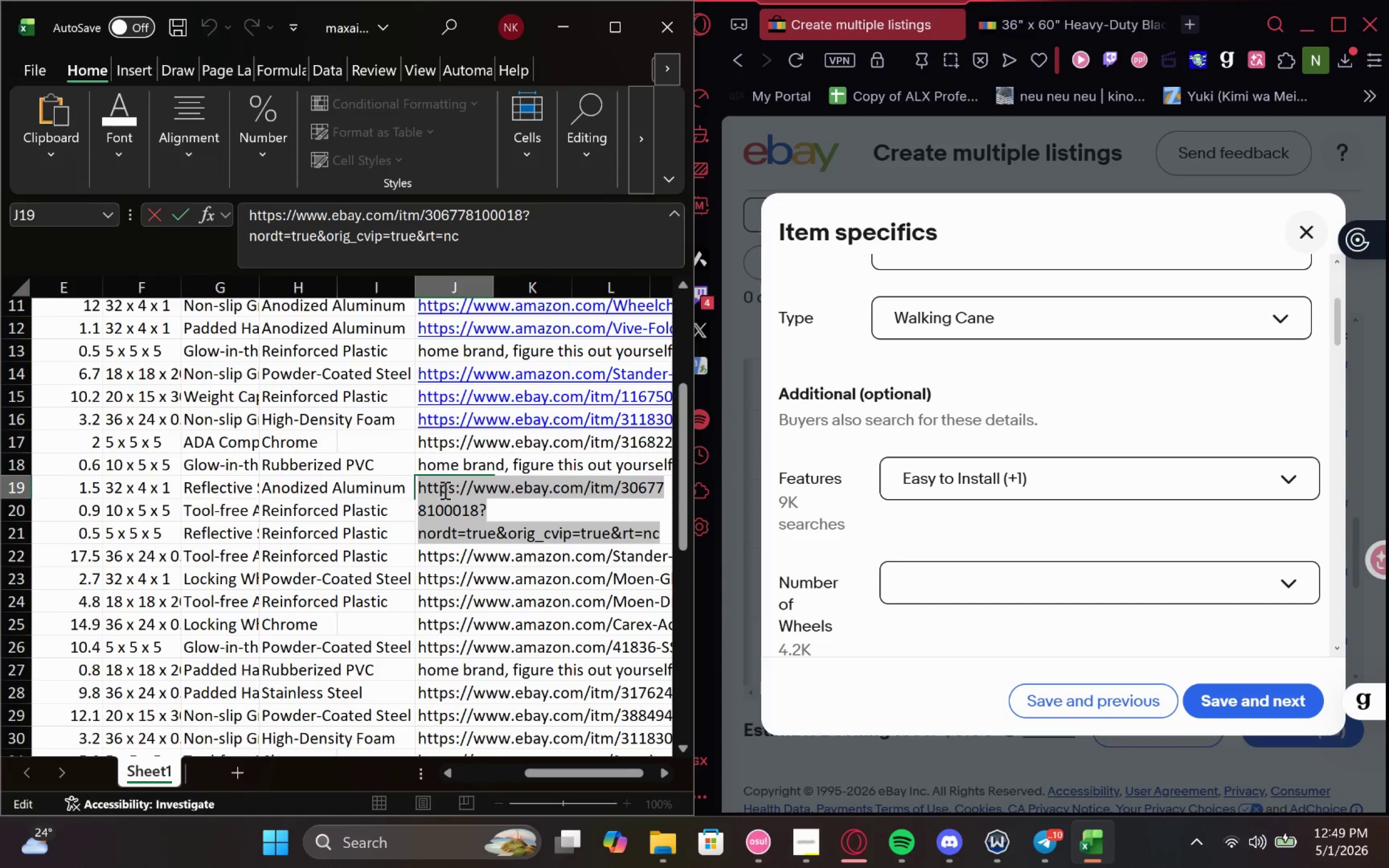 
key(Control+C)
 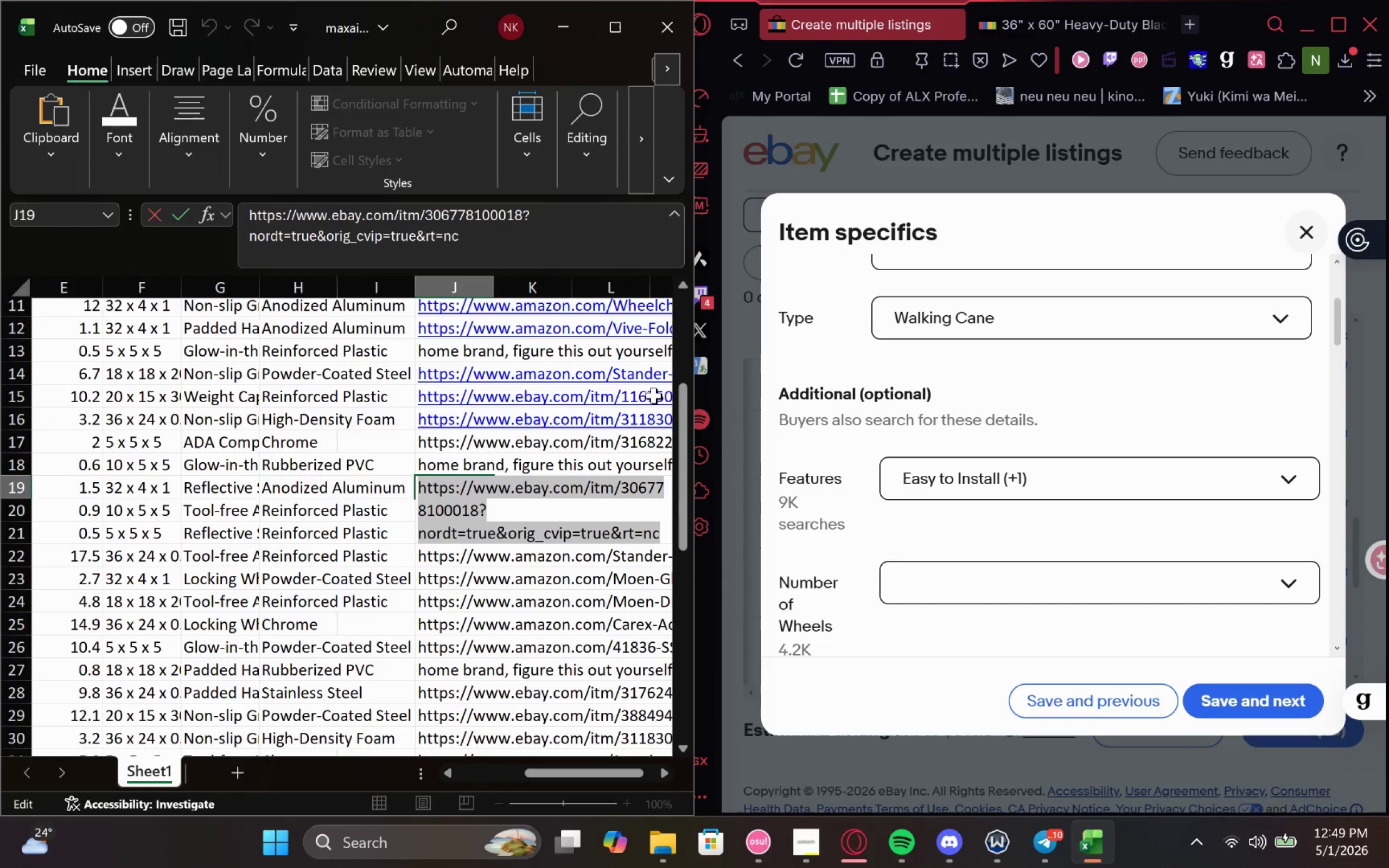 
key(Control+C)
 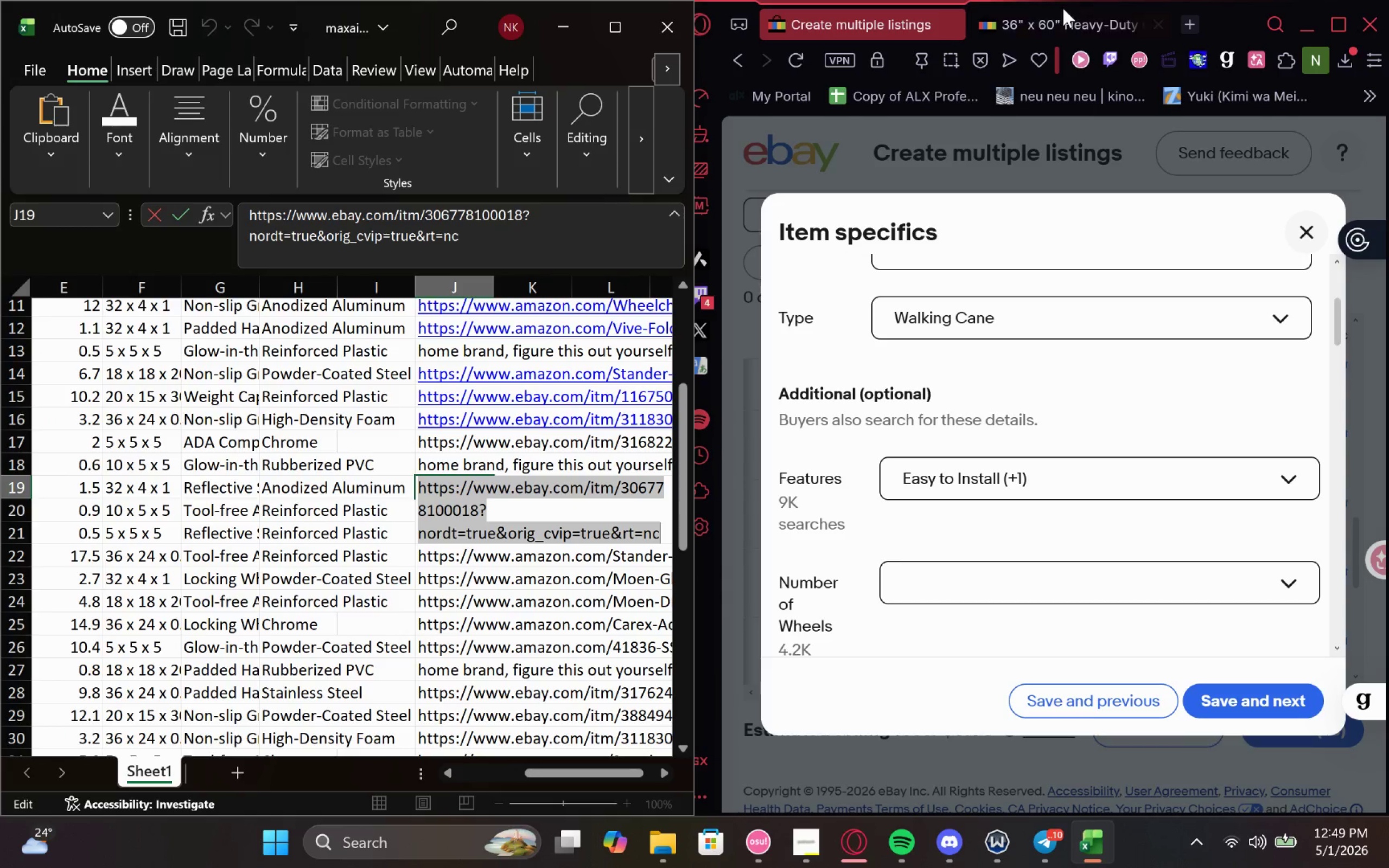 
left_click([1041, 14])
 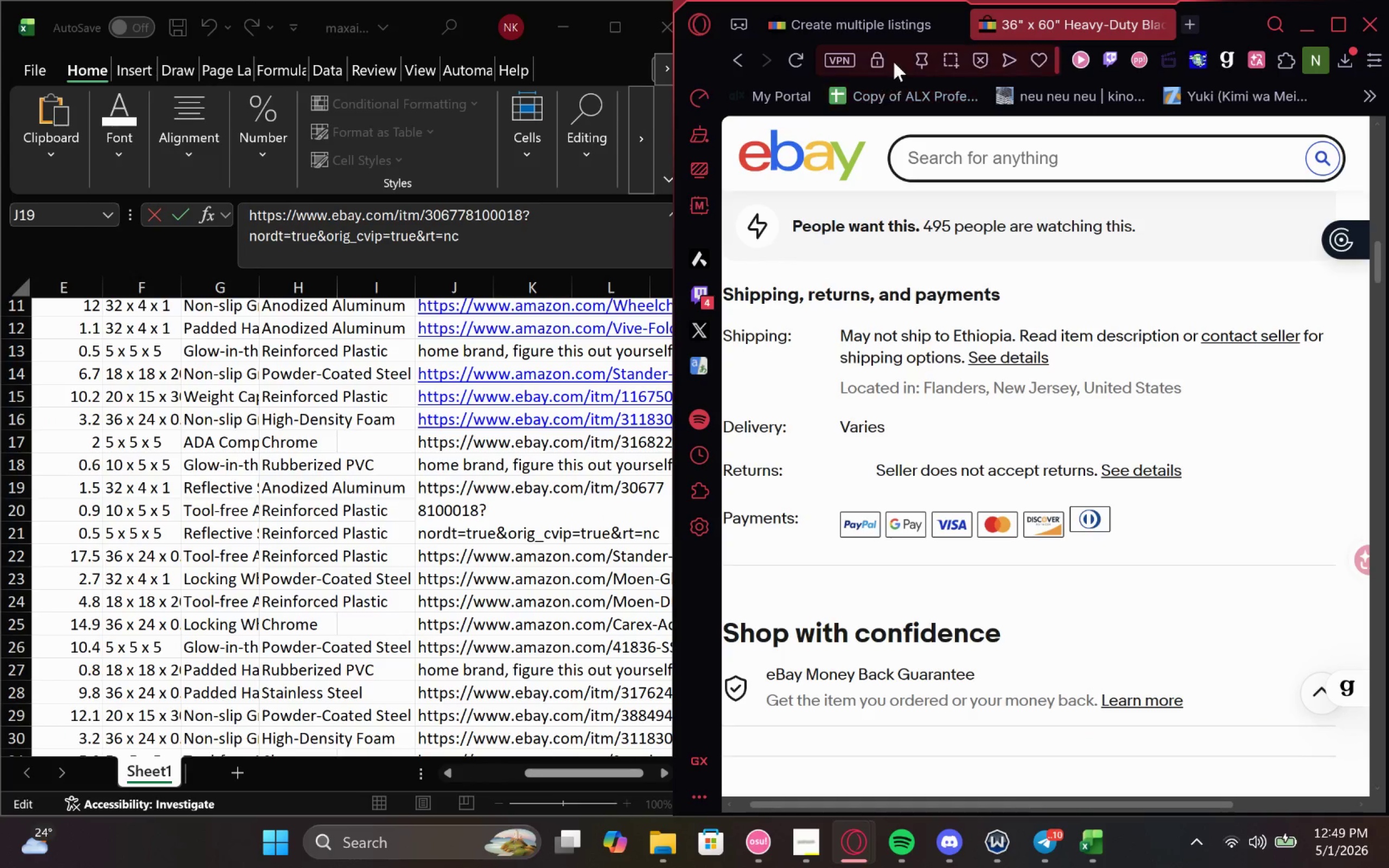 
left_click([894, 58])
 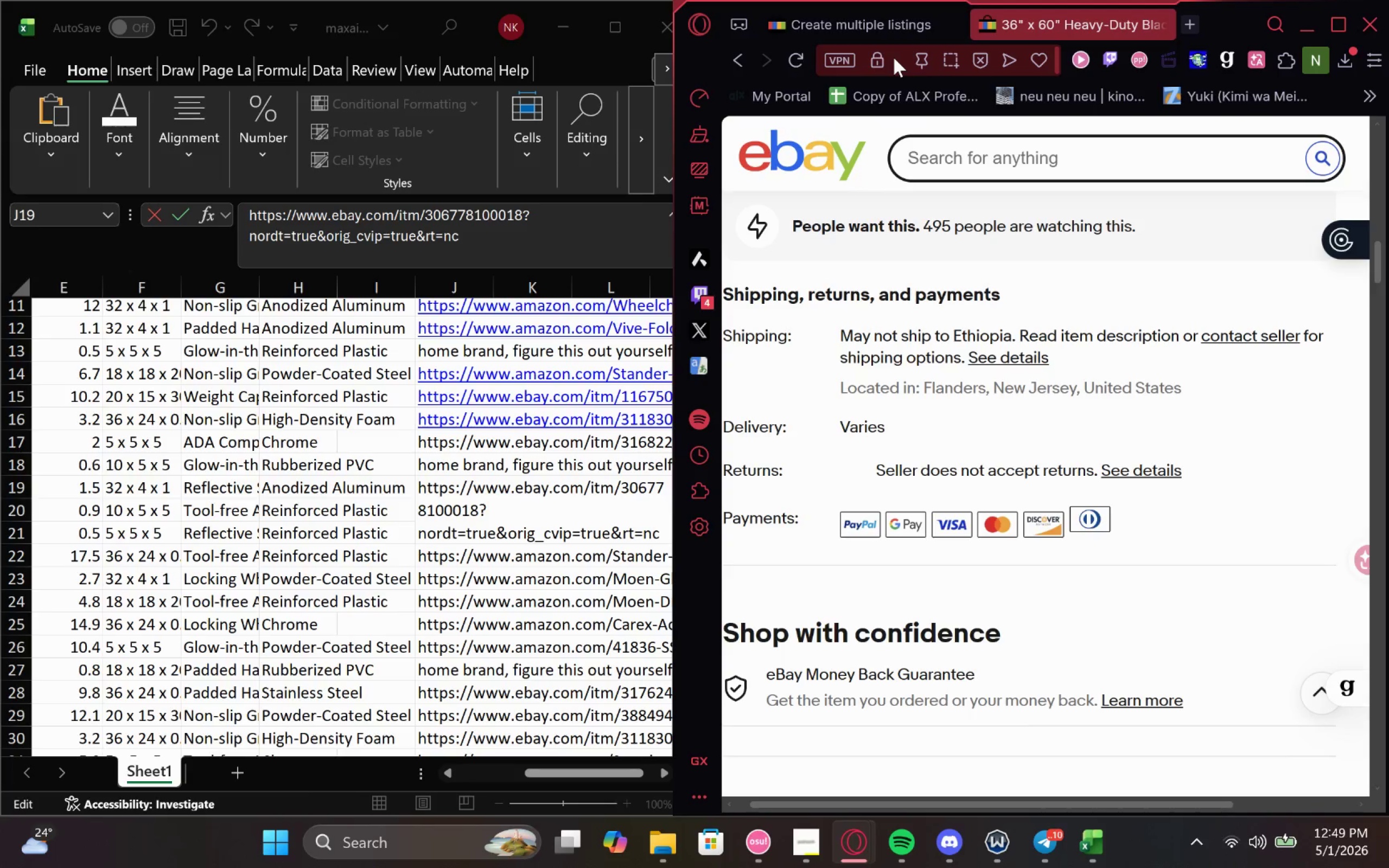 
left_click([894, 58])
 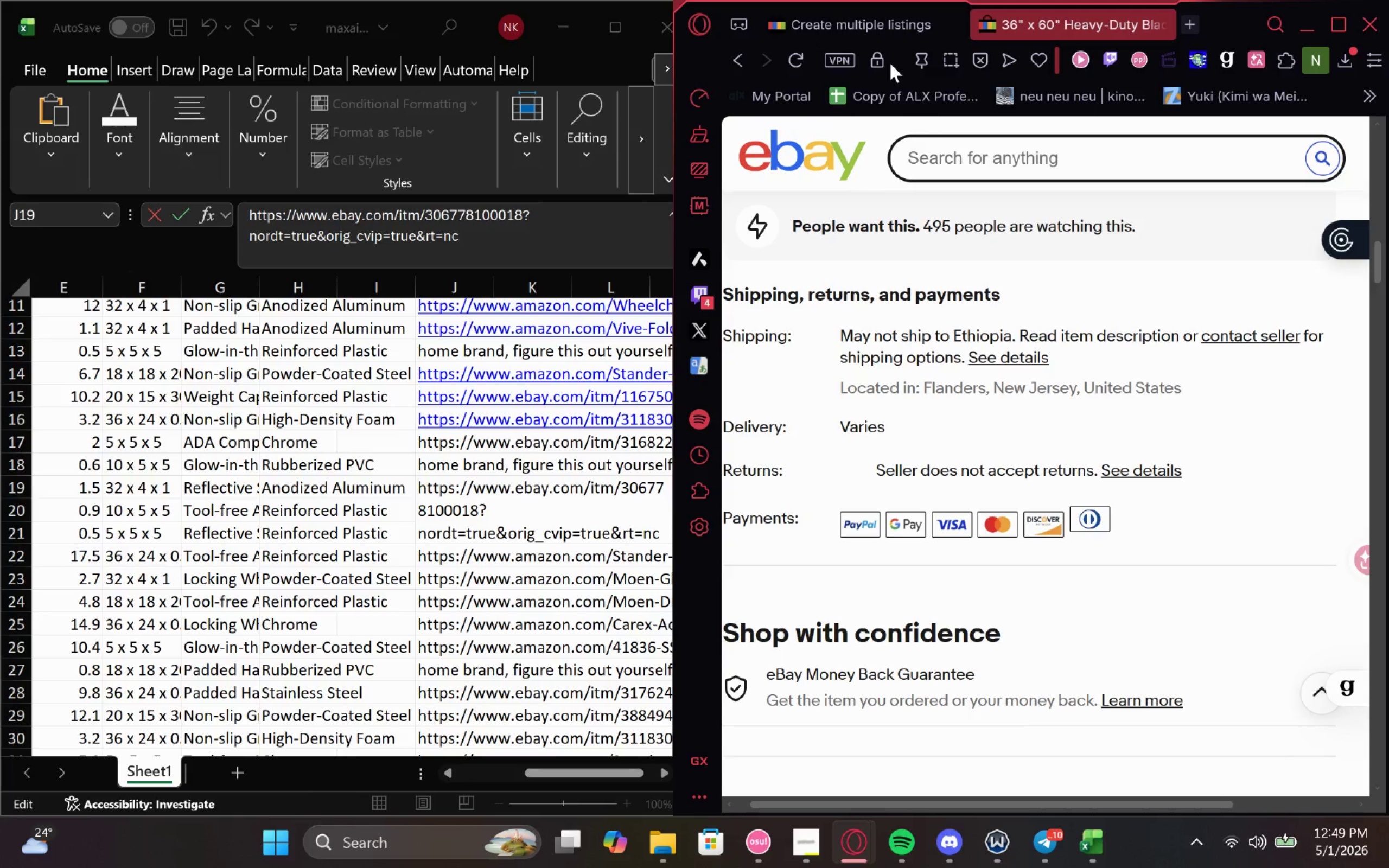 
left_click([887, 37])
 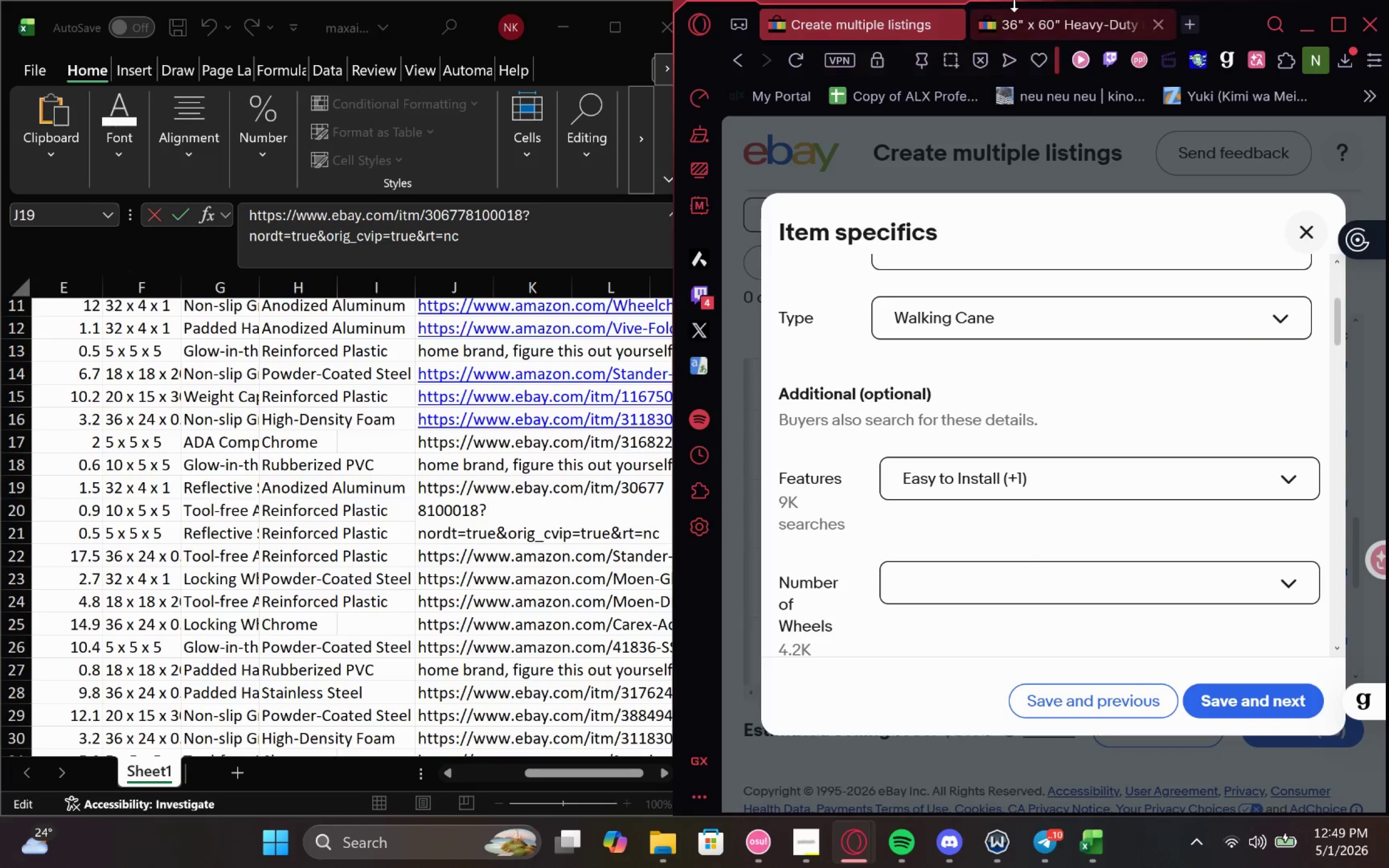 
double_click([1007, 12])
 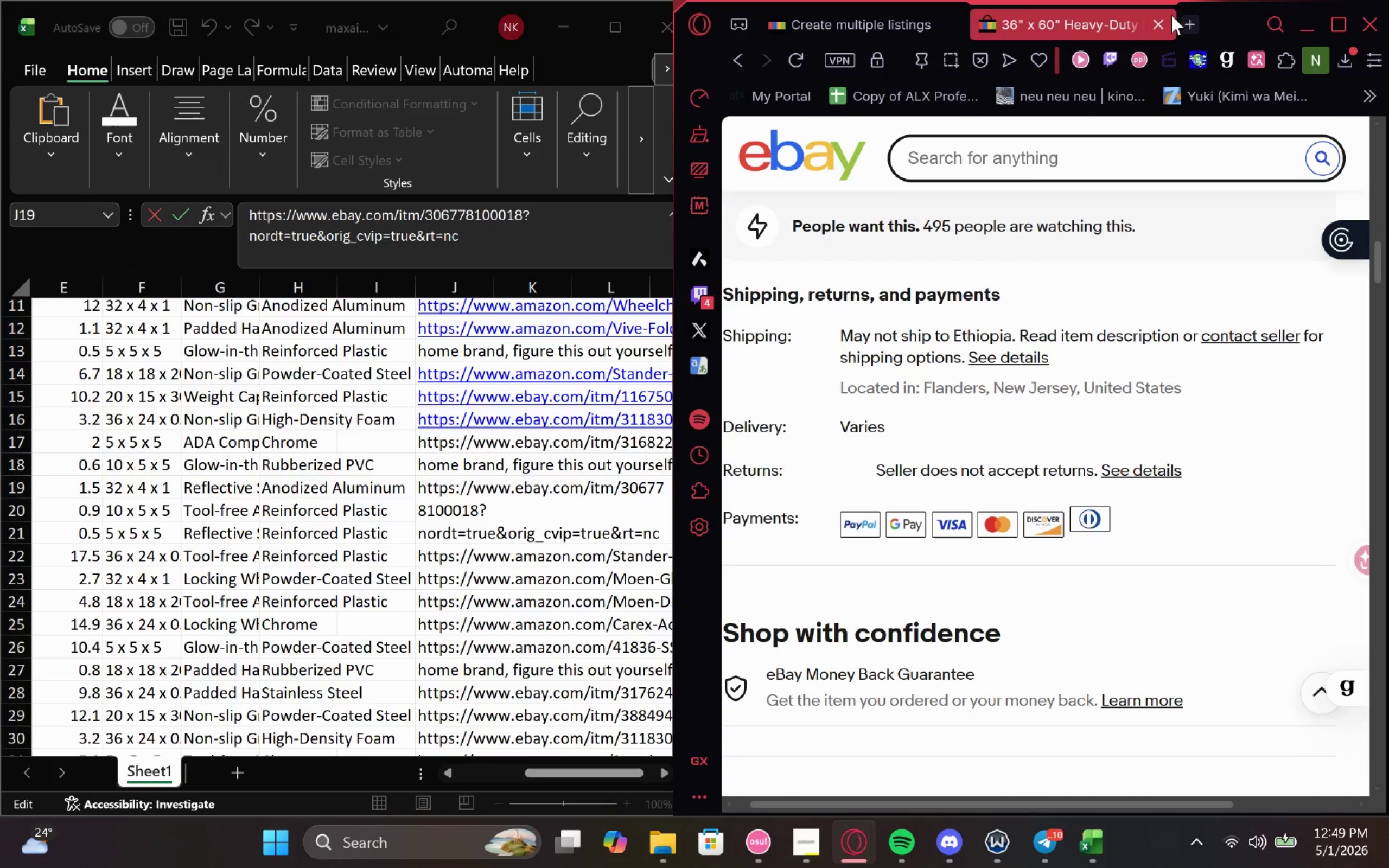 
left_click([1162, 19])
 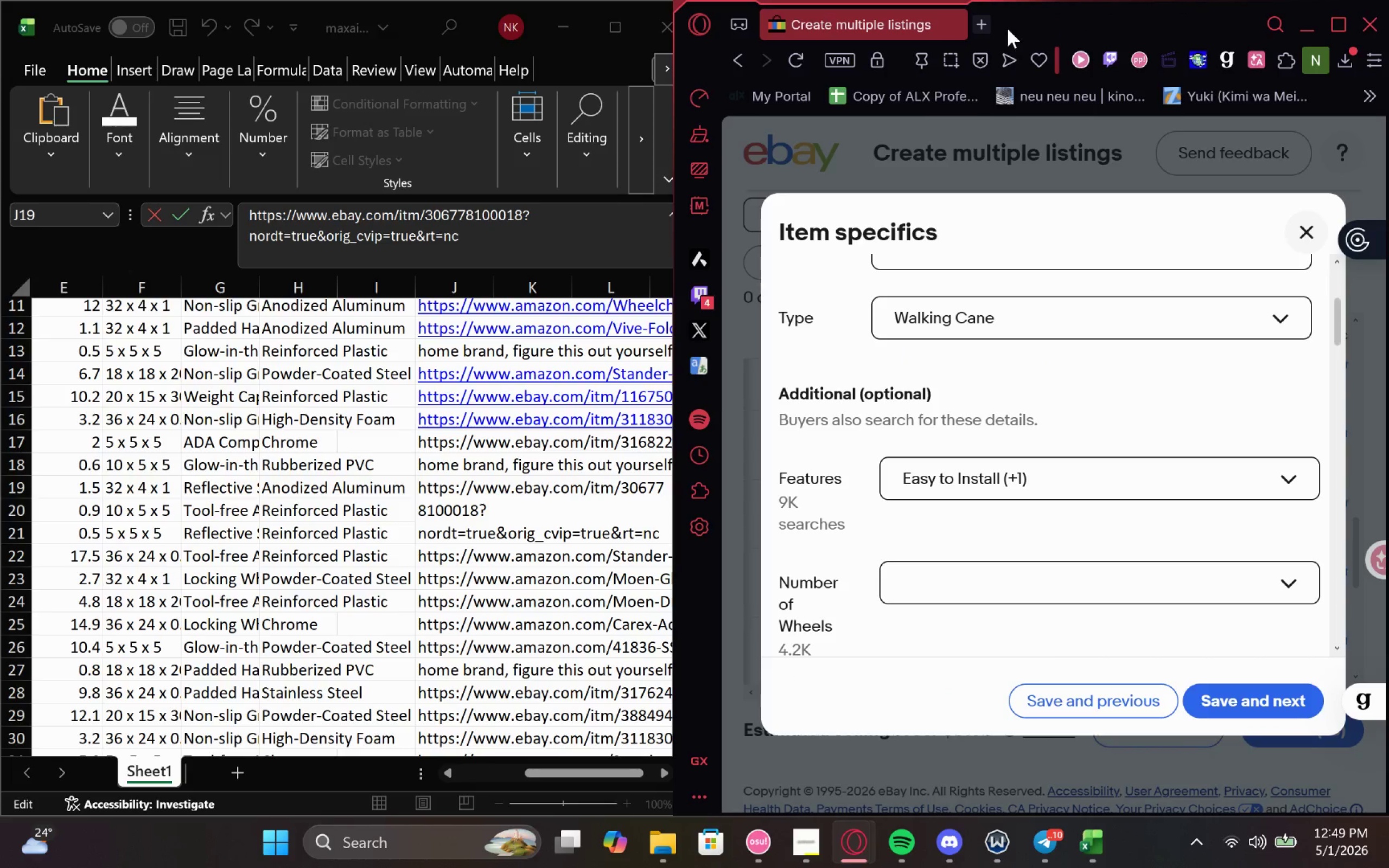 
left_click([976, 21])
 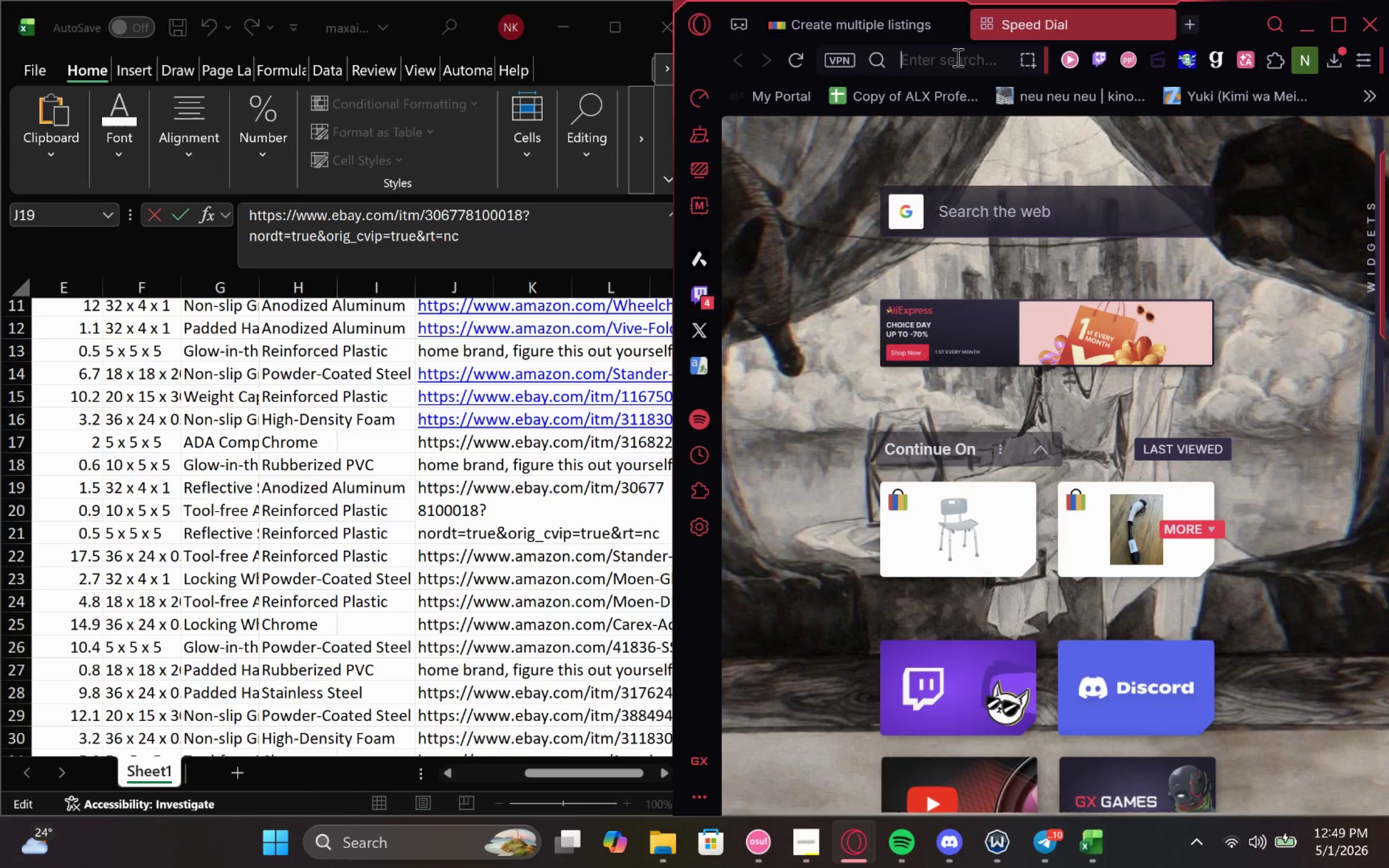 
key(Control+V)
 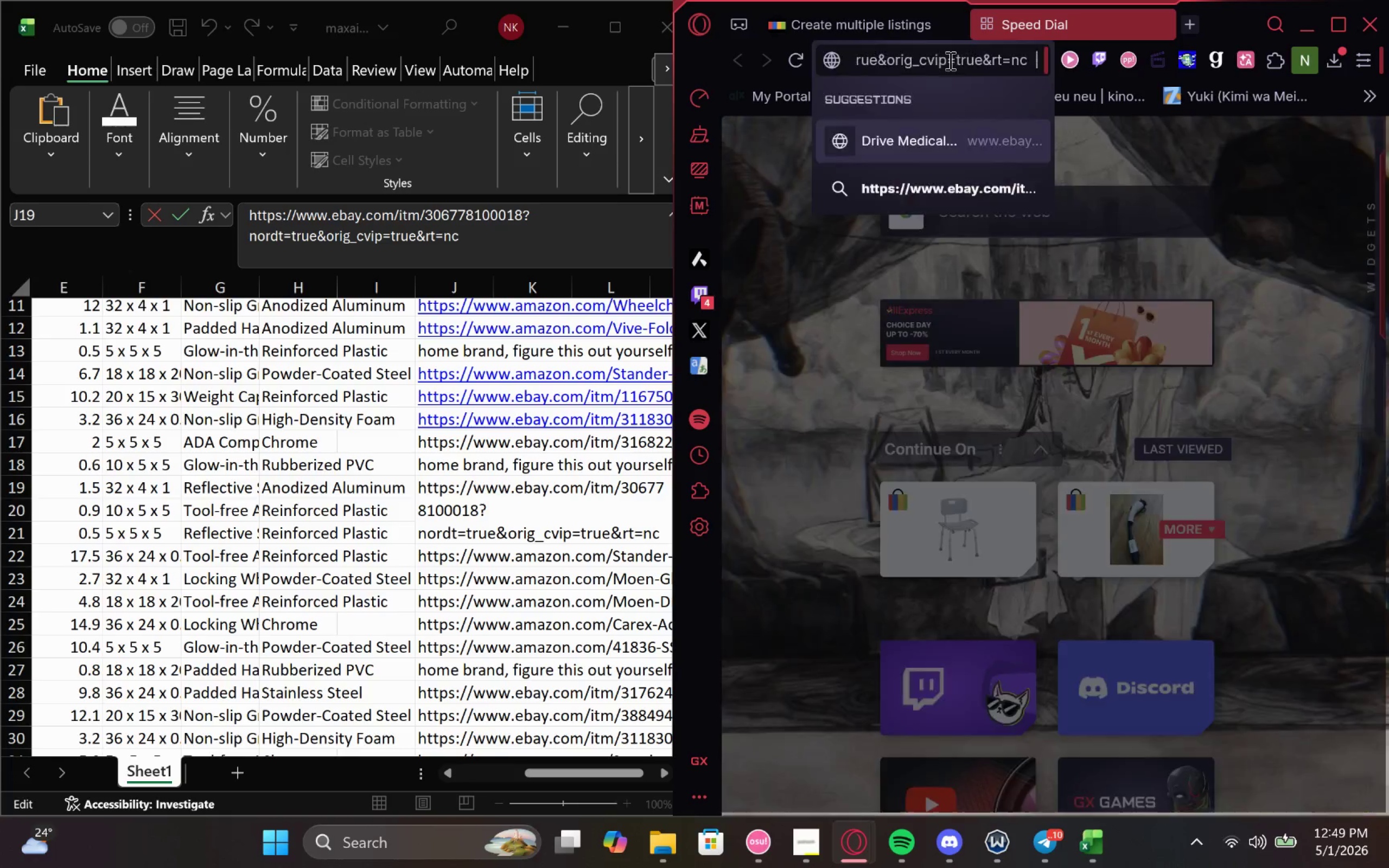 
key(Enter)
 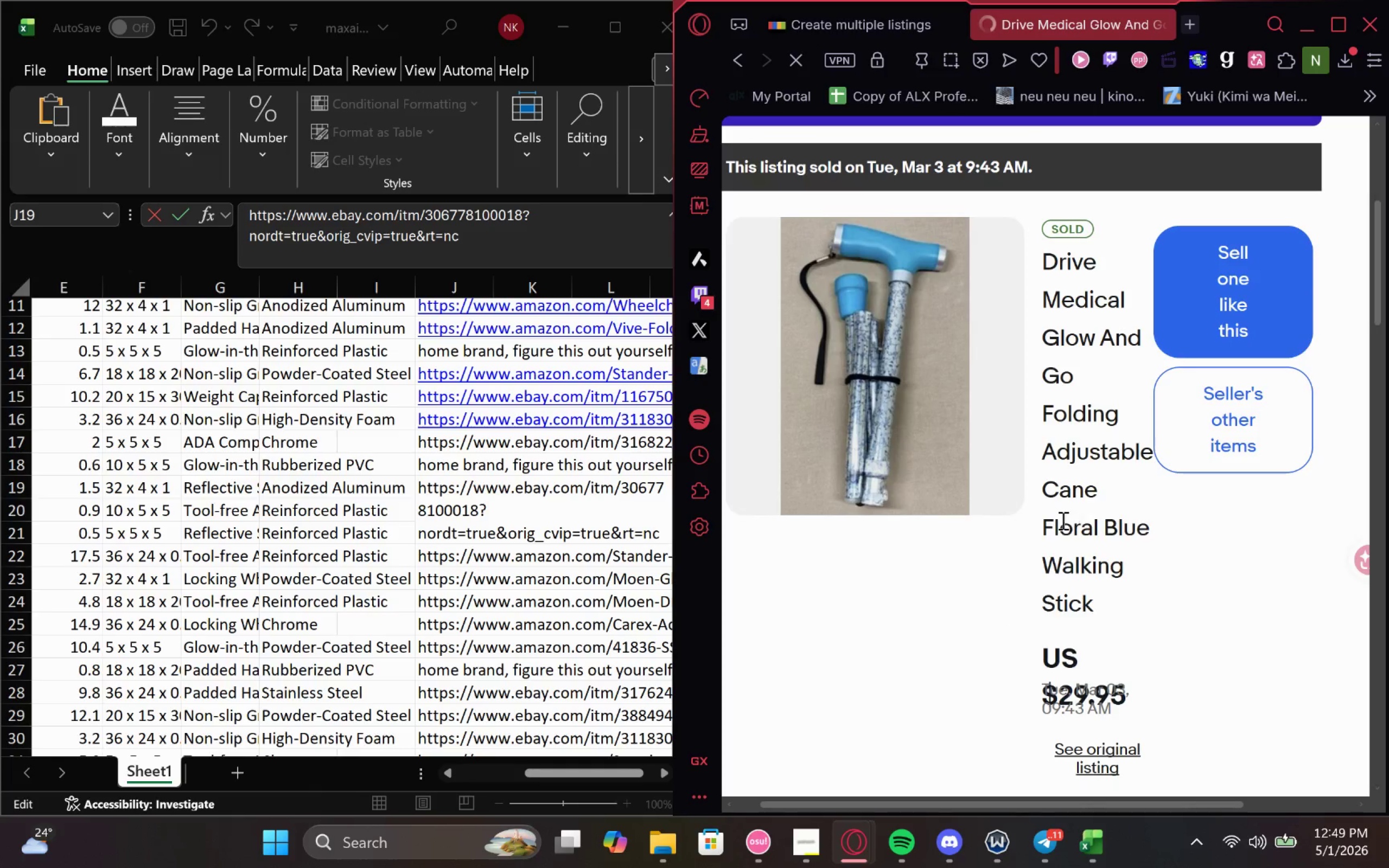 
wait(8.9)
 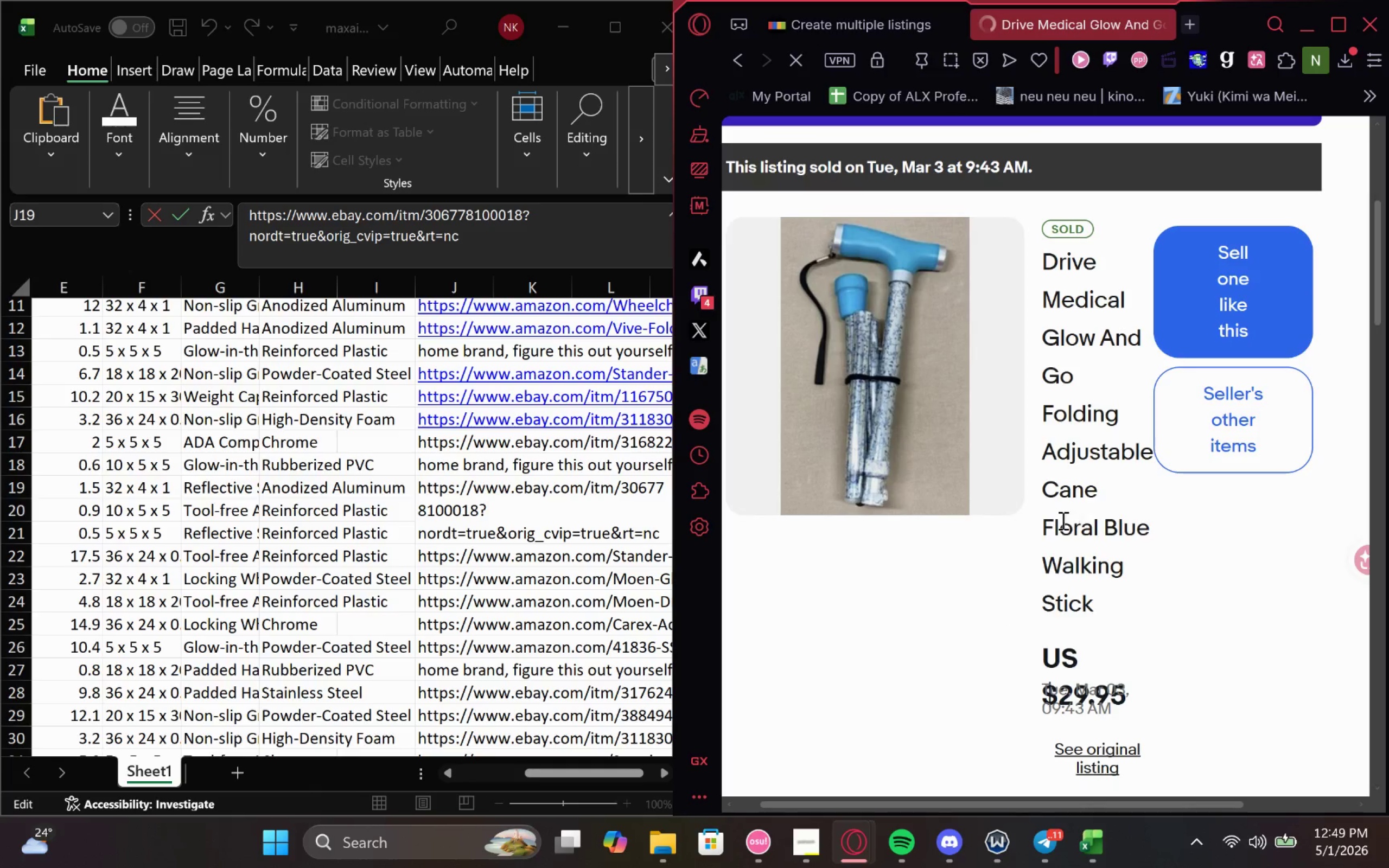 
mouse_move([1021, 385])
 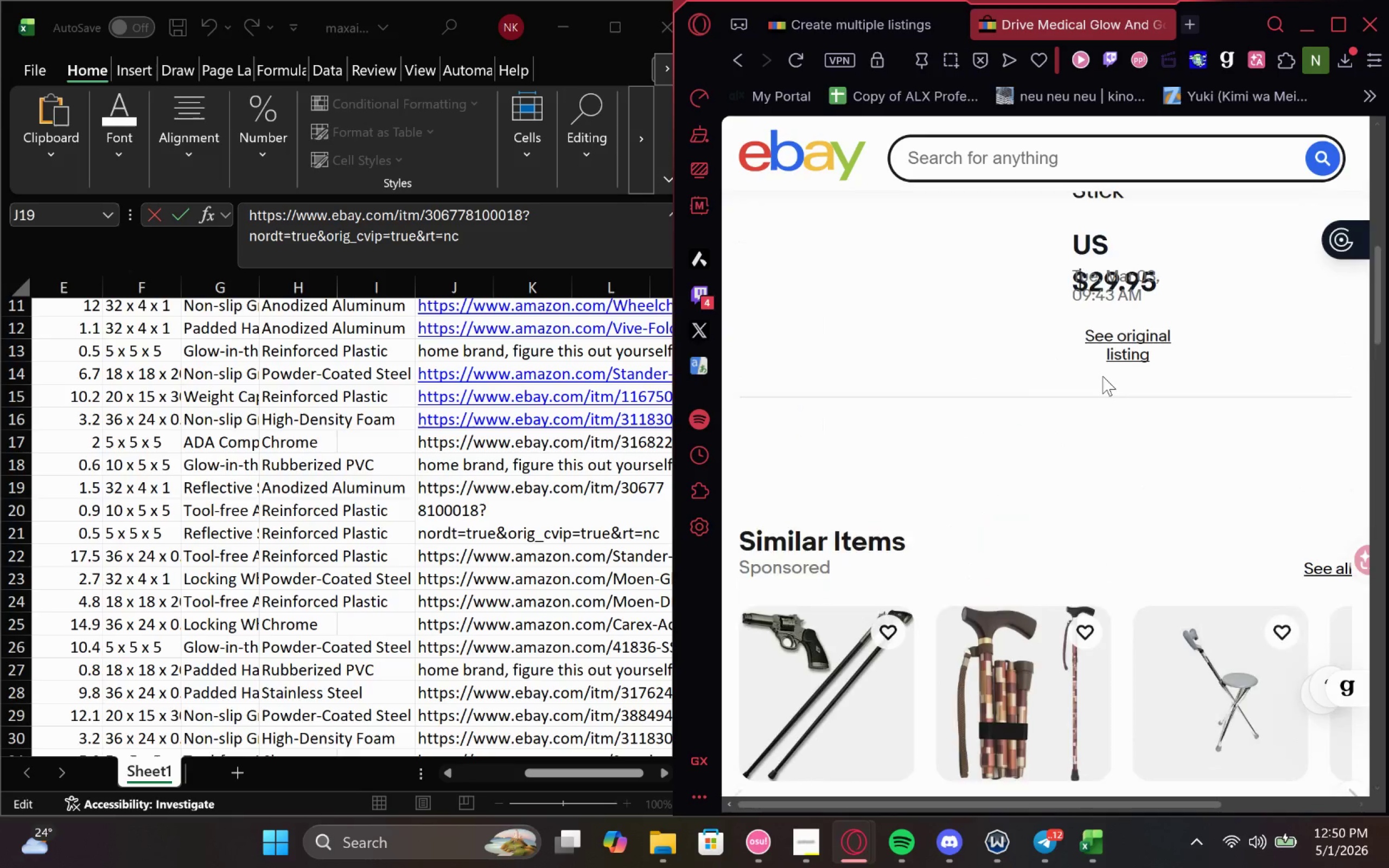 
wait(7.55)
 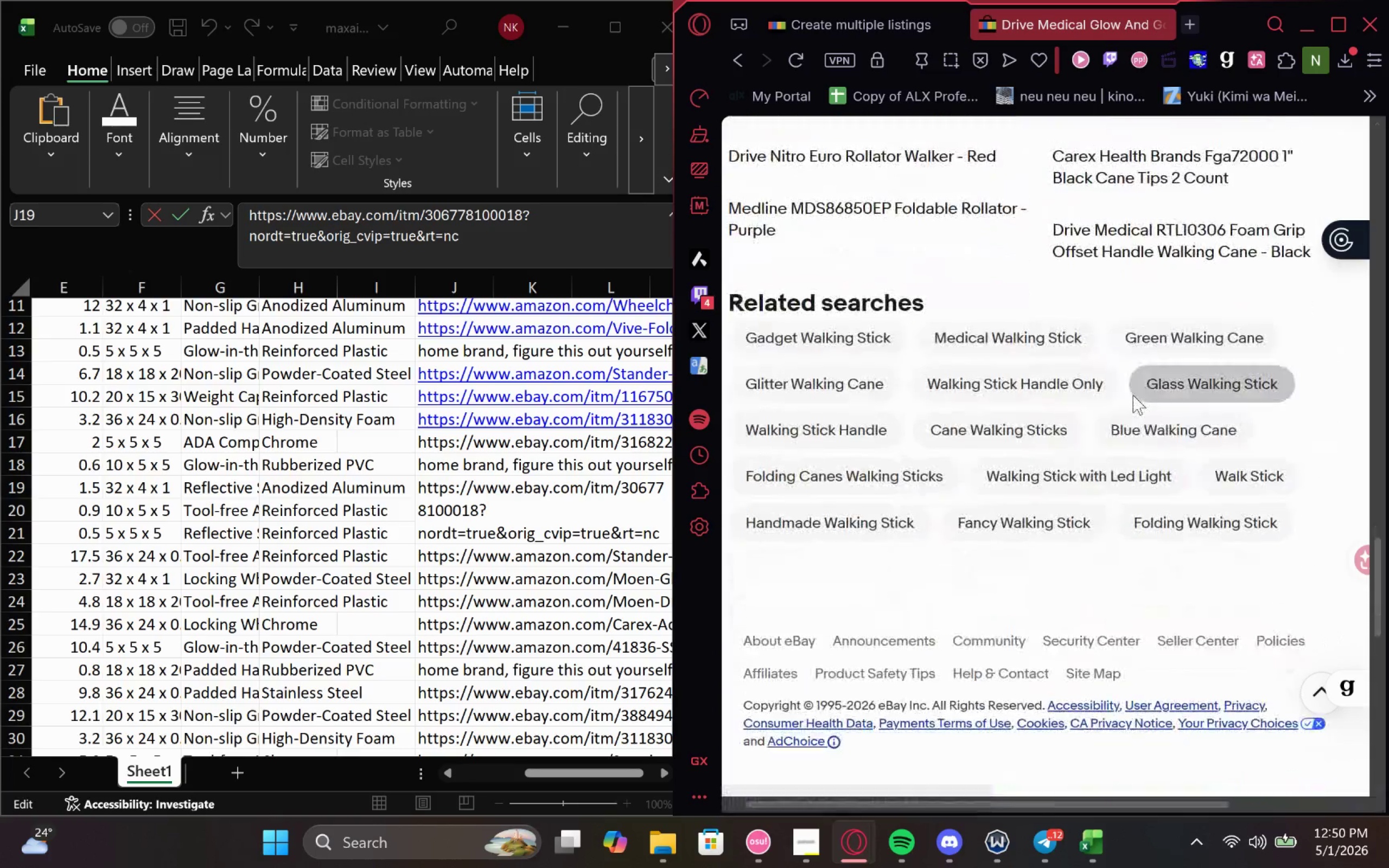 
left_click([1125, 653])
 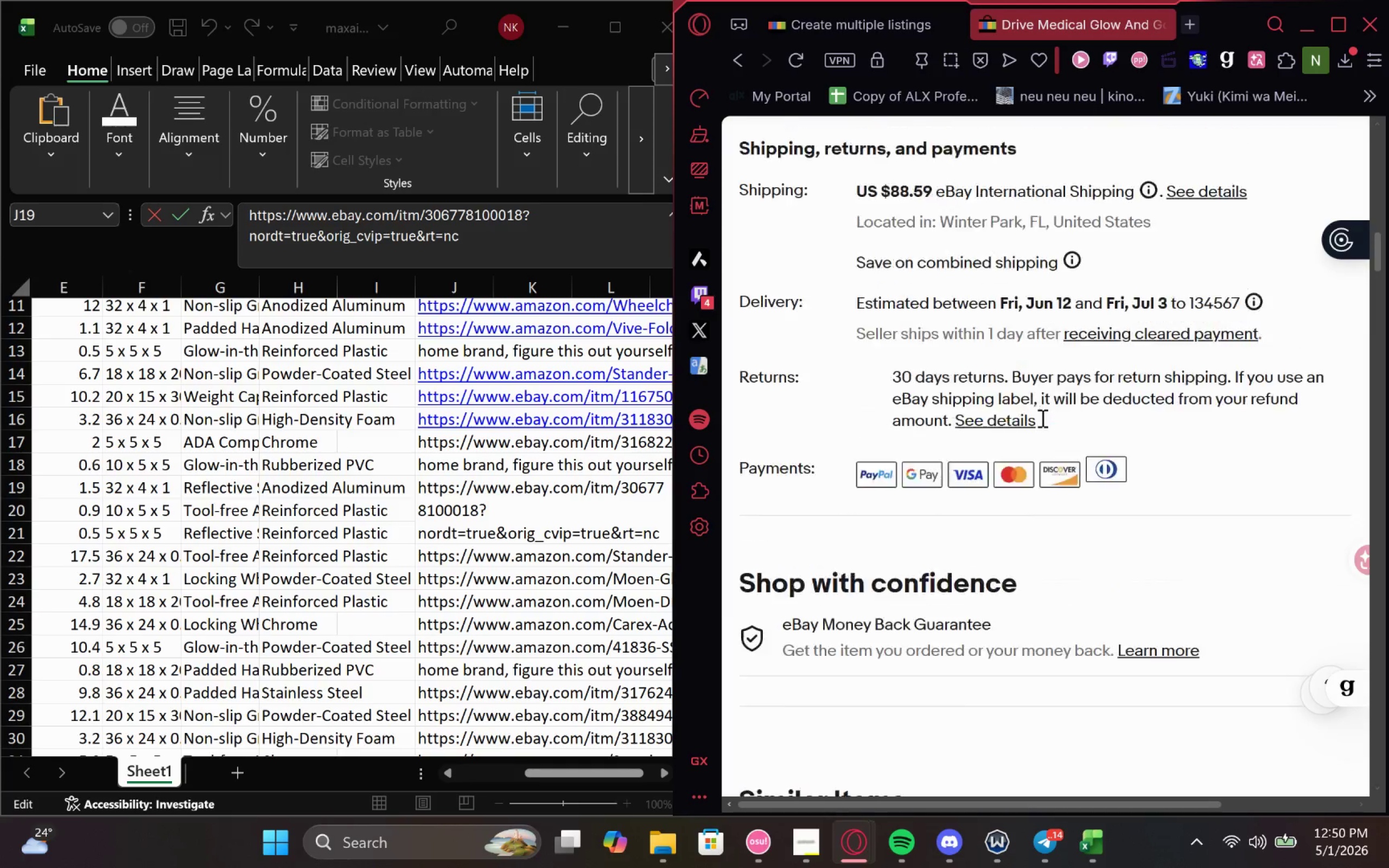 
wait(15.52)
 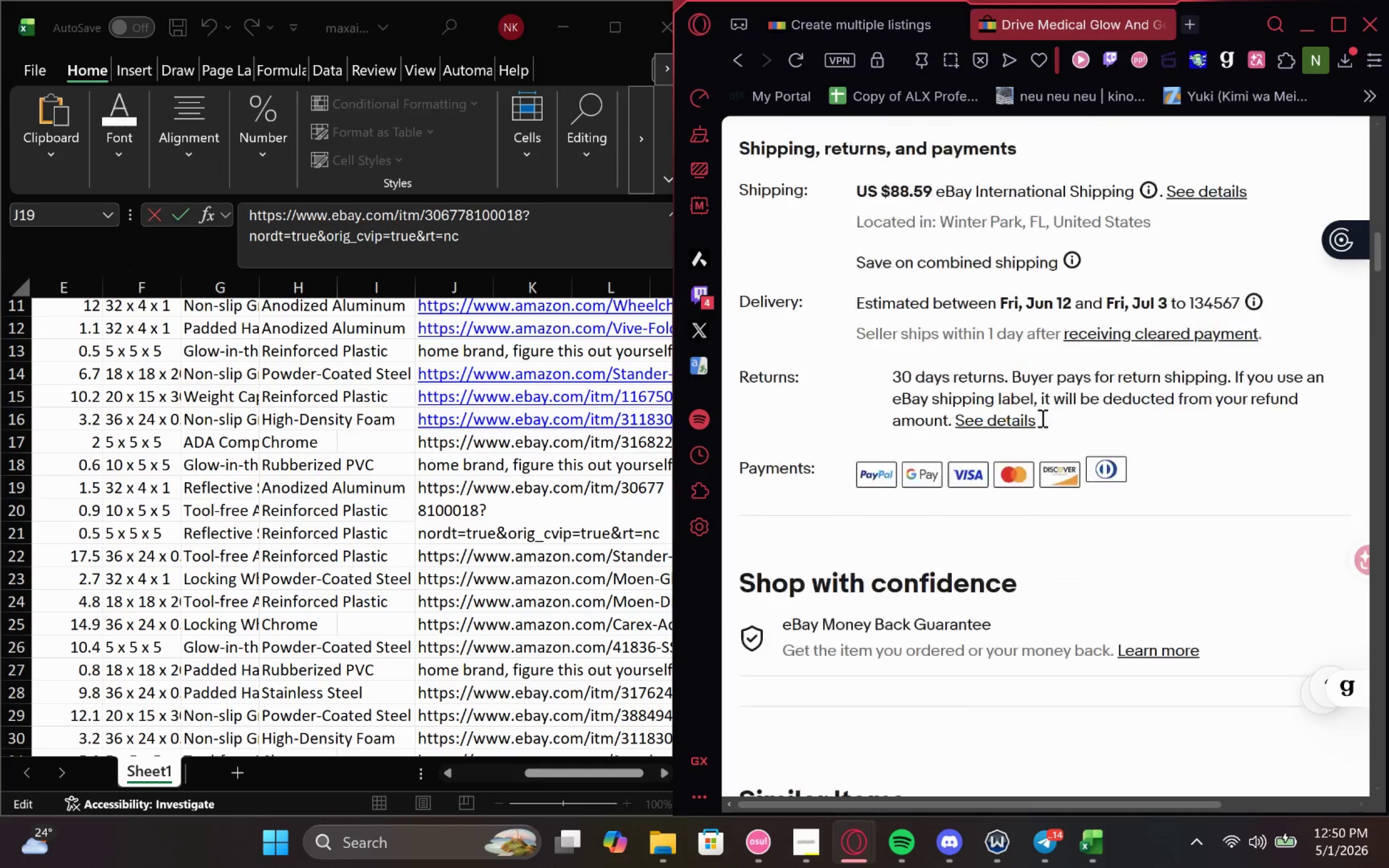 
mouse_move([1043, 466])
 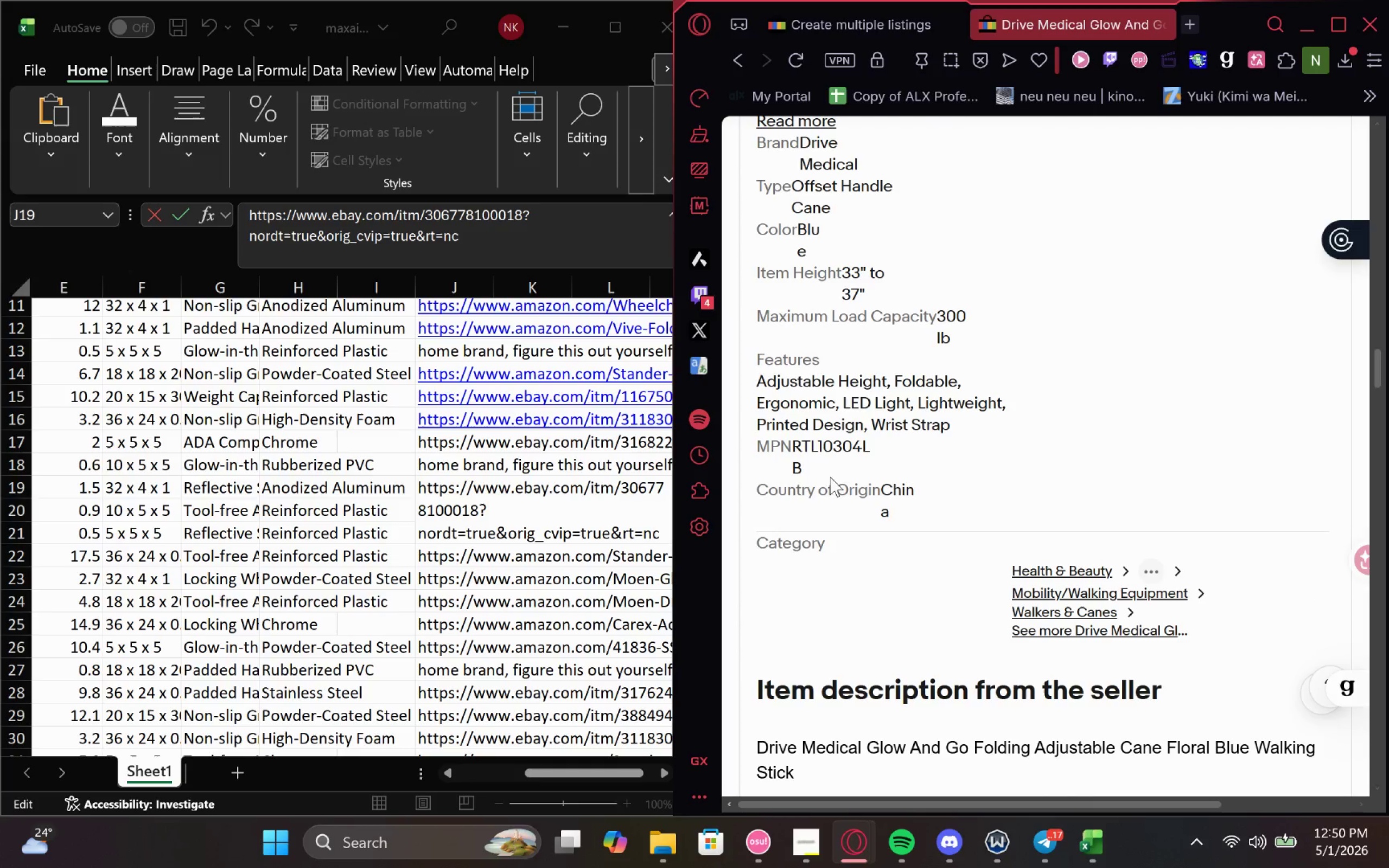 
wait(7.5)
 